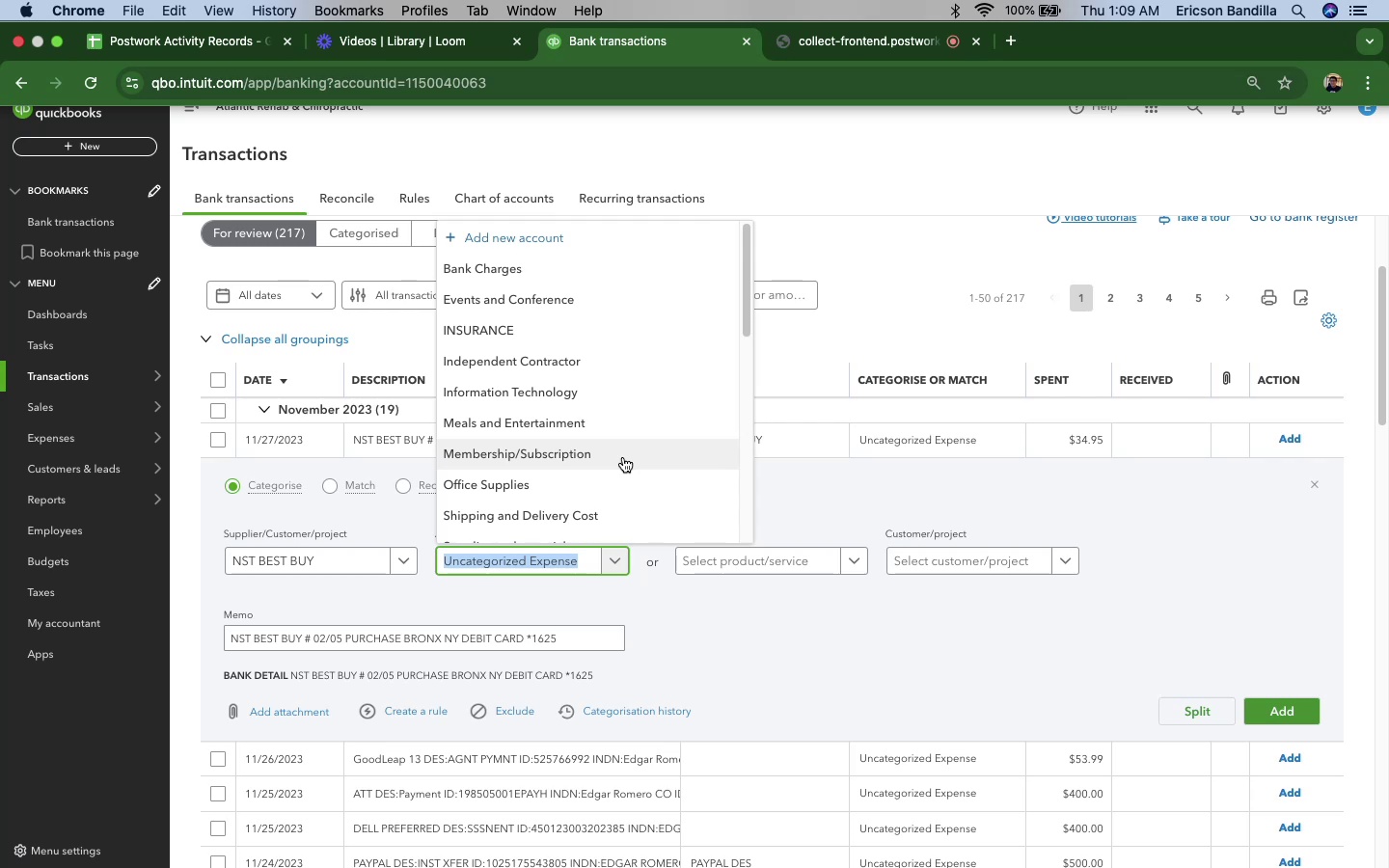 
wait(23.55)
 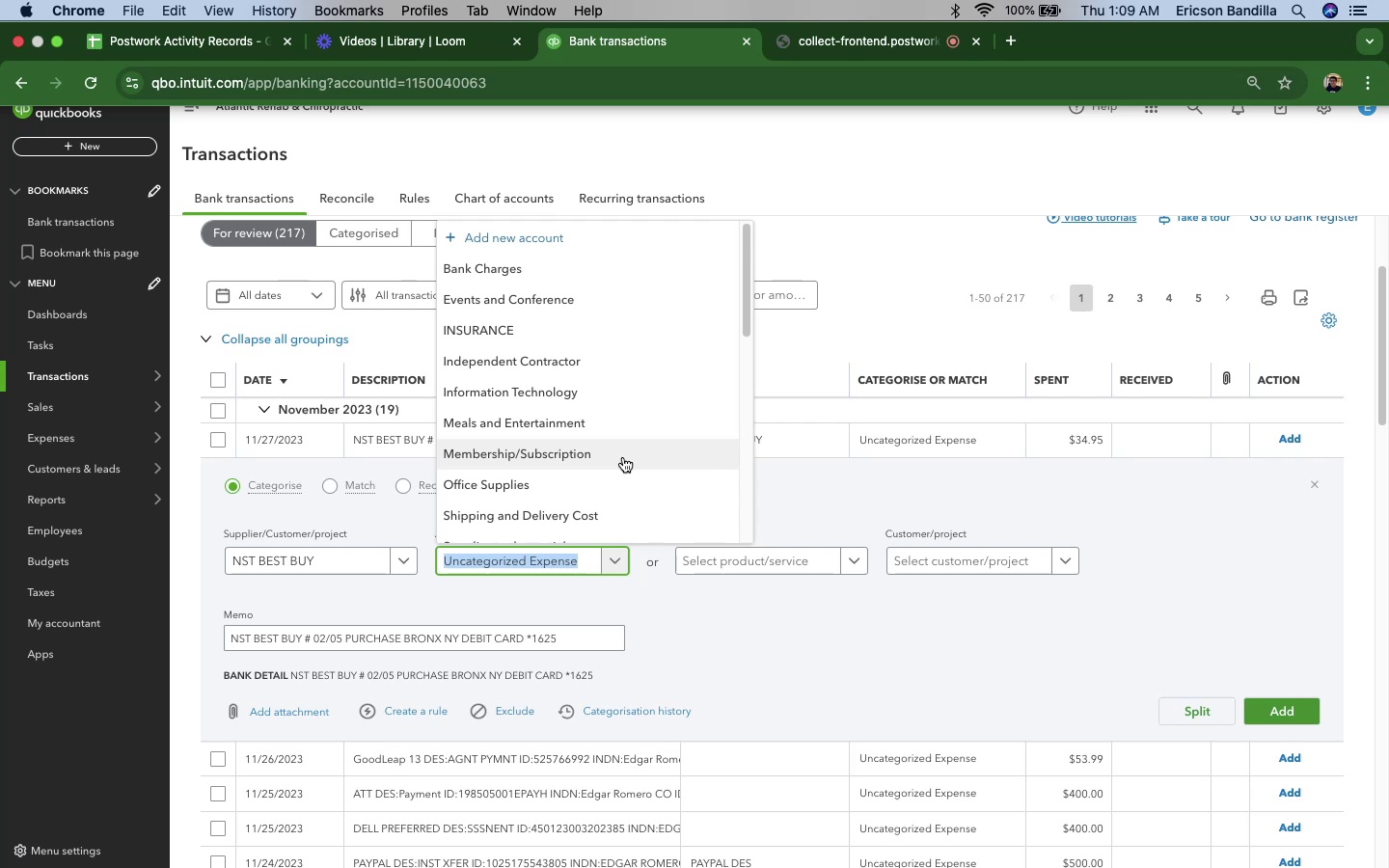 
scroll: coordinate [640, 435], scroll_direction: down, amount: 20.0
 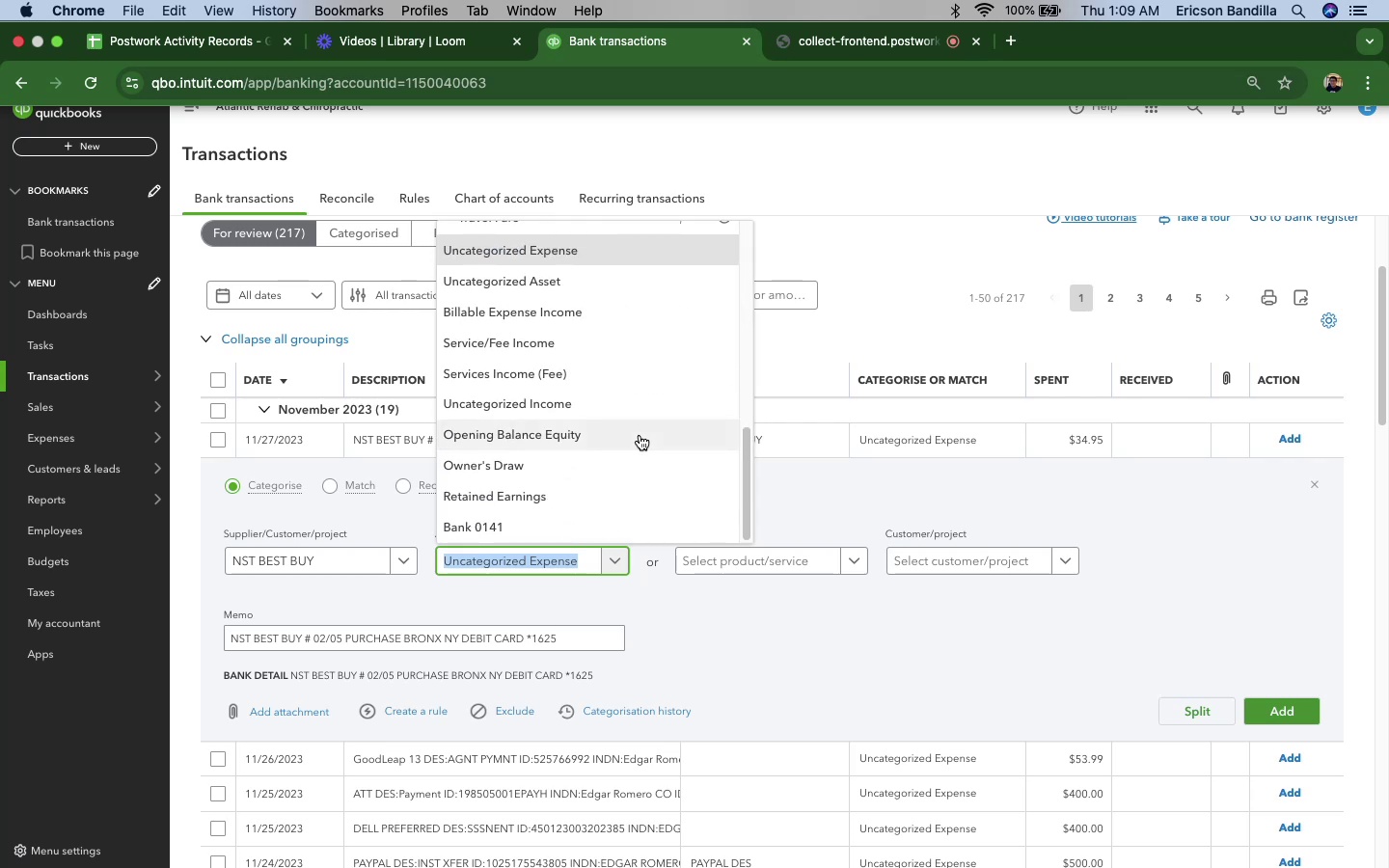 
scroll: coordinate [640, 435], scroll_direction: up, amount: 20.0
 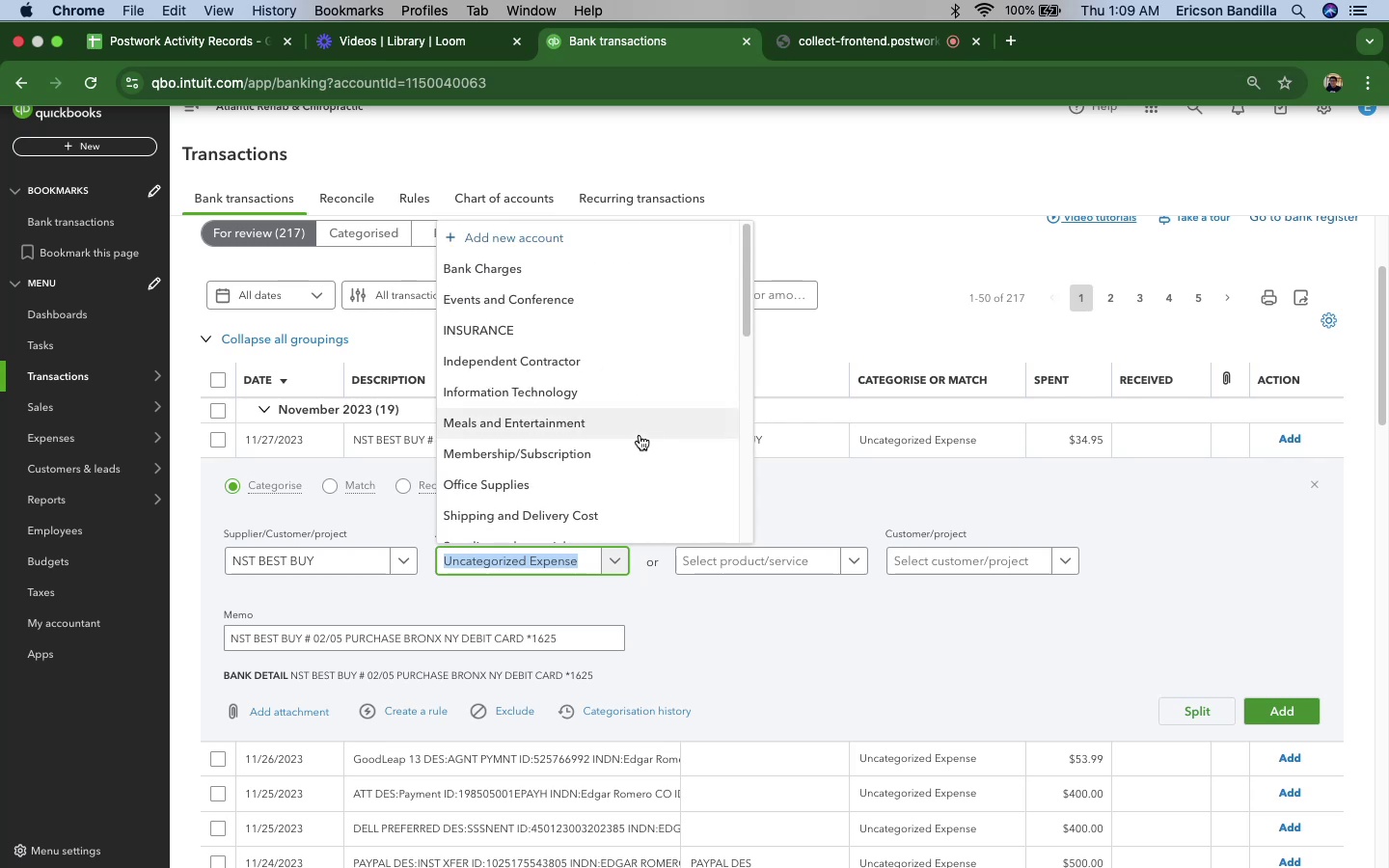 
wait(5.31)
 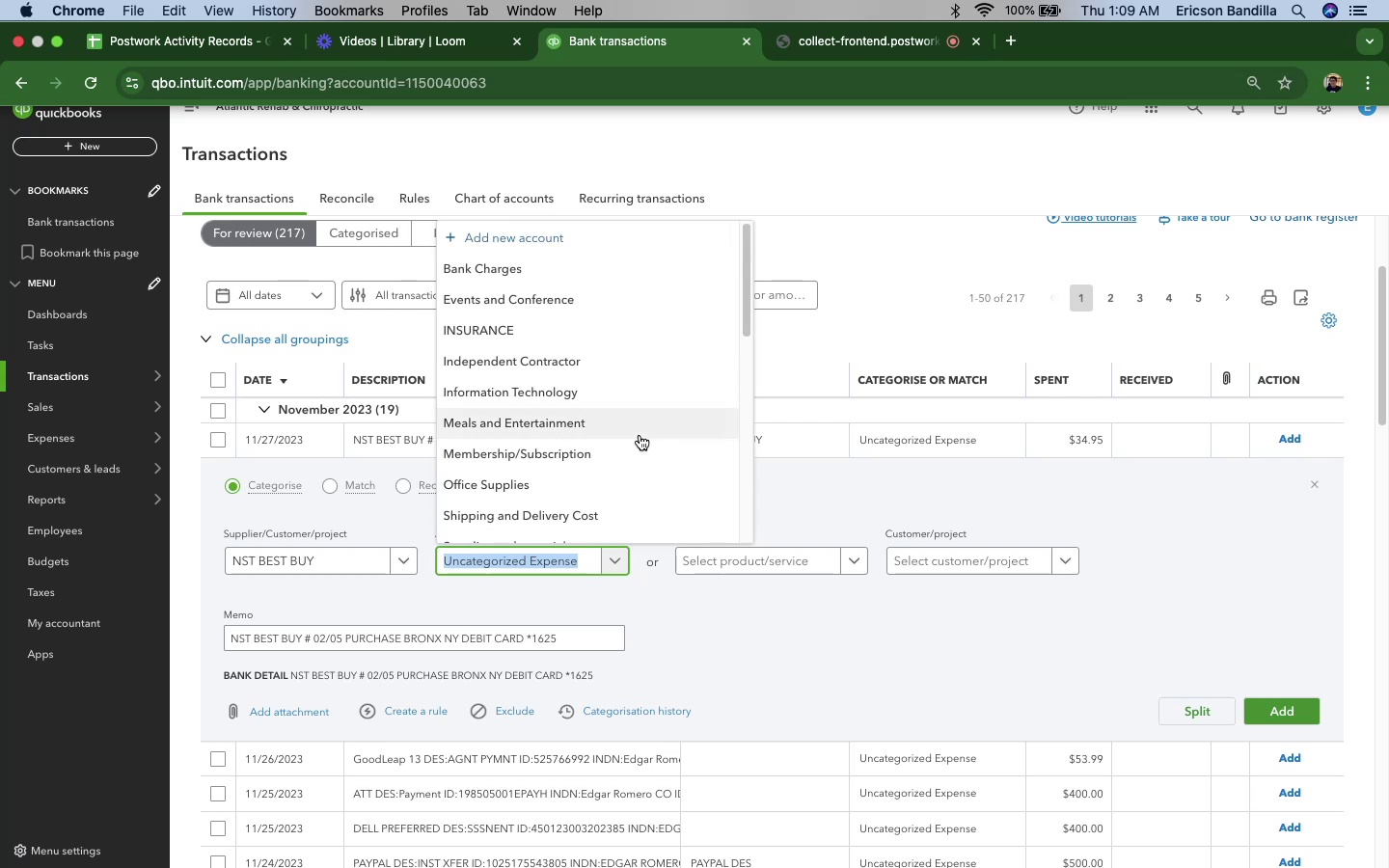 
scroll: coordinate [554, 331], scroll_direction: down, amount: 17.0
 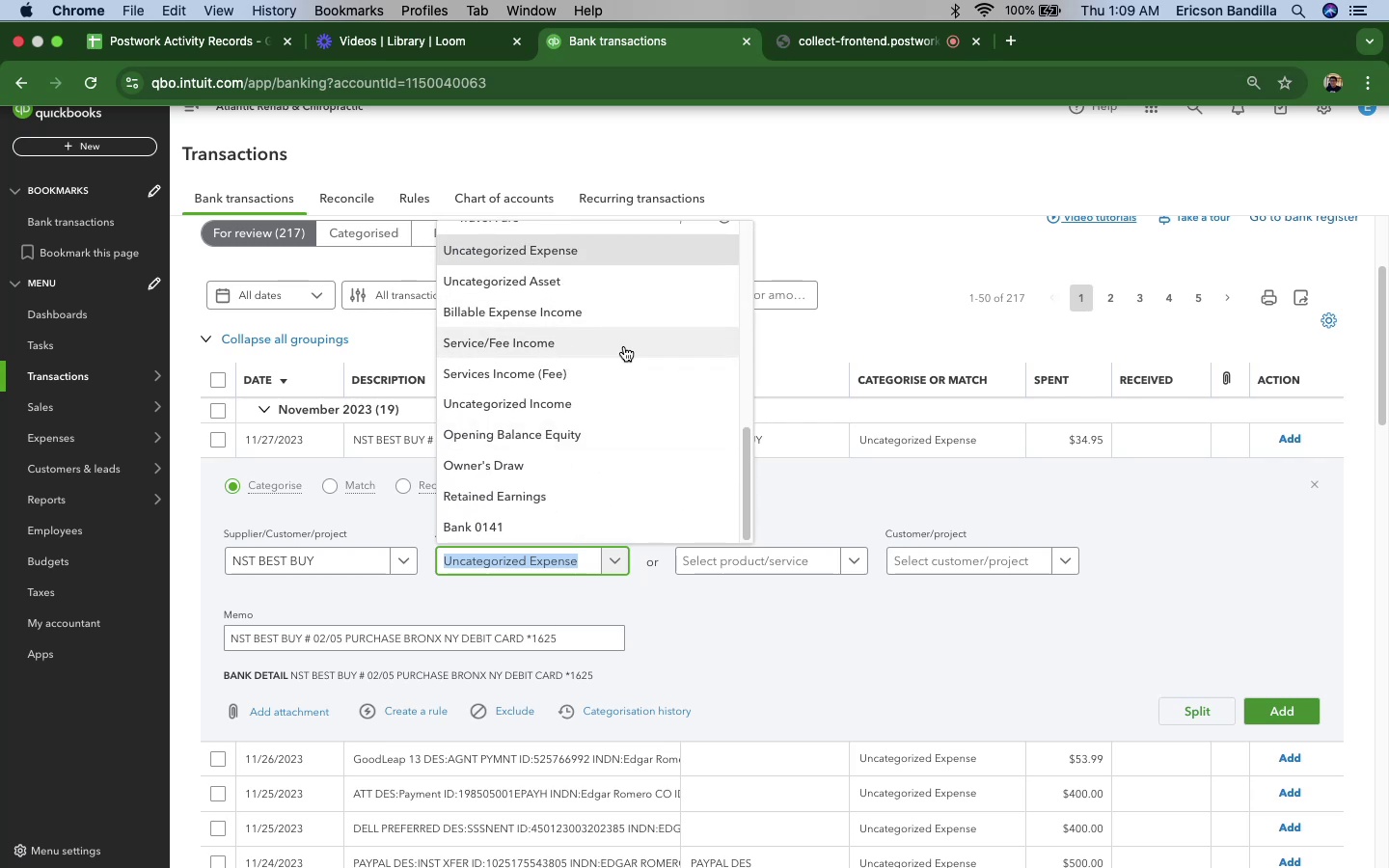 
scroll: coordinate [619, 348], scroll_direction: up, amount: 14.0
 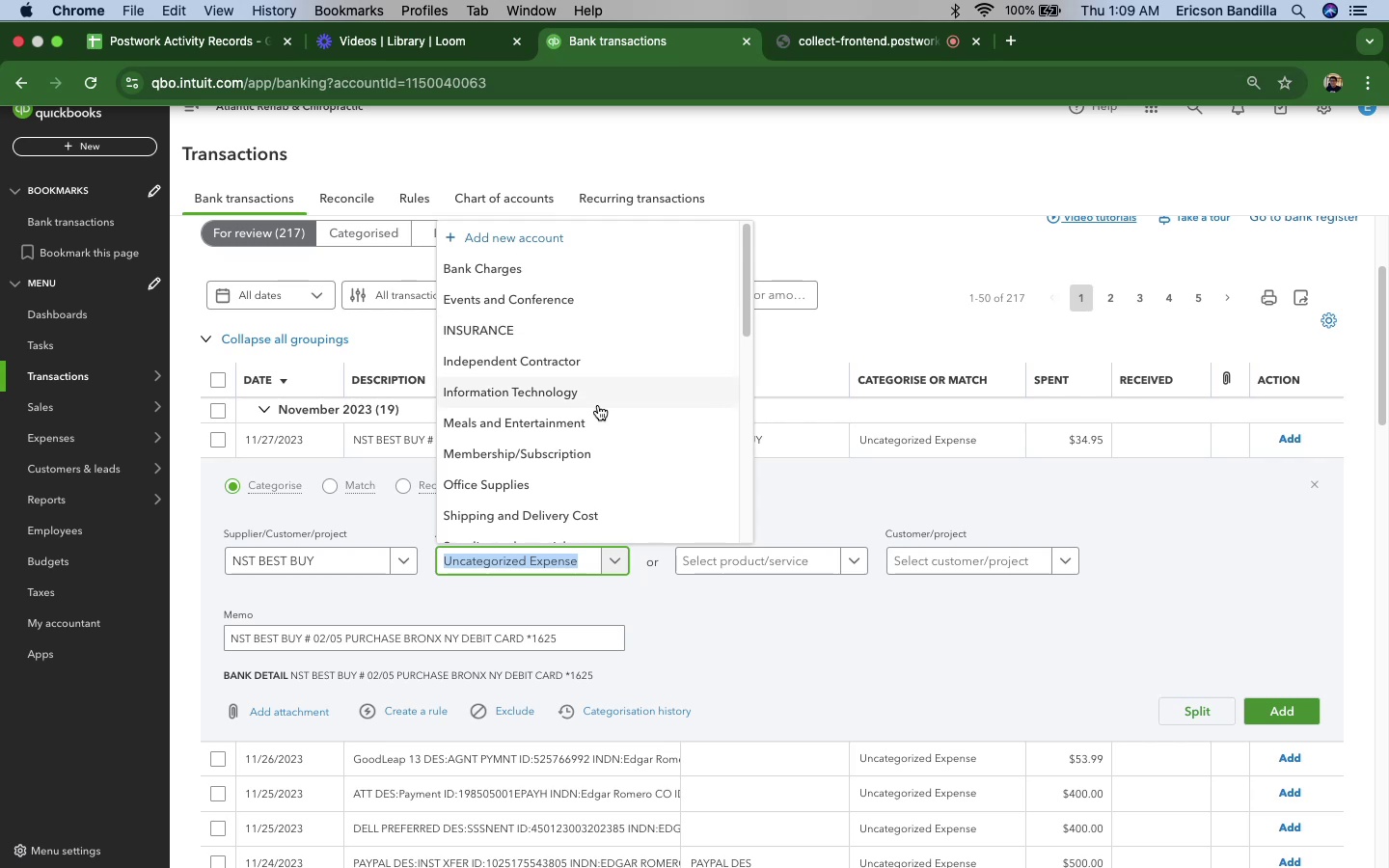 
wait(5.25)
 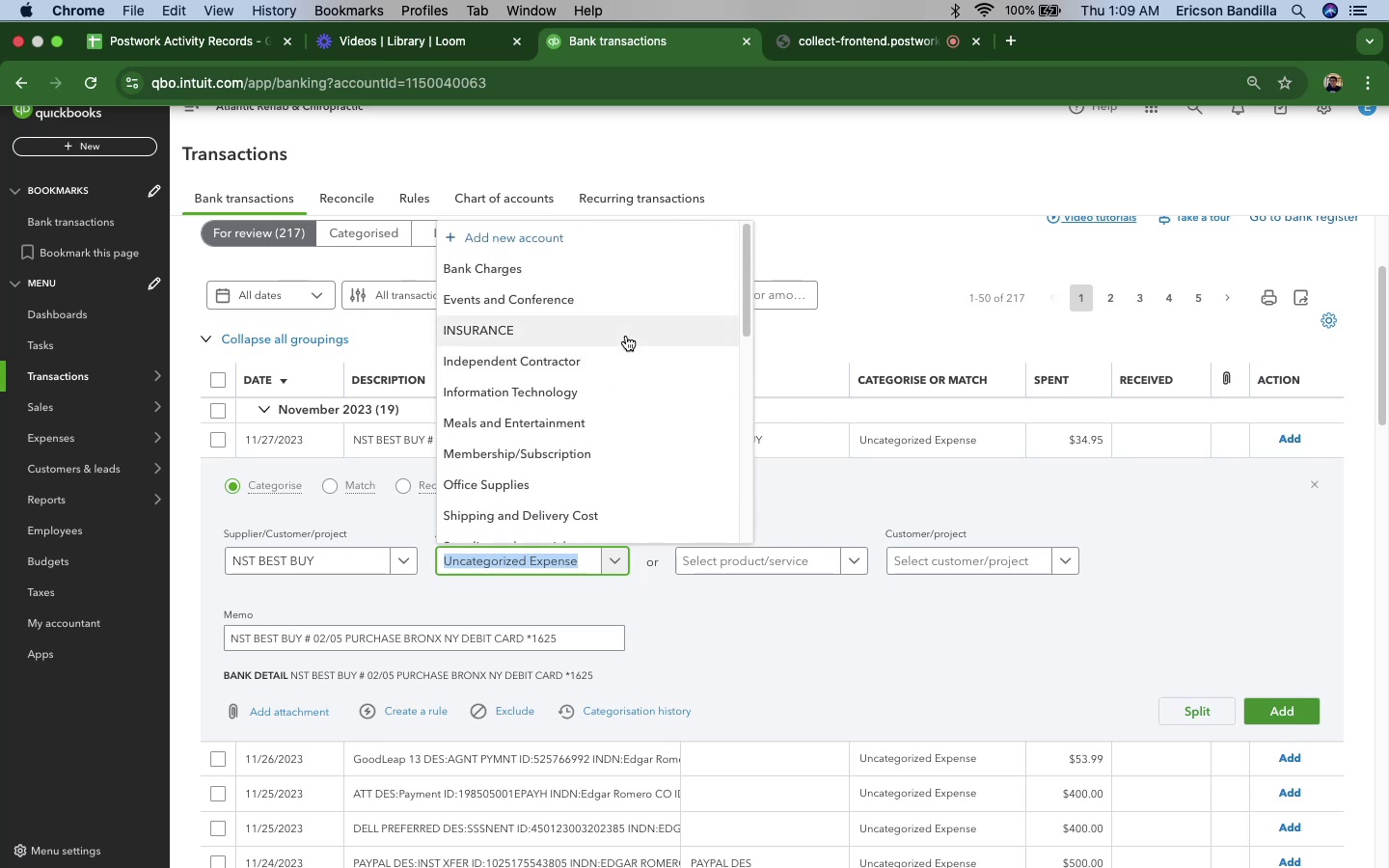 
left_click([574, 475])
 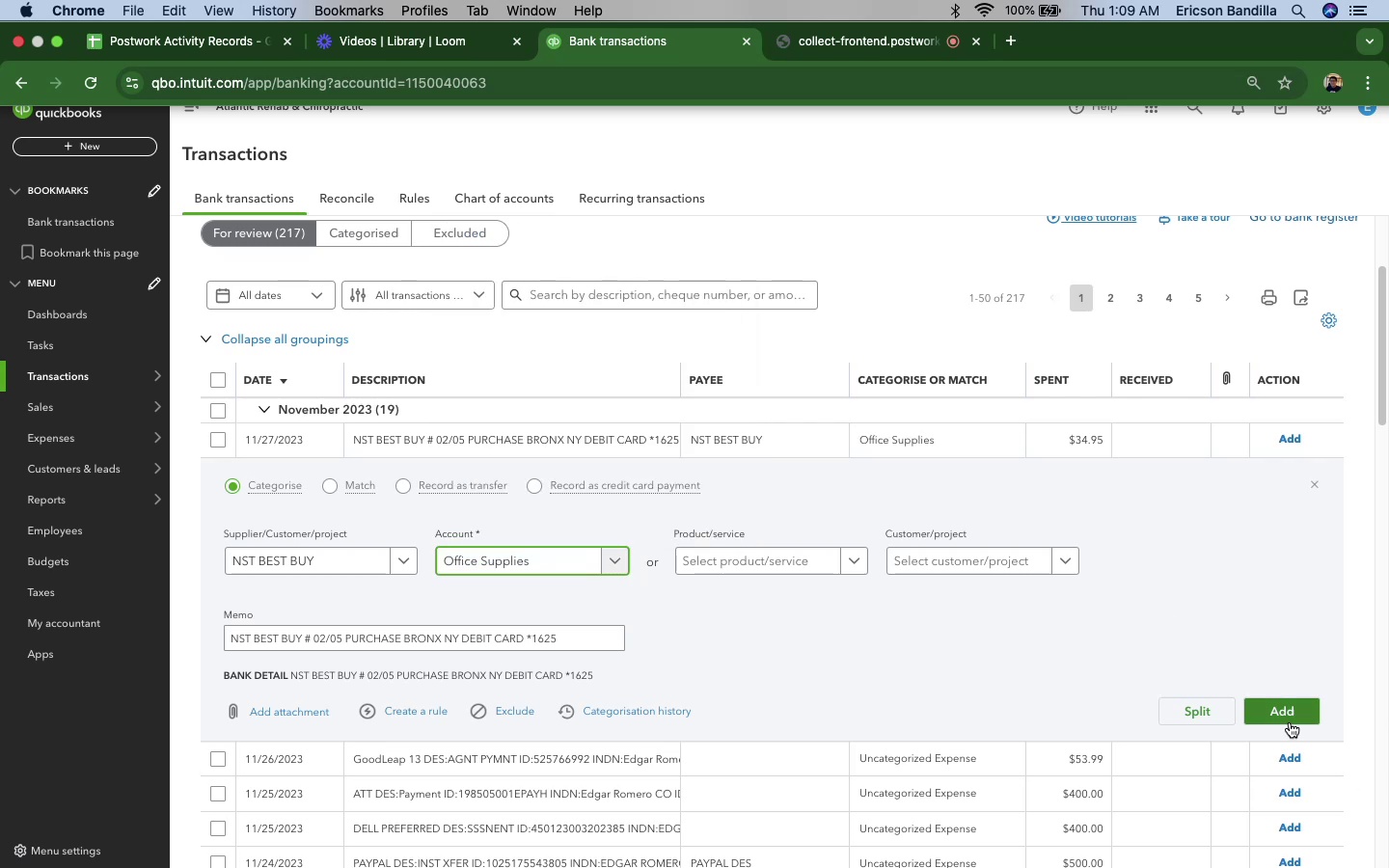 
left_click([1288, 709])
 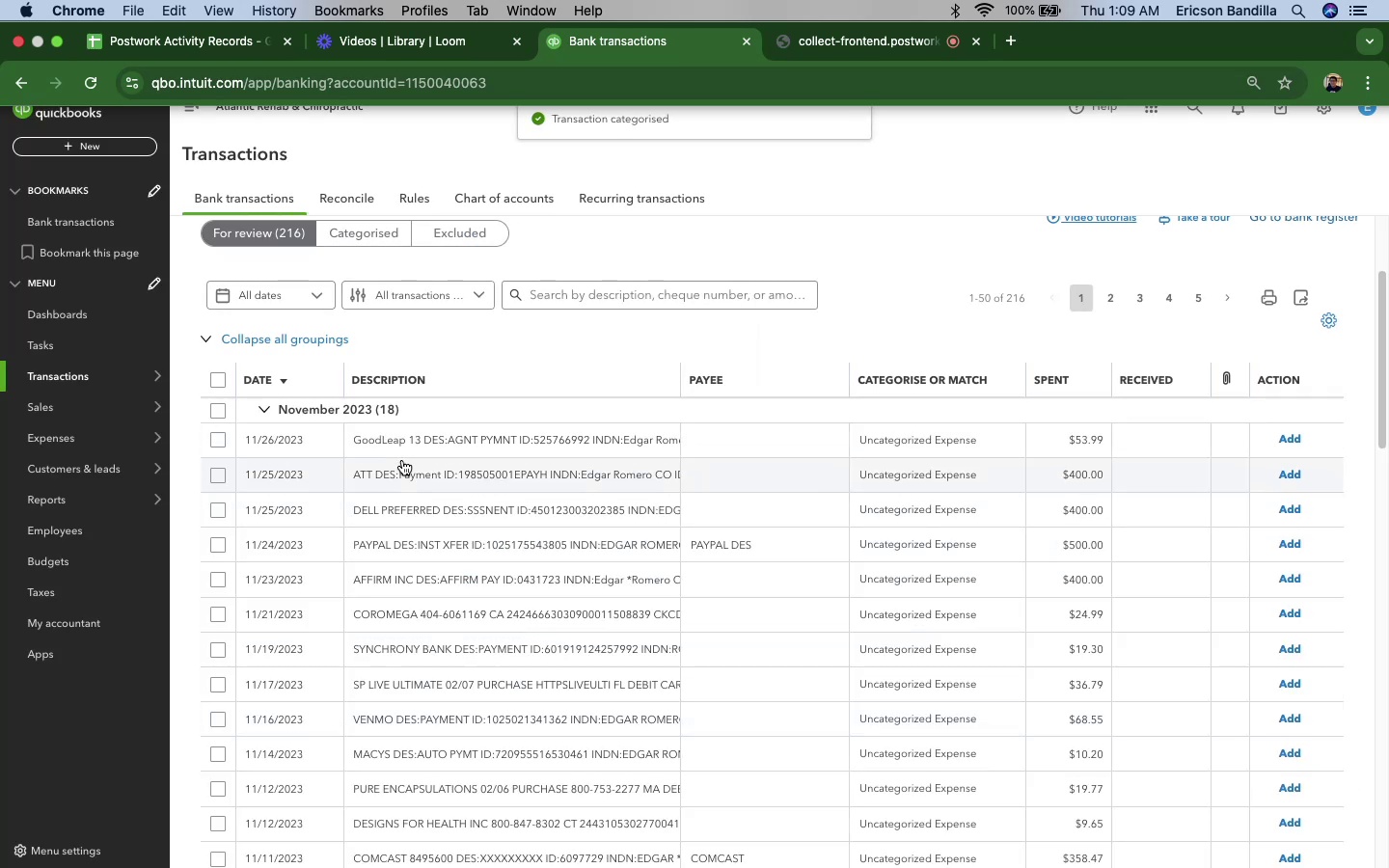 
wait(5.19)
 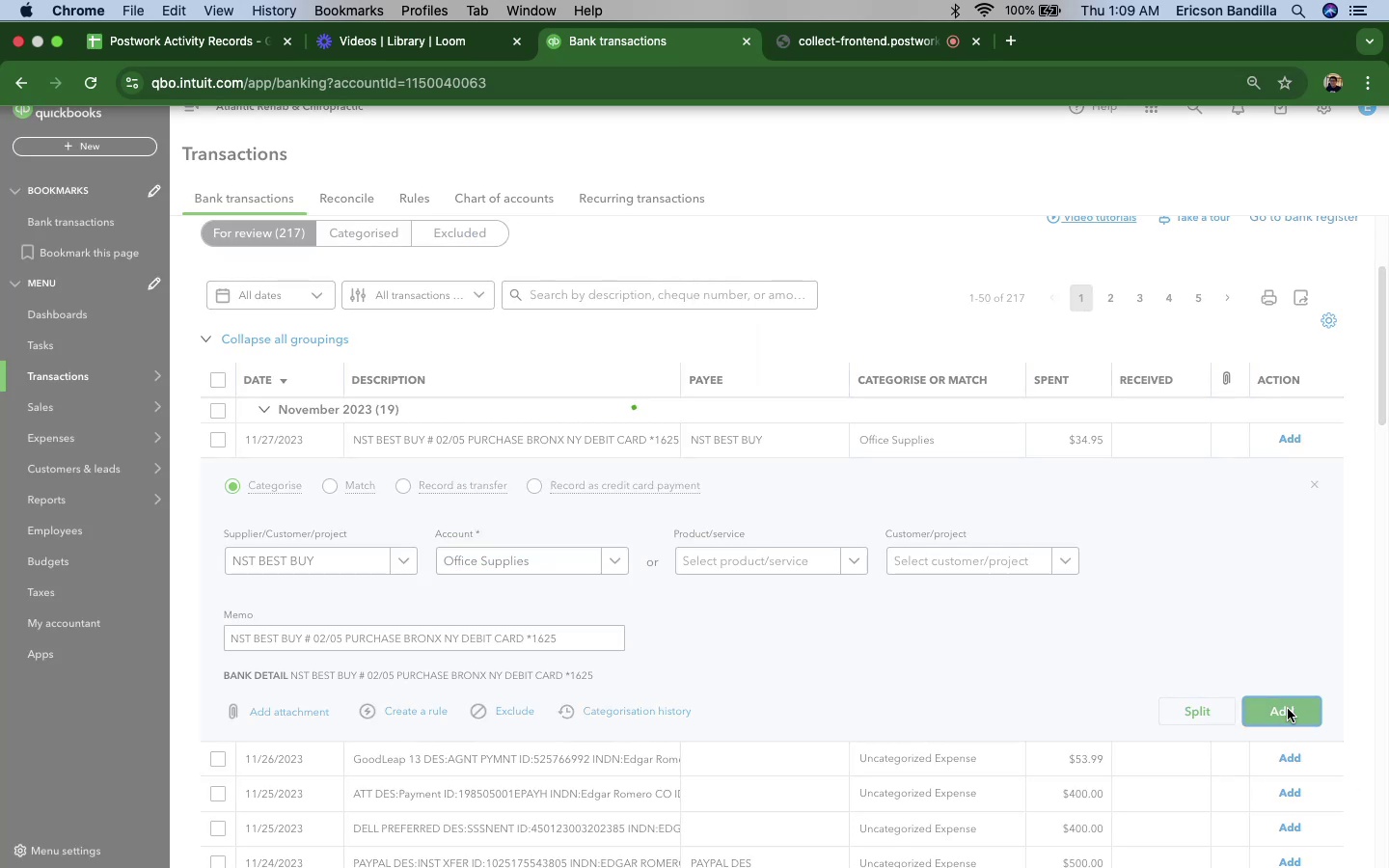 
scroll: coordinate [620, 726], scroll_direction: down, amount: 31.0
 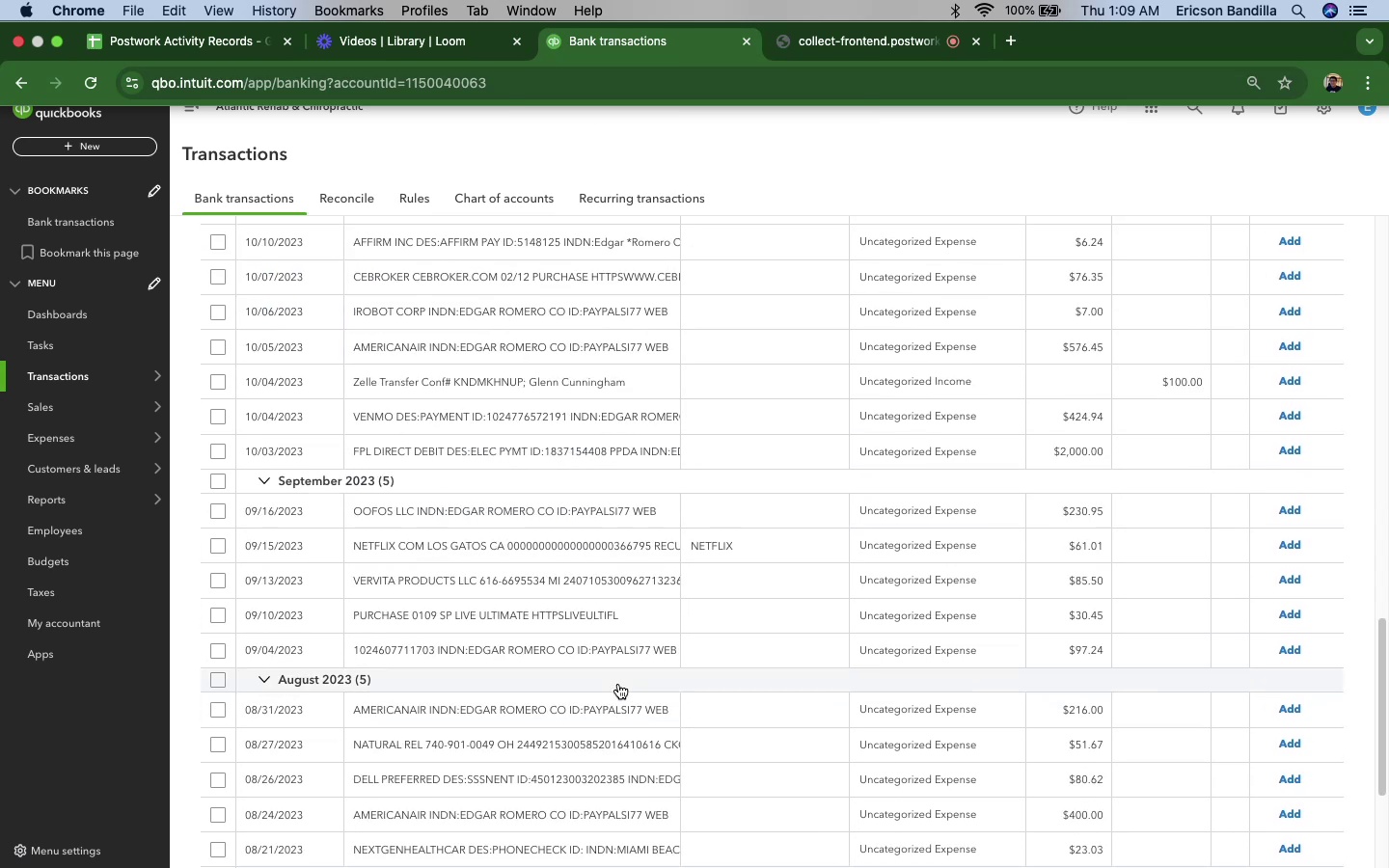 
scroll: coordinate [618, 684], scroll_direction: up, amount: 24.0
 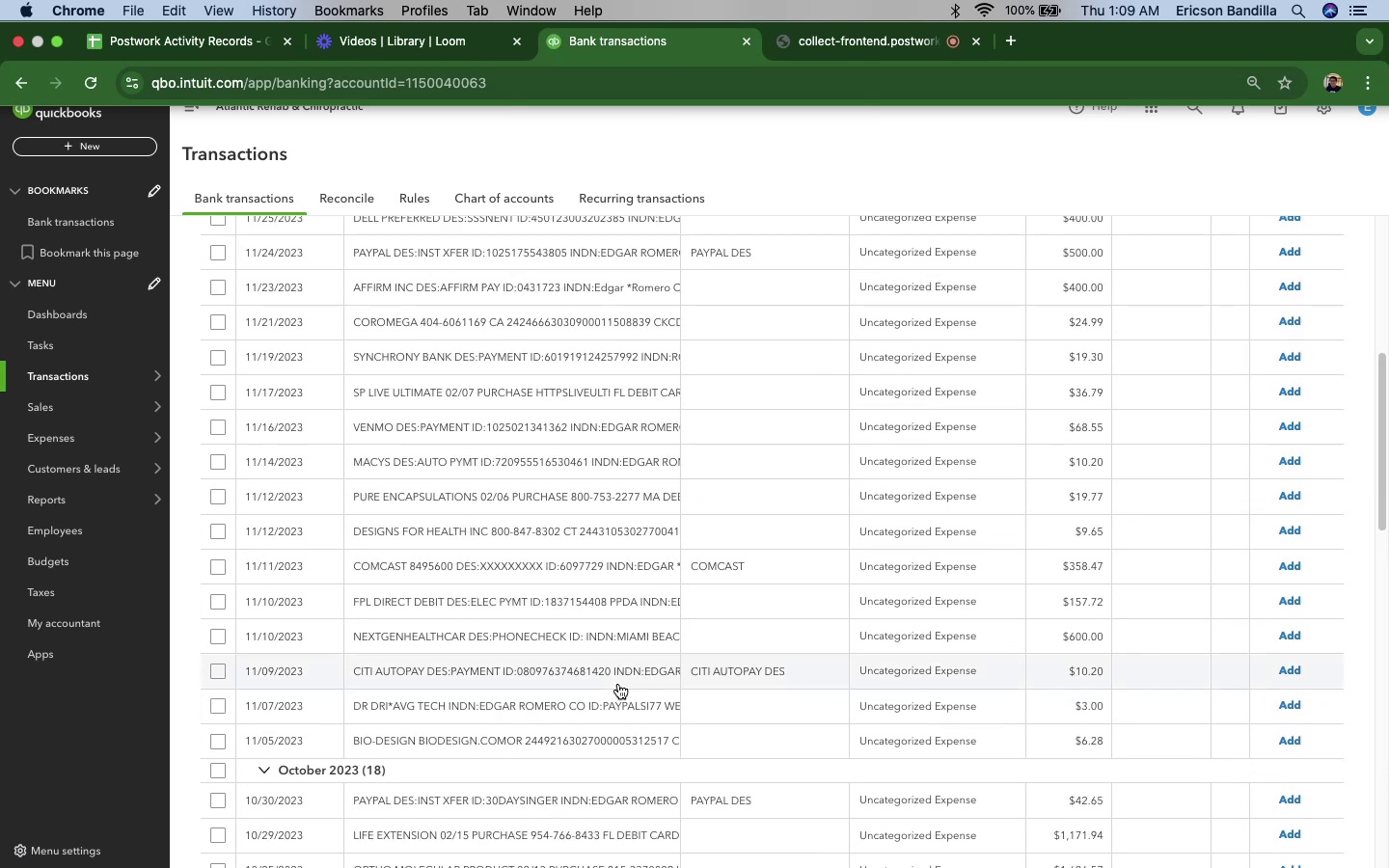 
scroll: coordinate [618, 684], scroll_direction: down, amount: 22.0
 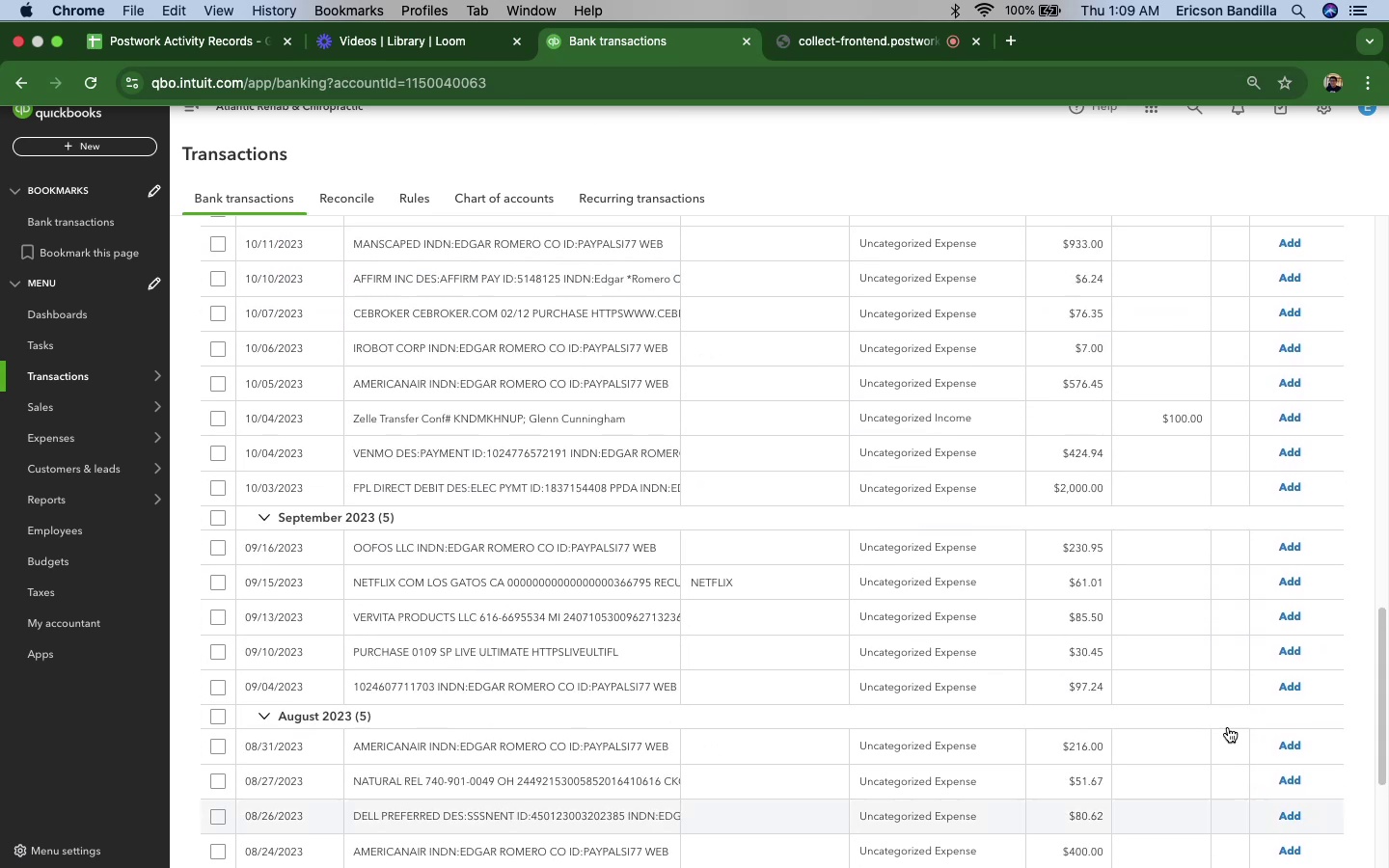 
scroll: coordinate [1039, 574], scroll_direction: up, amount: 45.0
 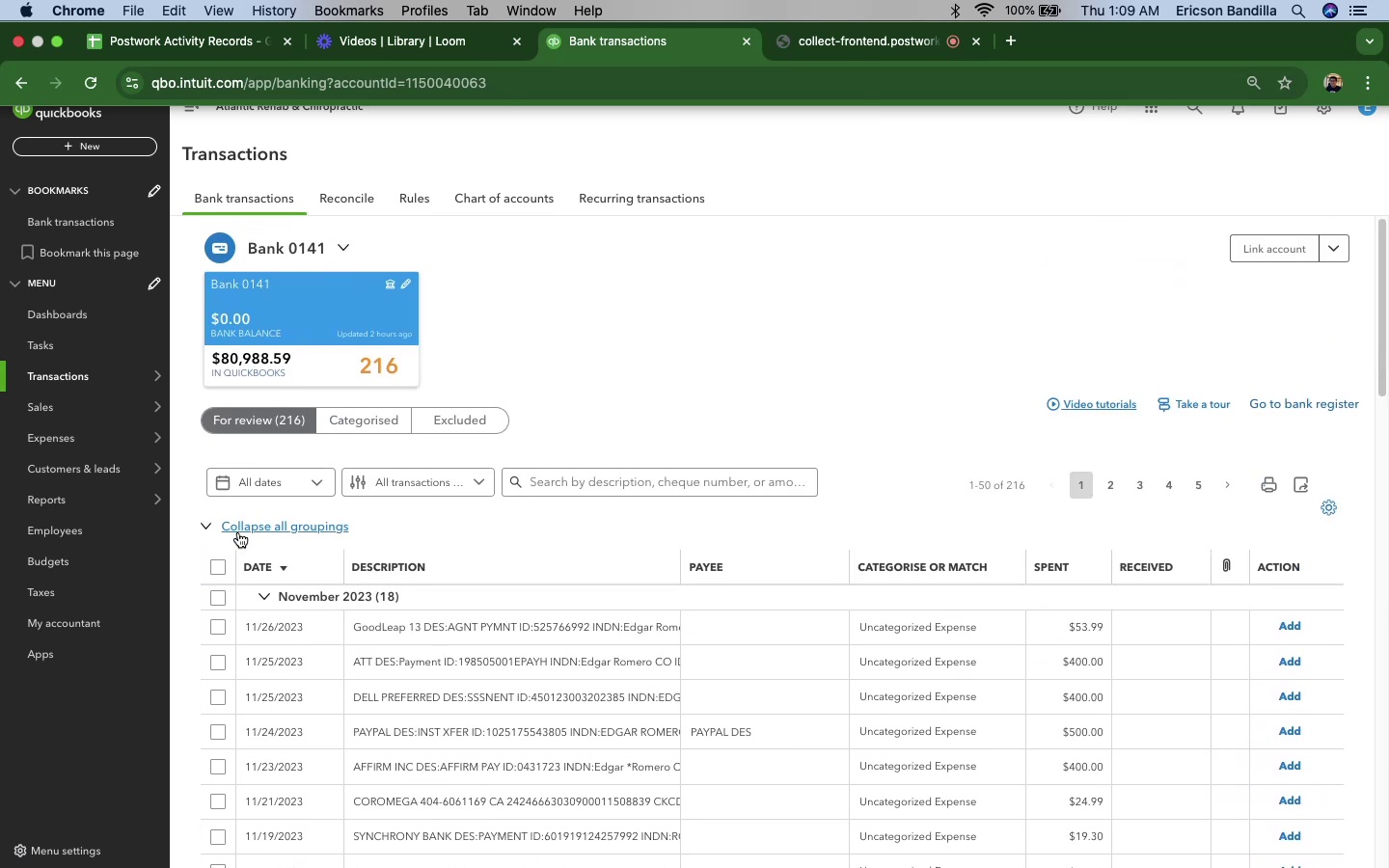 
scroll: coordinate [1273, 686], scroll_direction: down, amount: 88.0
 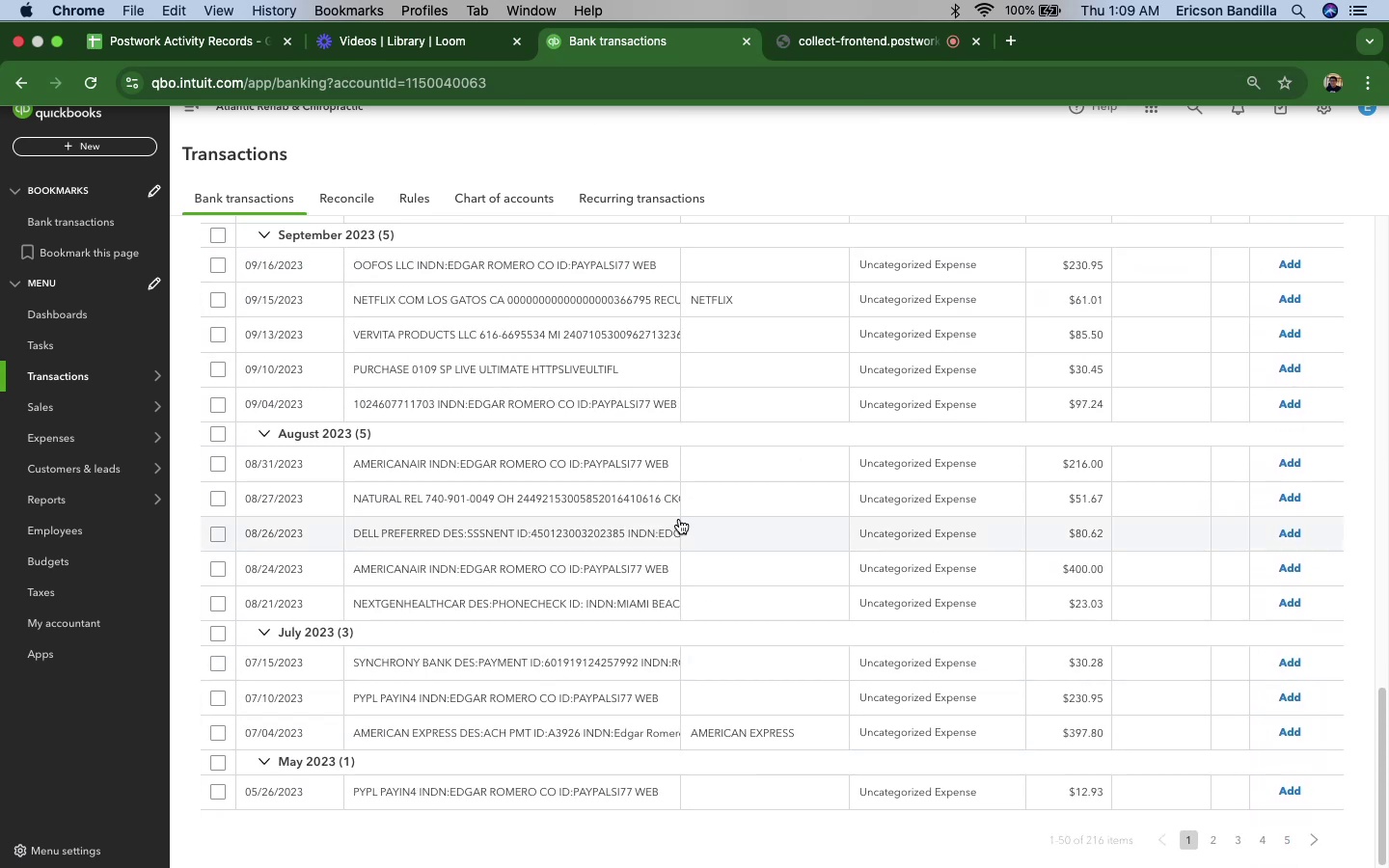 
scroll: coordinate [679, 519], scroll_direction: up, amount: 24.0
 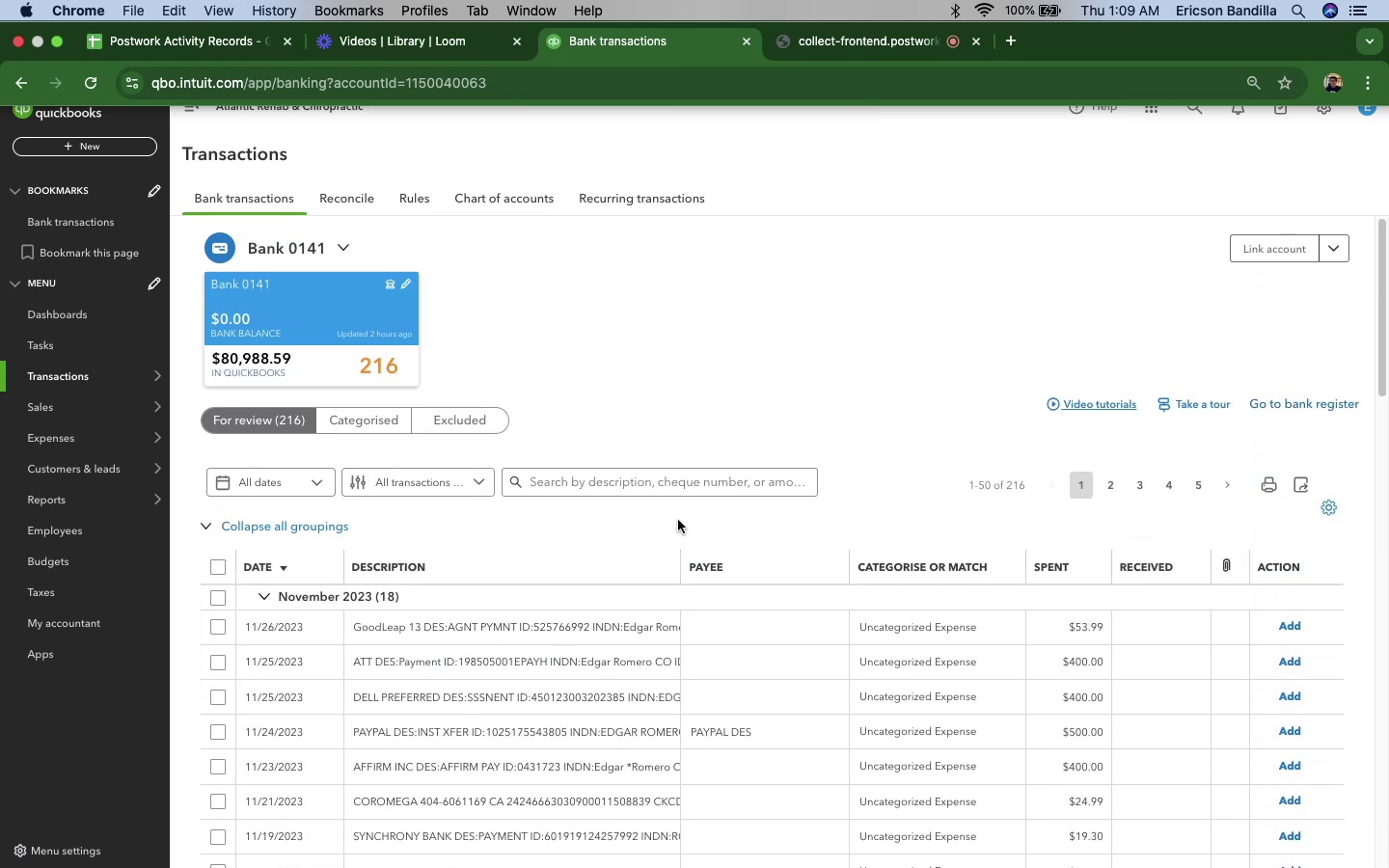 
scroll: coordinate [666, 514], scroll_direction: down, amount: 2.0
 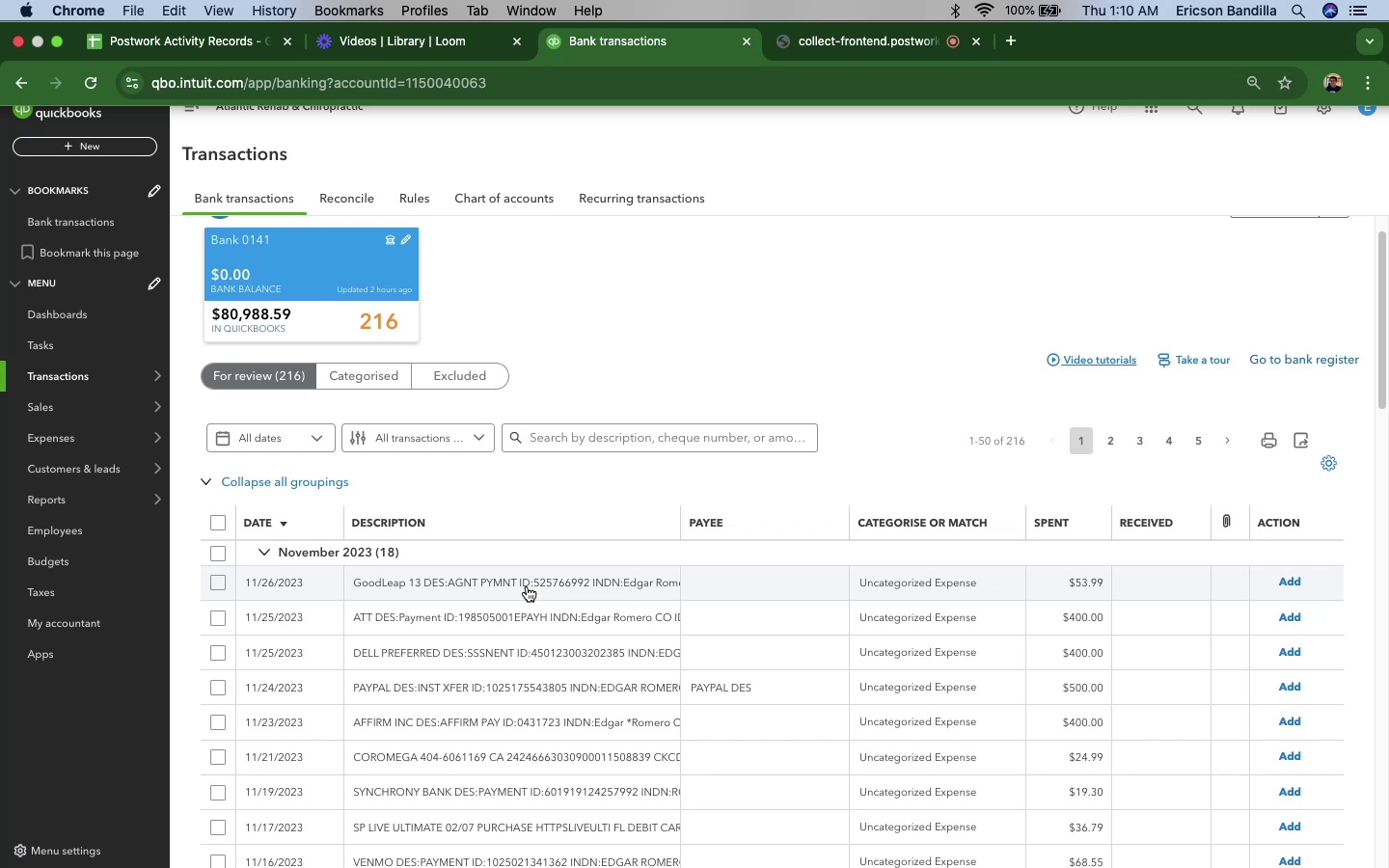 
wait(41.49)
 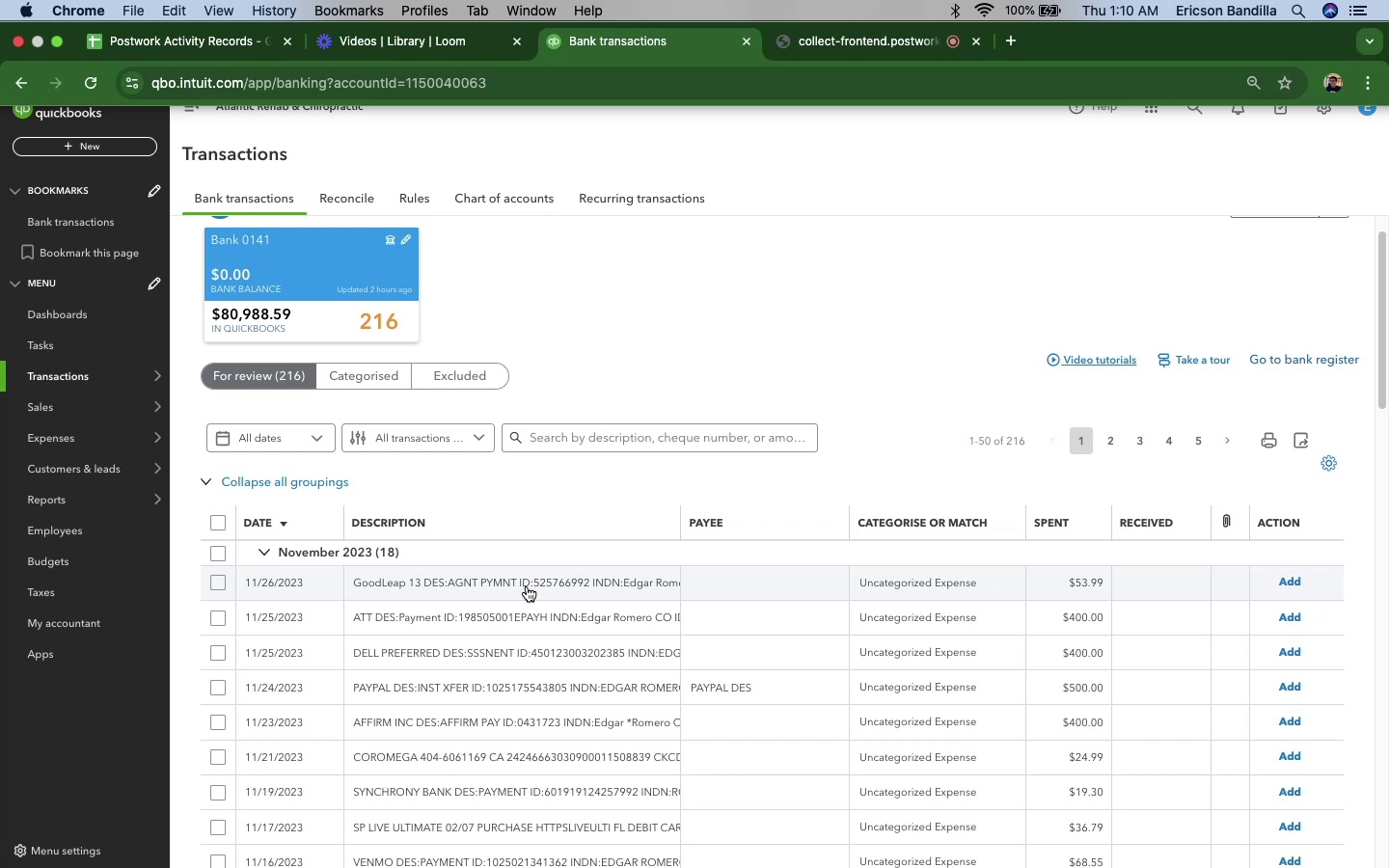 
left_click([528, 585])
 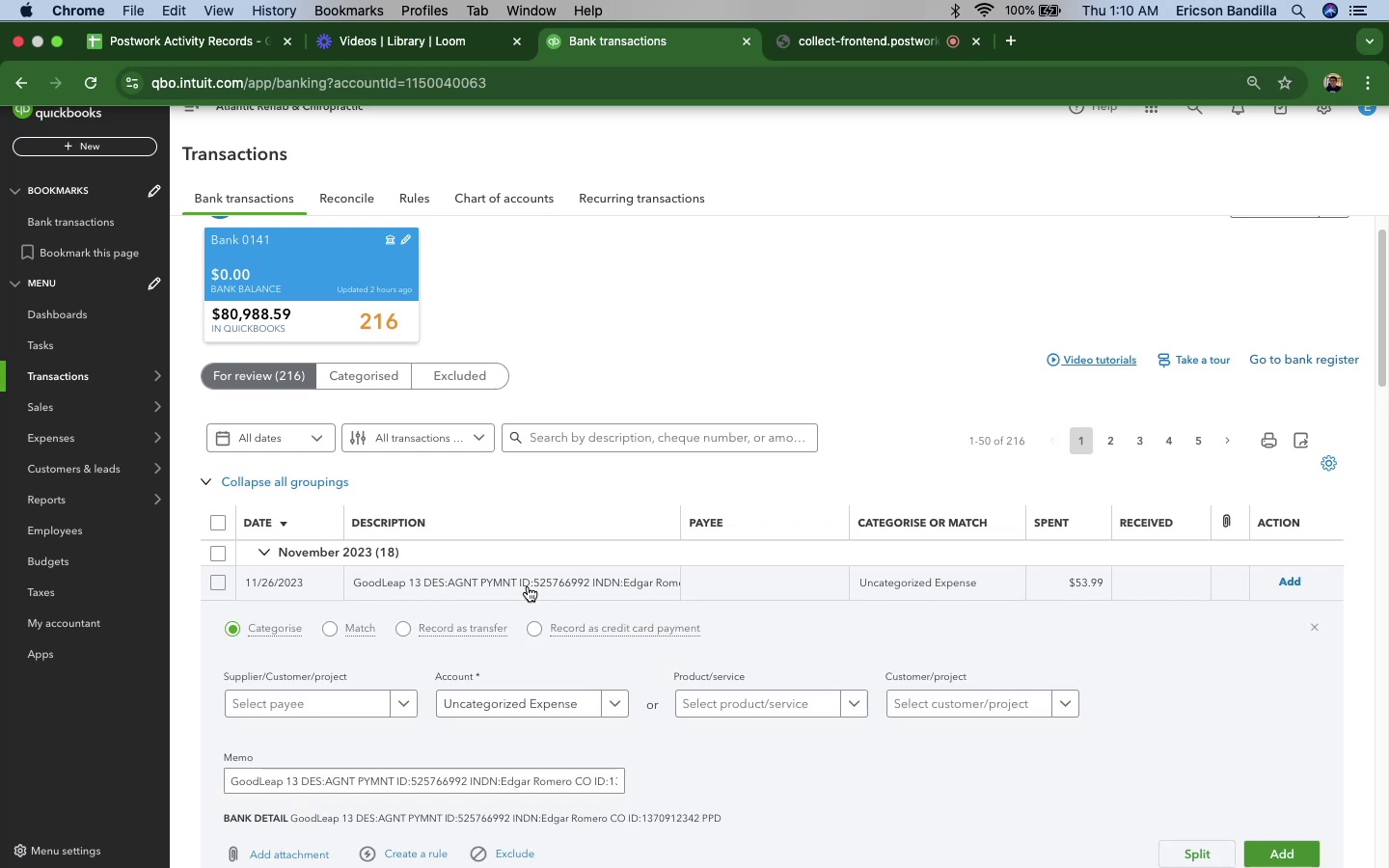 
wait(9.33)
 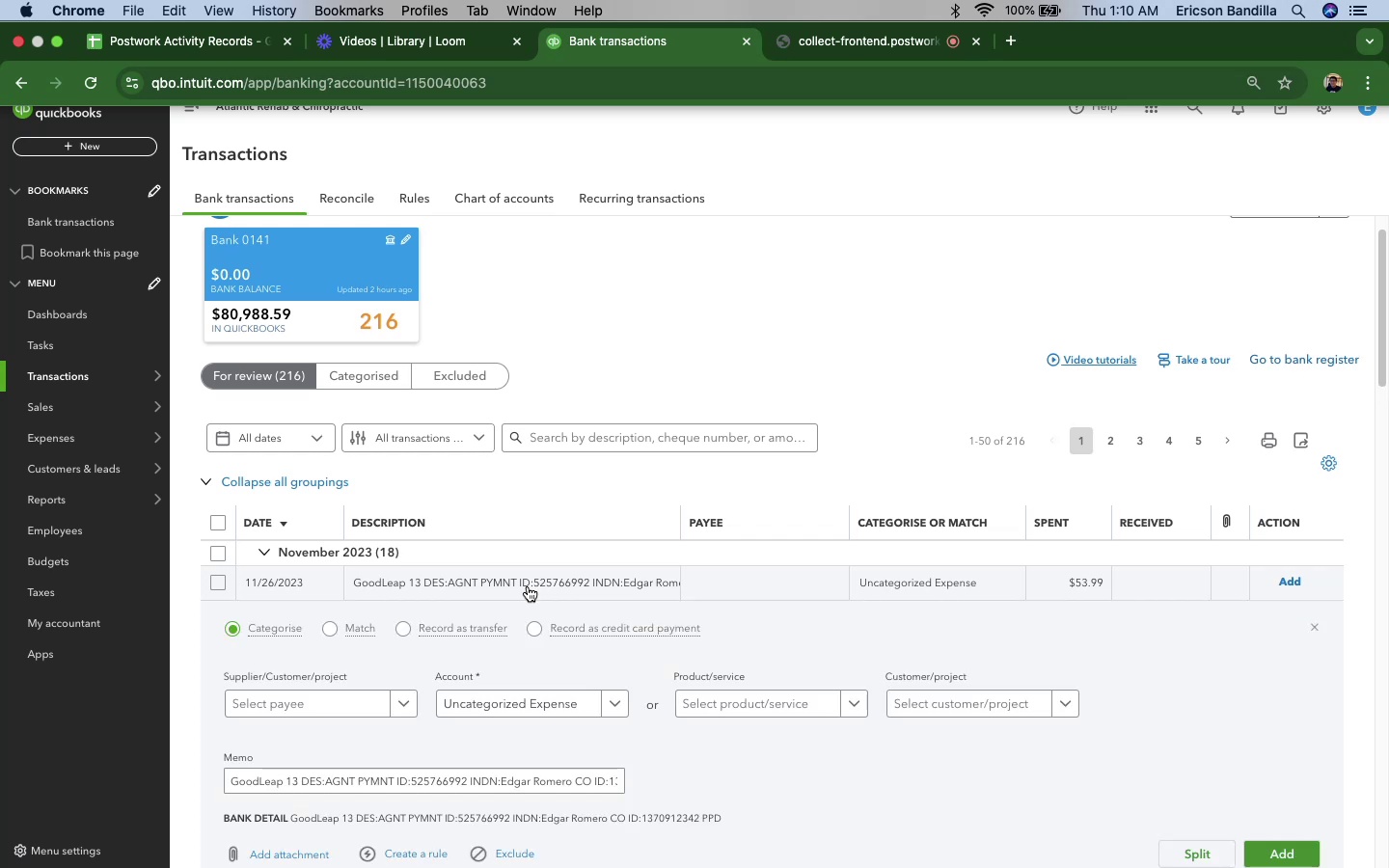 
left_click_drag(start_coordinate=[284, 789], to_coordinate=[273, 766])
 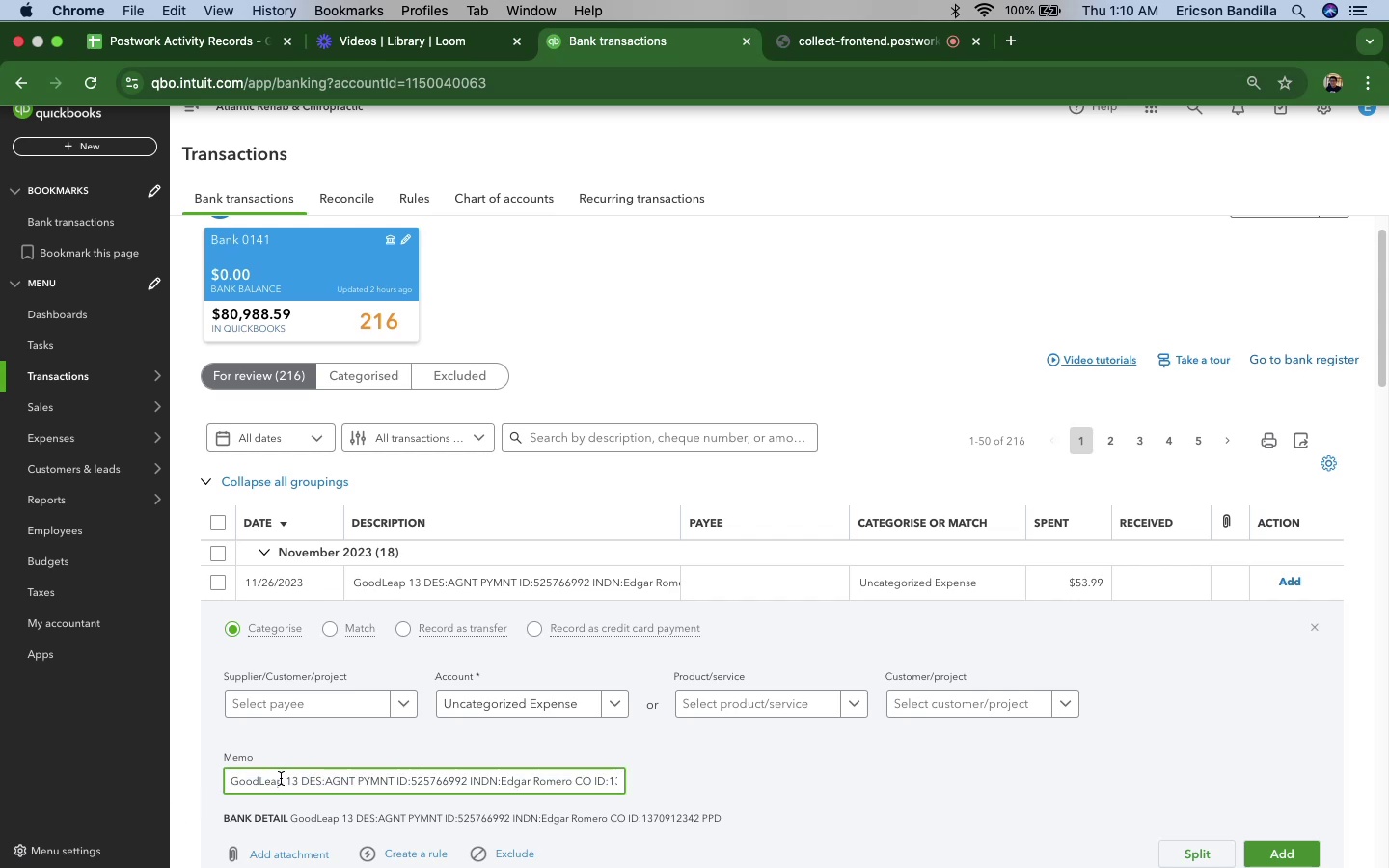 
left_click_drag(start_coordinate=[283, 781], to_coordinate=[185, 782])
 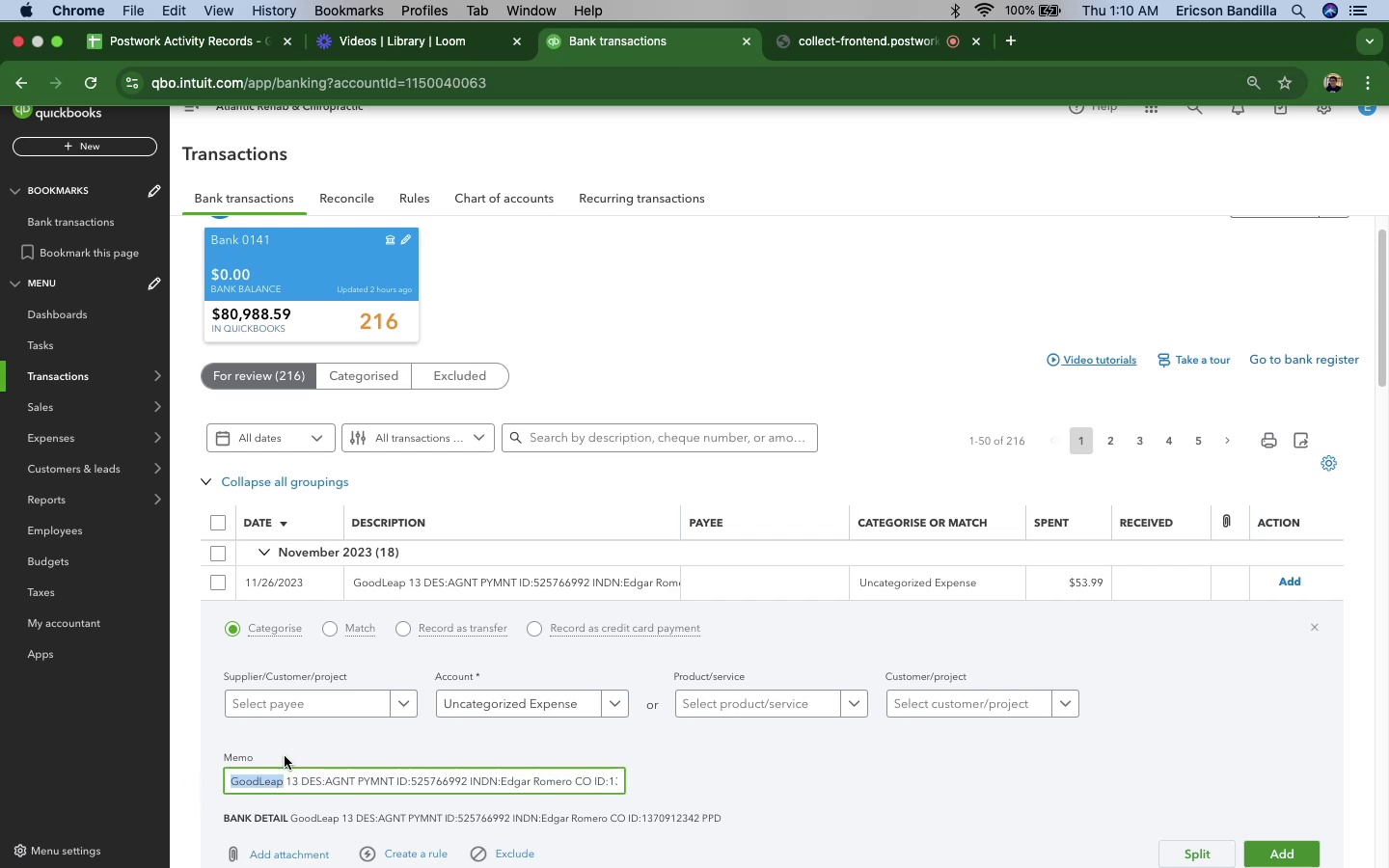 
key(Meta+C)
 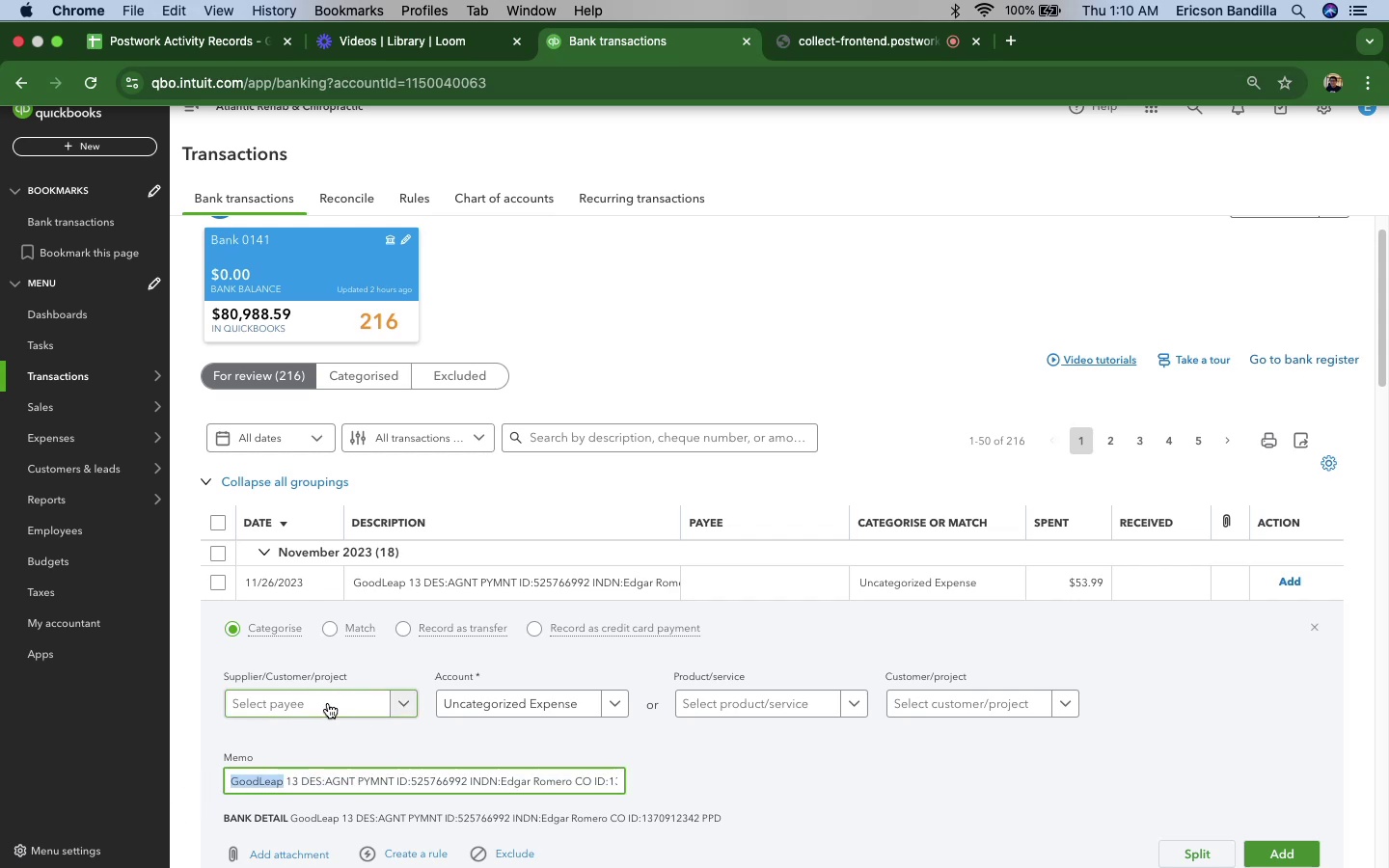 
left_click([328, 703])
 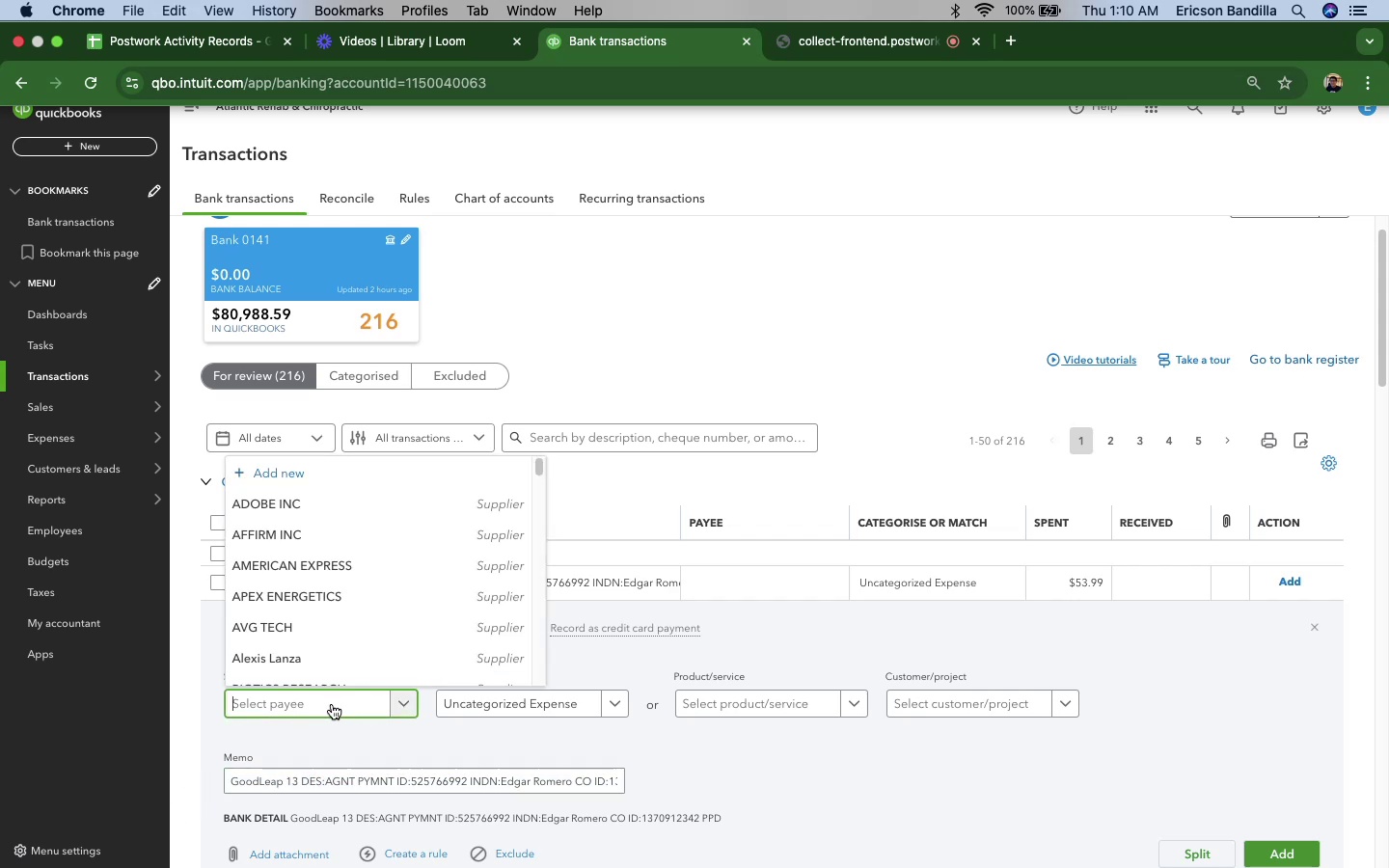 
key(Meta+V)
 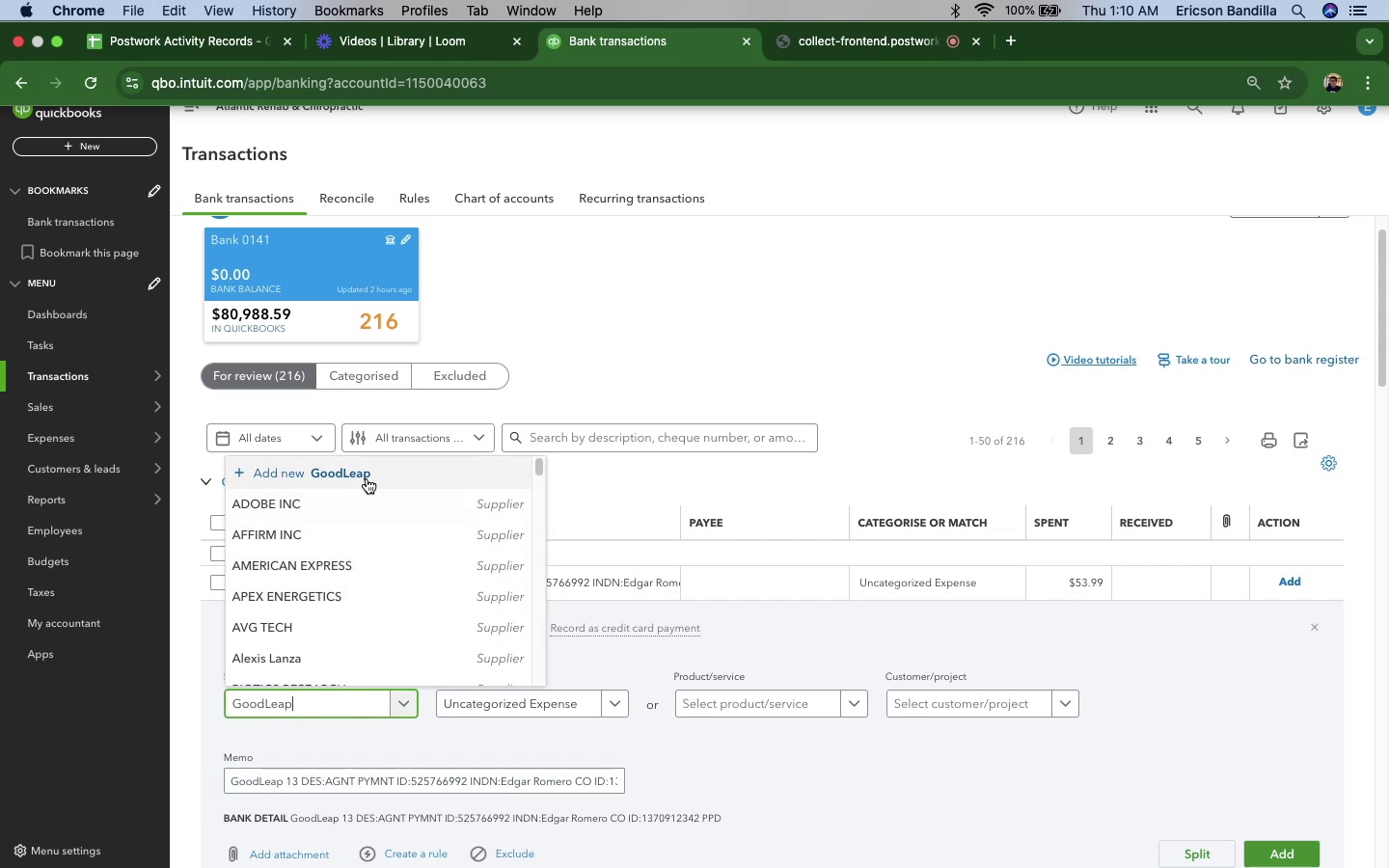 
left_click([366, 477])
 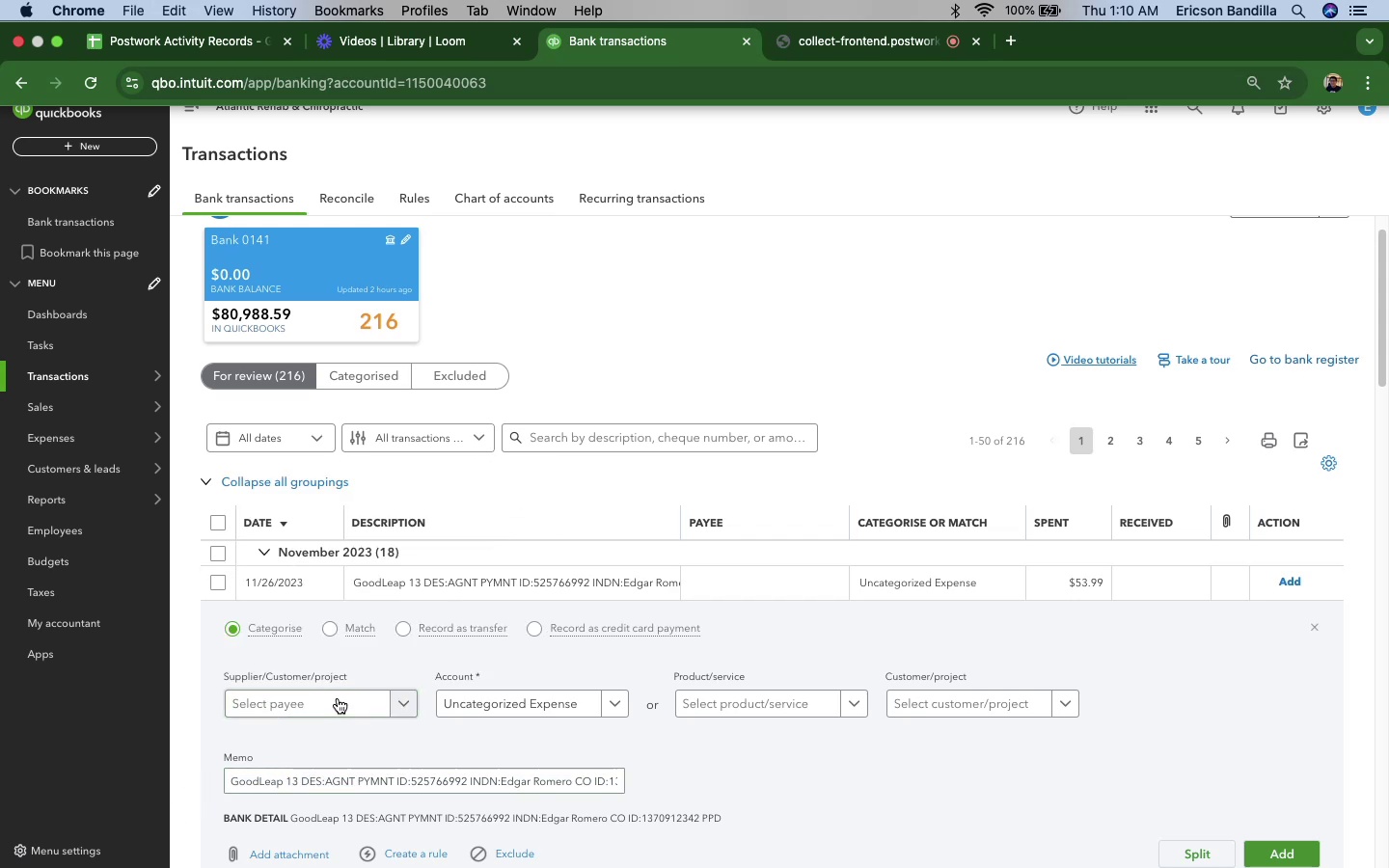 
left_click([338, 698])
 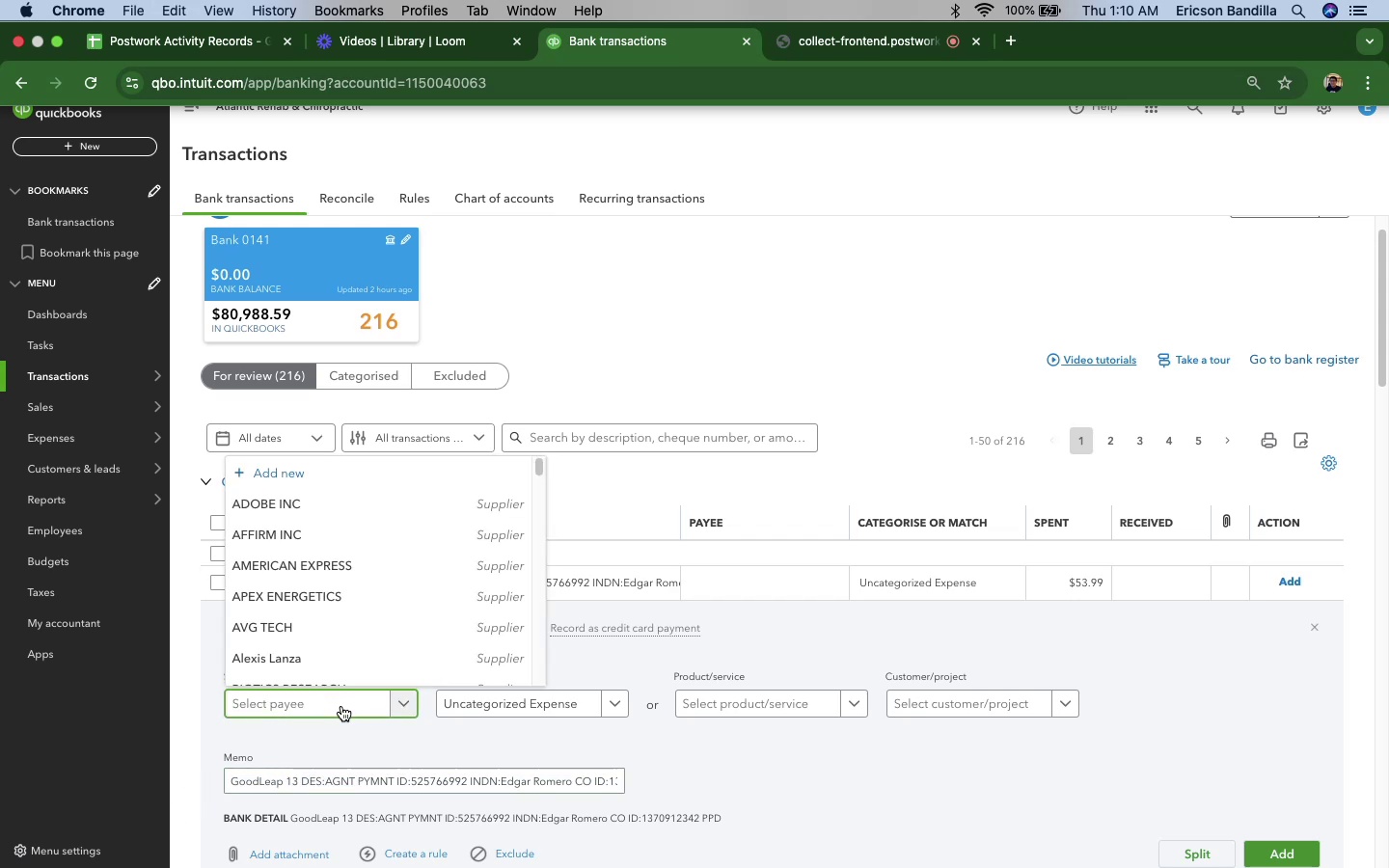 
key(Meta+C)
 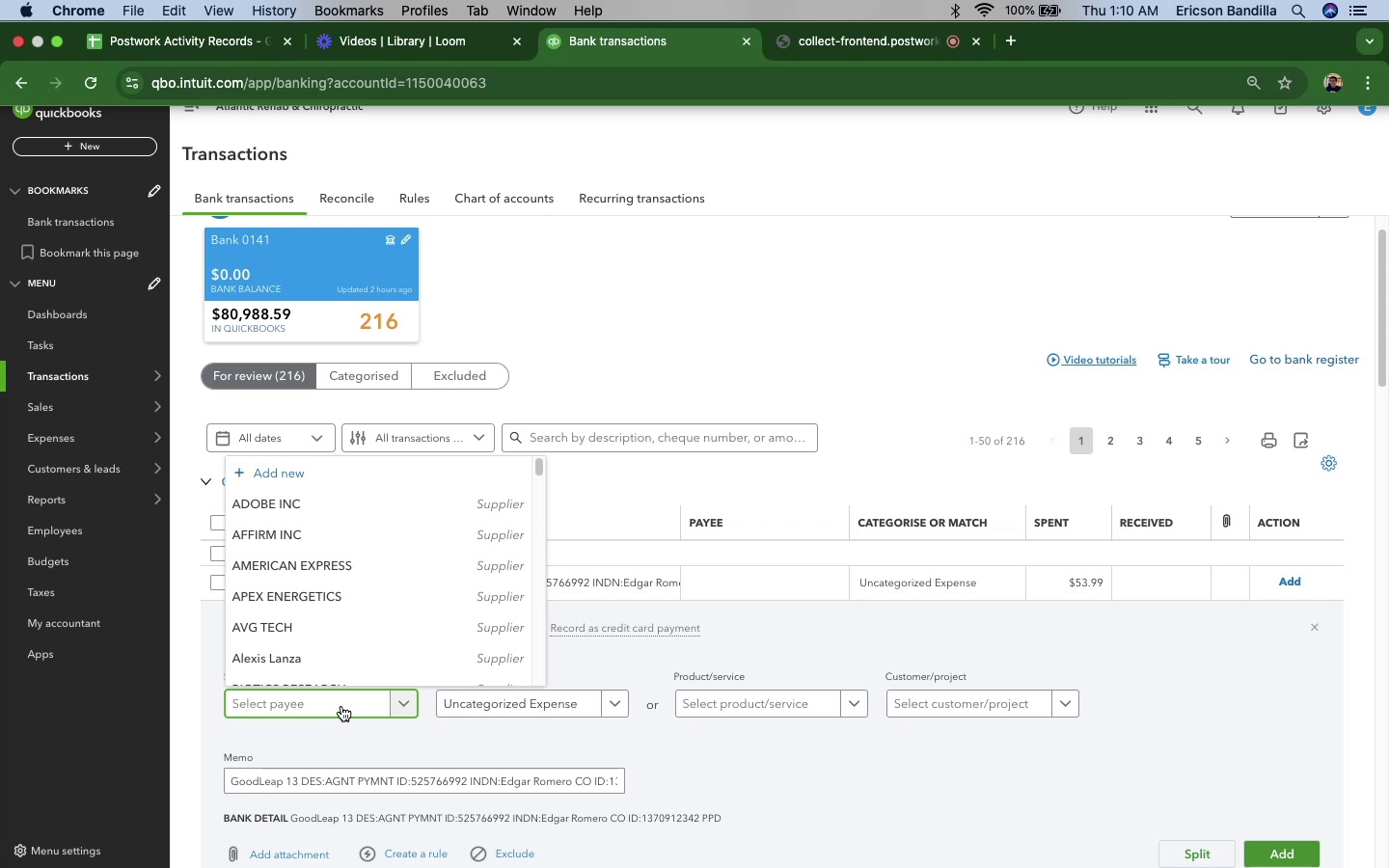 
key(Meta+V)
 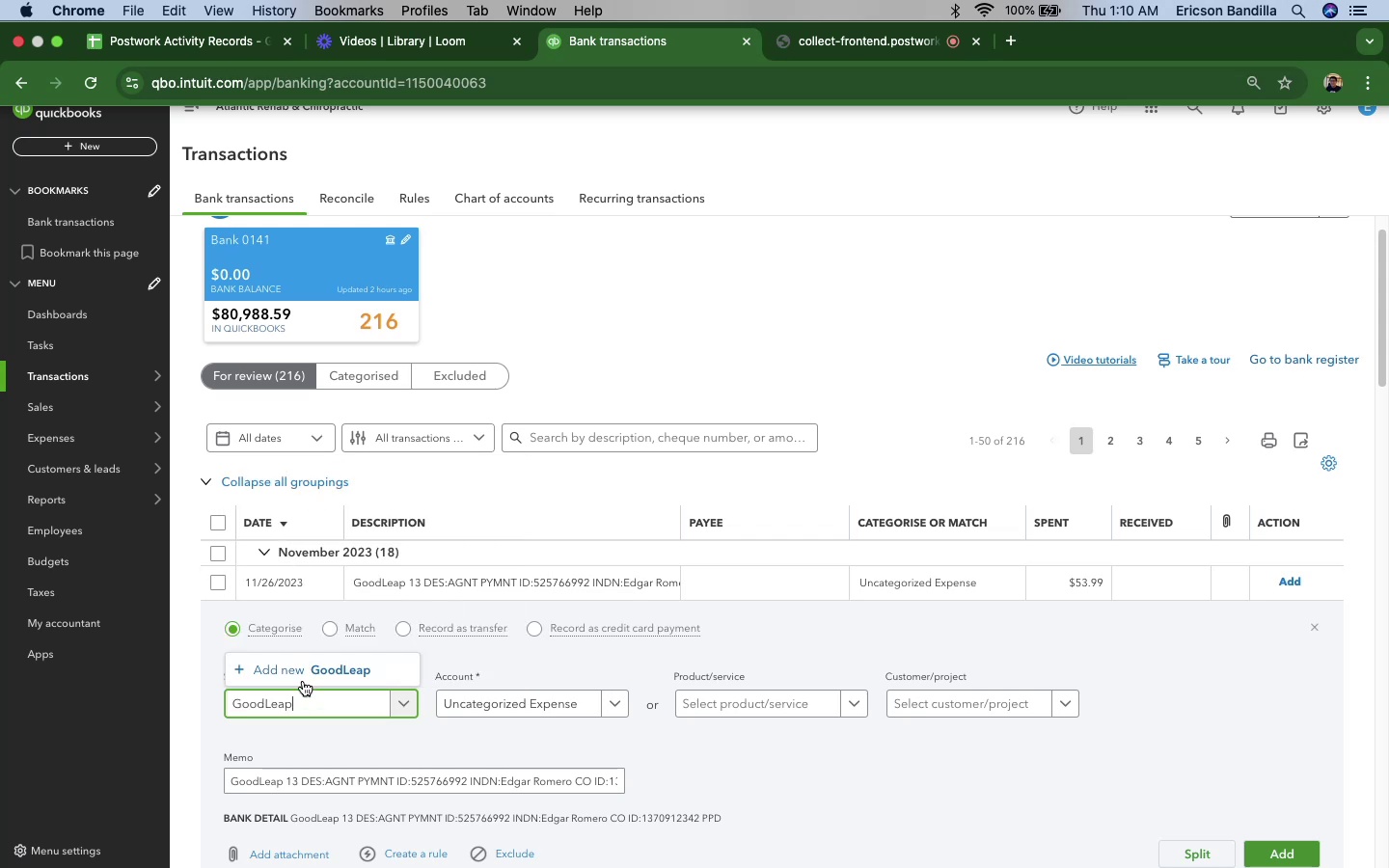 
left_click([310, 672])
 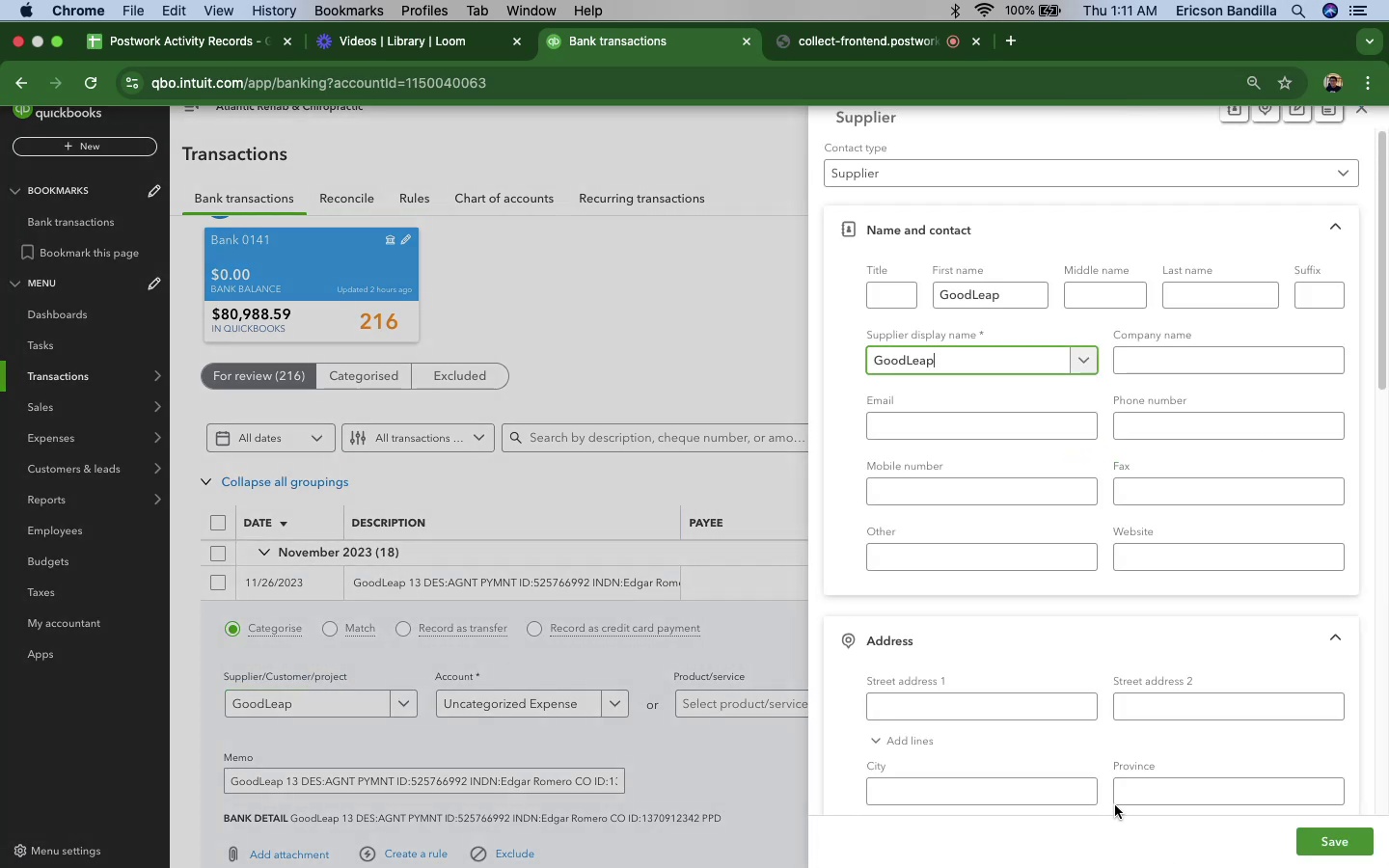 
left_click([1358, 841])
 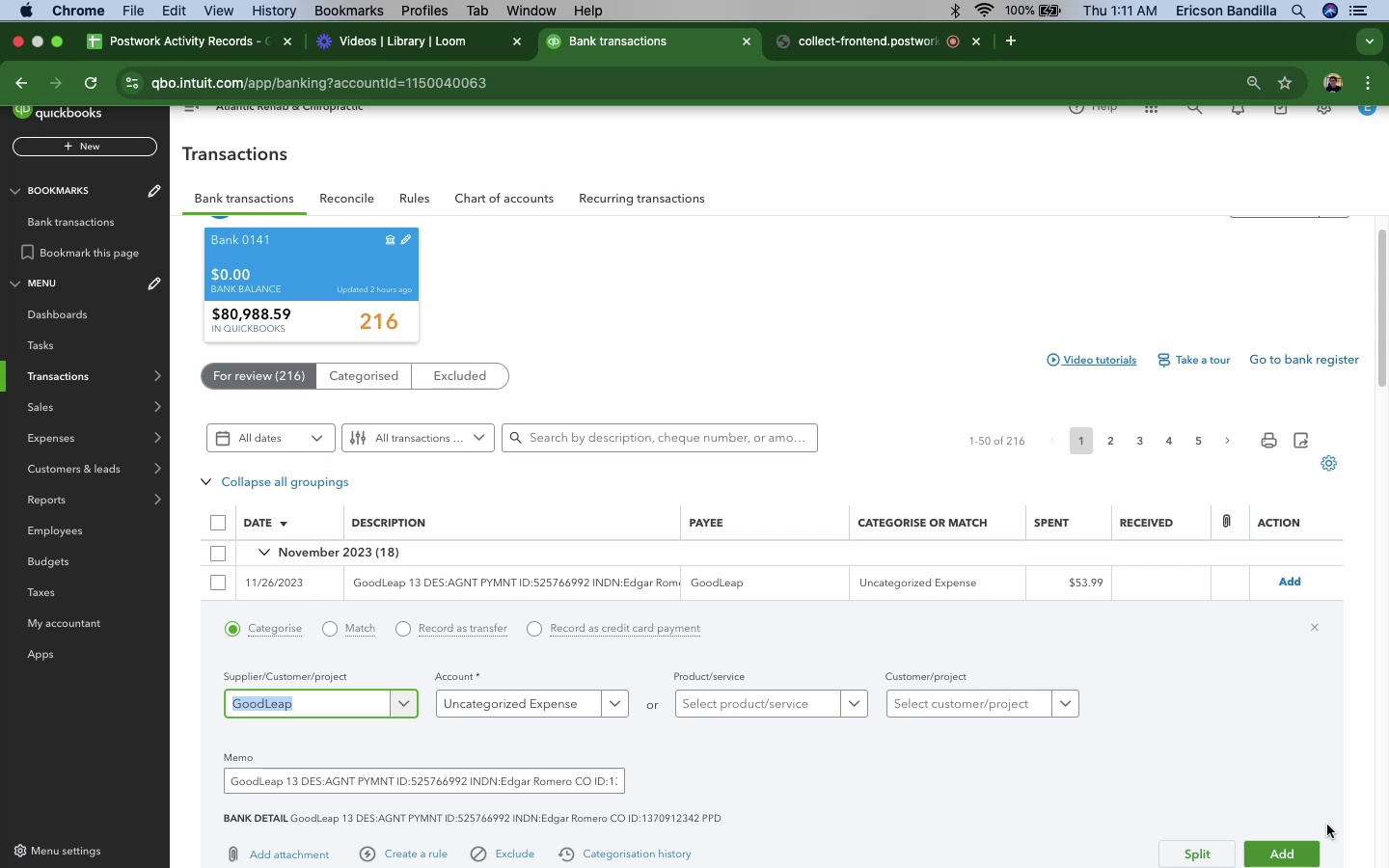 
wait(32.92)
 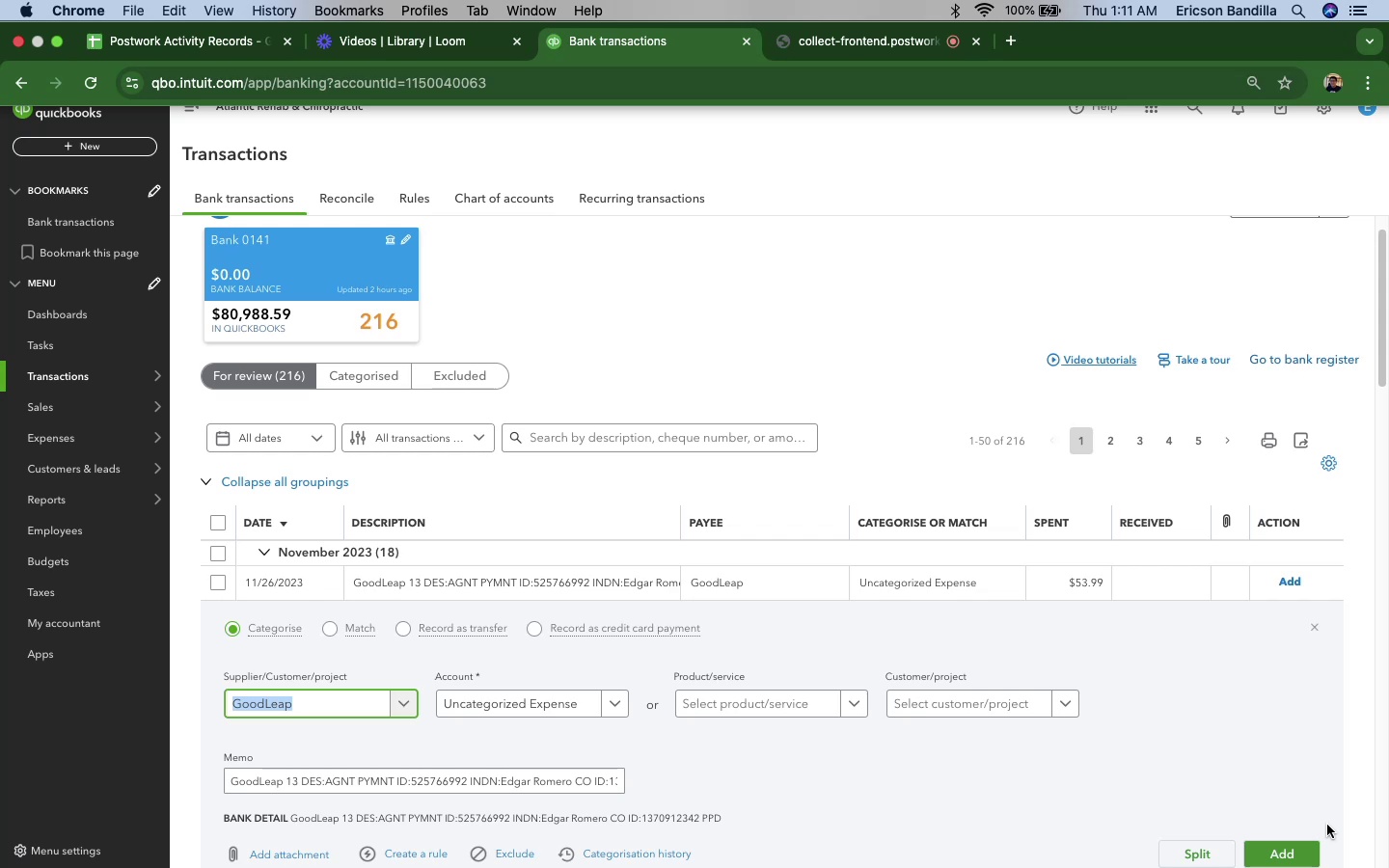 
scroll: coordinate [870, 775], scroll_direction: down, amount: 11.0
 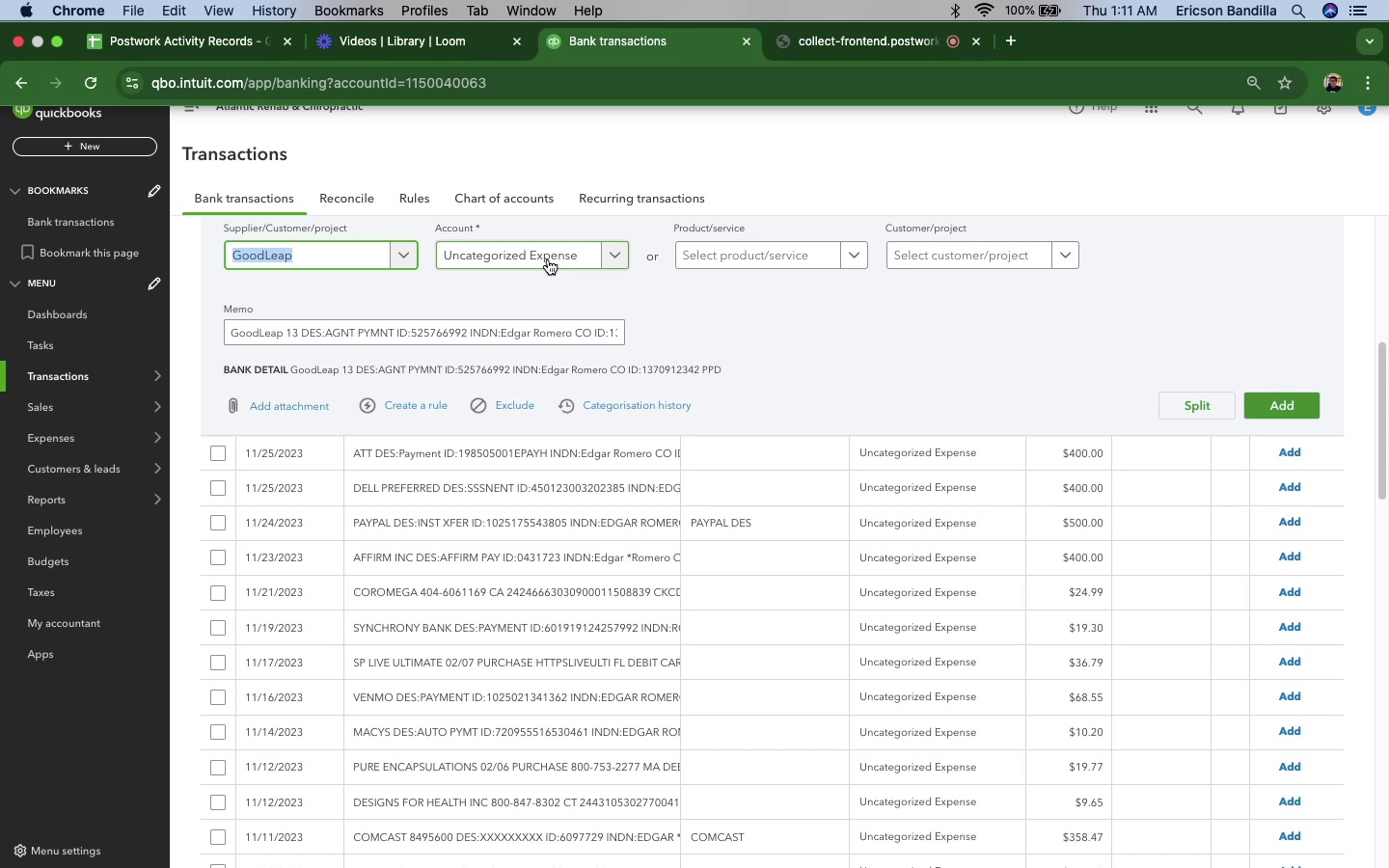 
left_click([548, 259])
 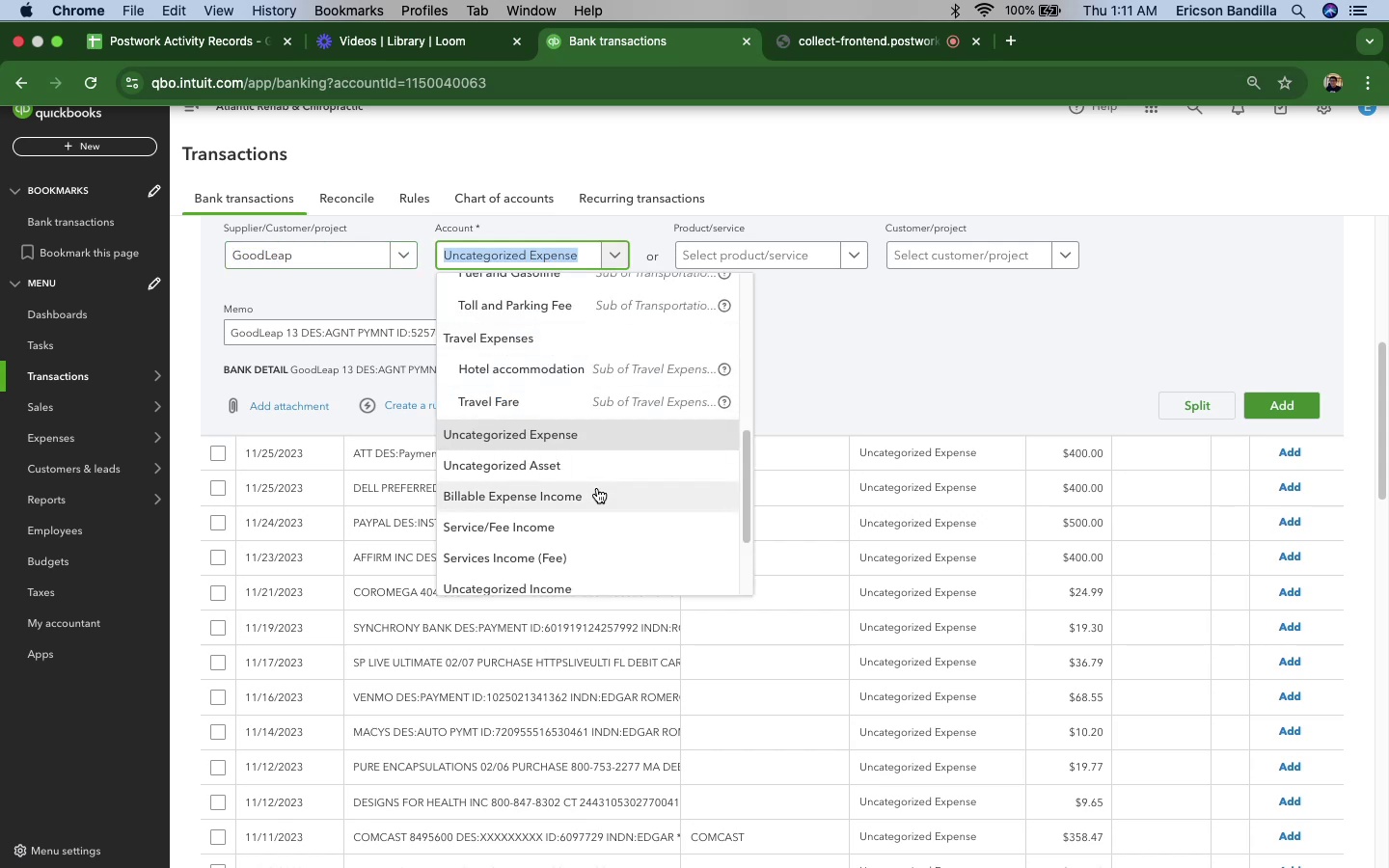 
scroll: coordinate [593, 497], scroll_direction: down, amount: 31.0
 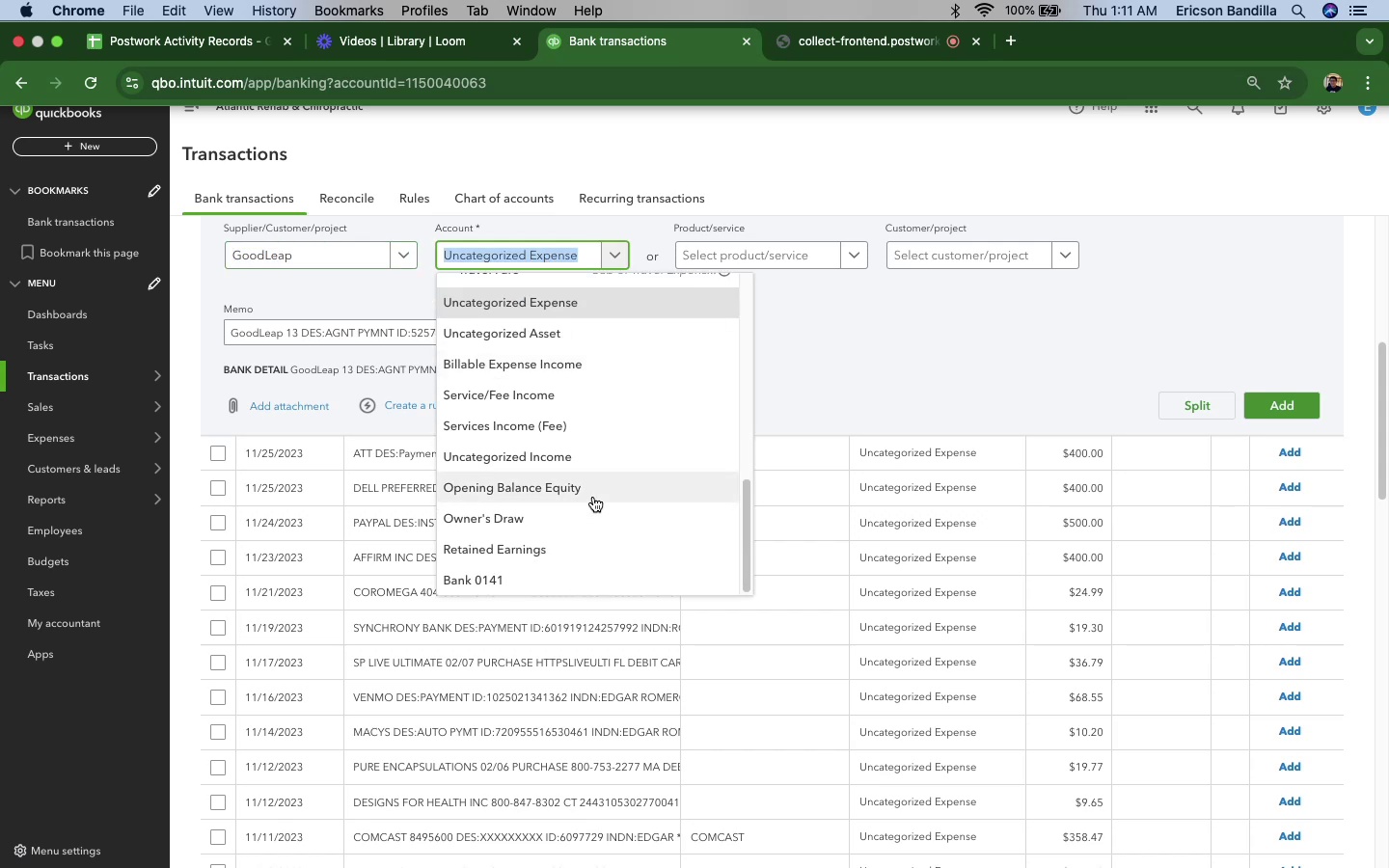 
scroll: coordinate [593, 497], scroll_direction: up, amount: 32.0
 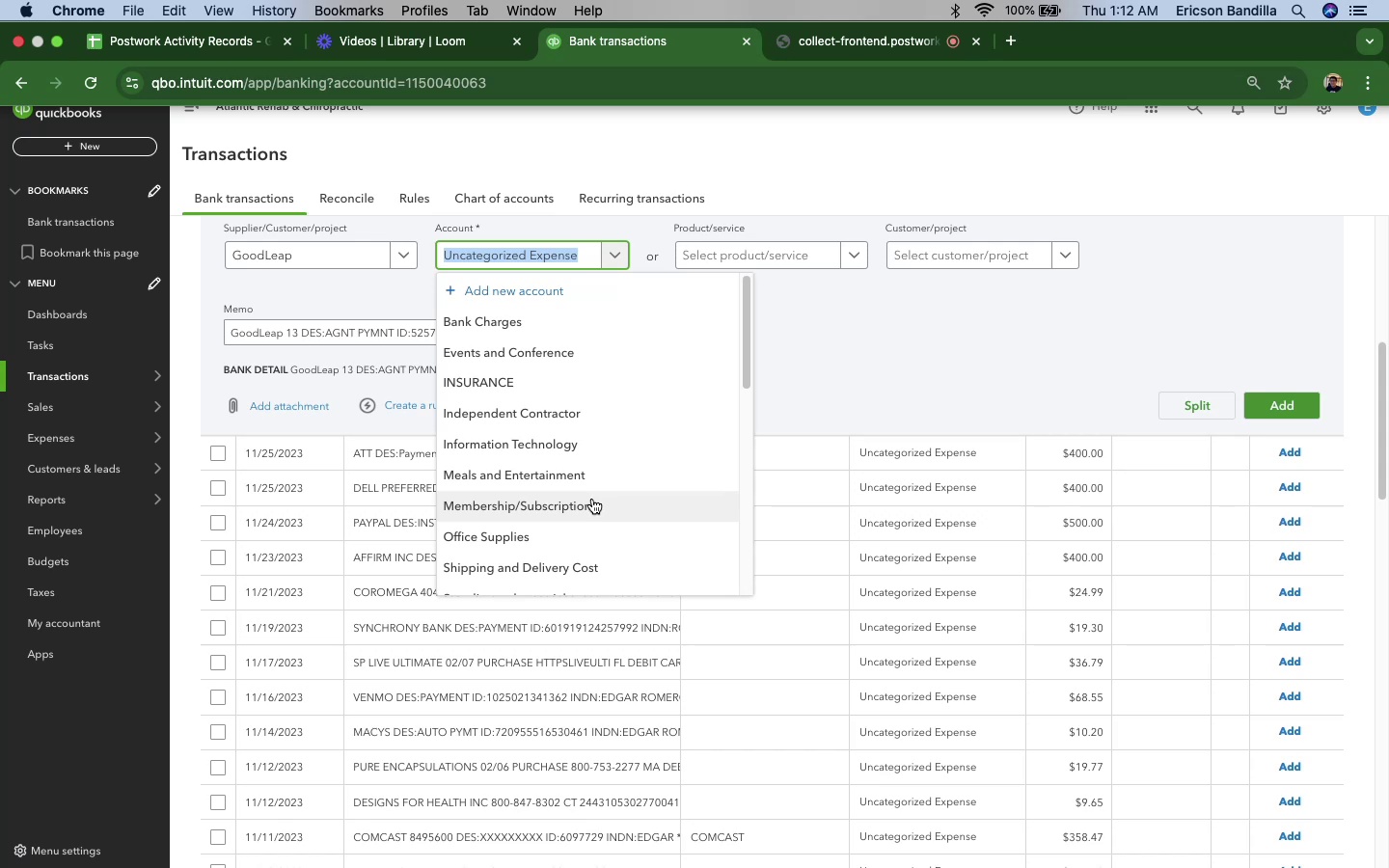 
wait(28.01)
 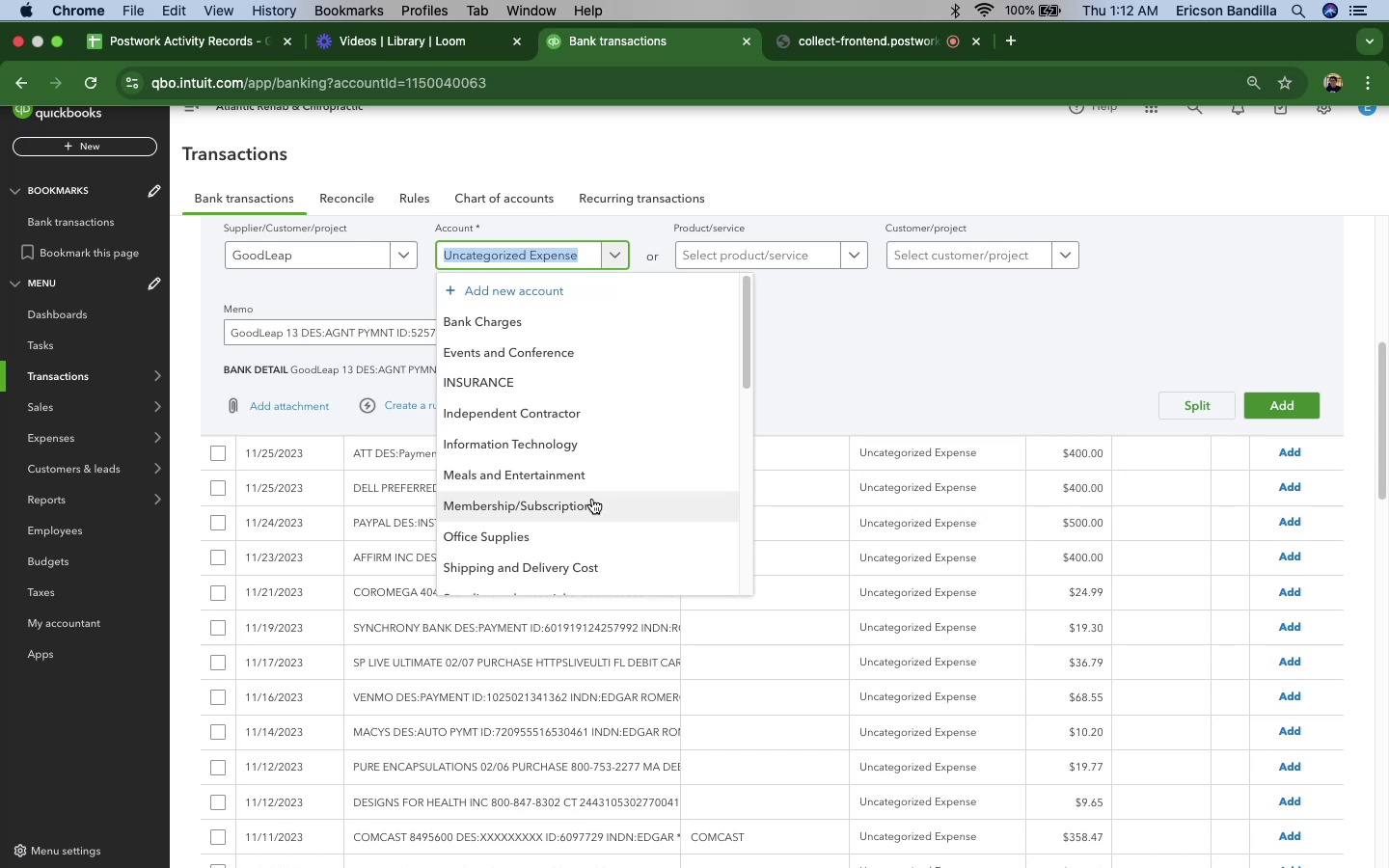 
scroll: coordinate [588, 541], scroll_direction: down, amount: 20.0
 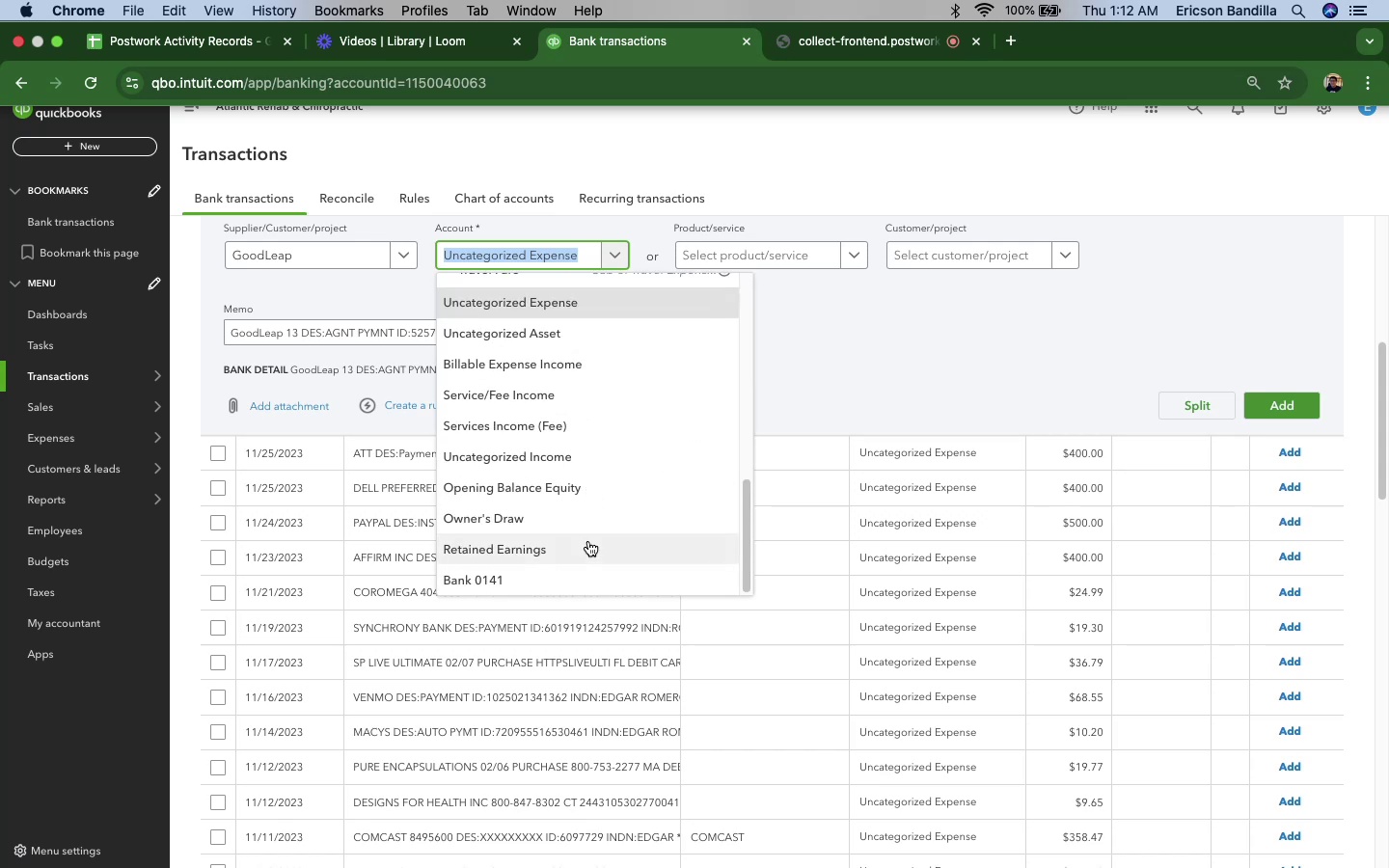 
scroll: coordinate [588, 541], scroll_direction: up, amount: 31.0
 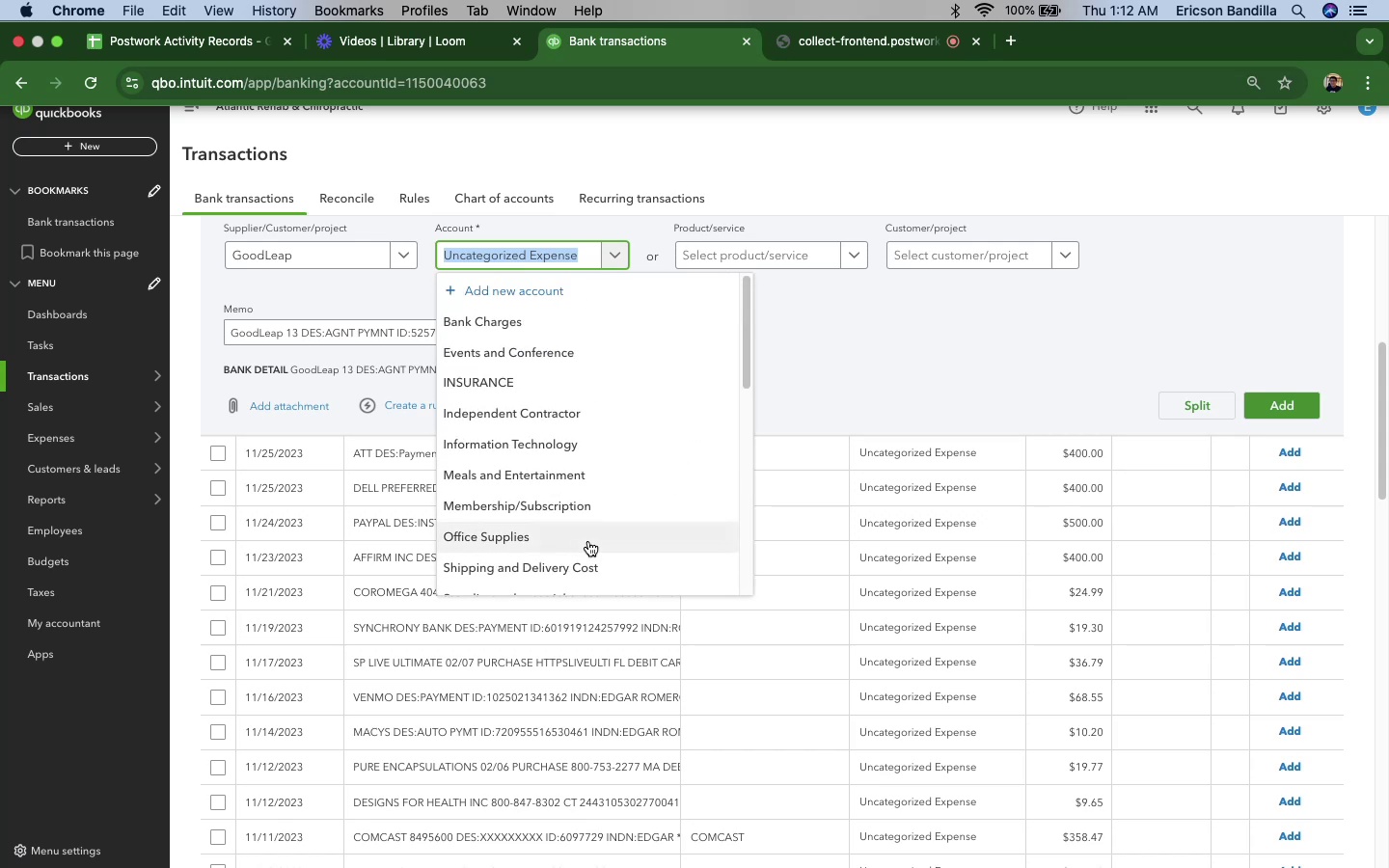 
scroll: coordinate [593, 417], scroll_direction: down, amount: 4.0
 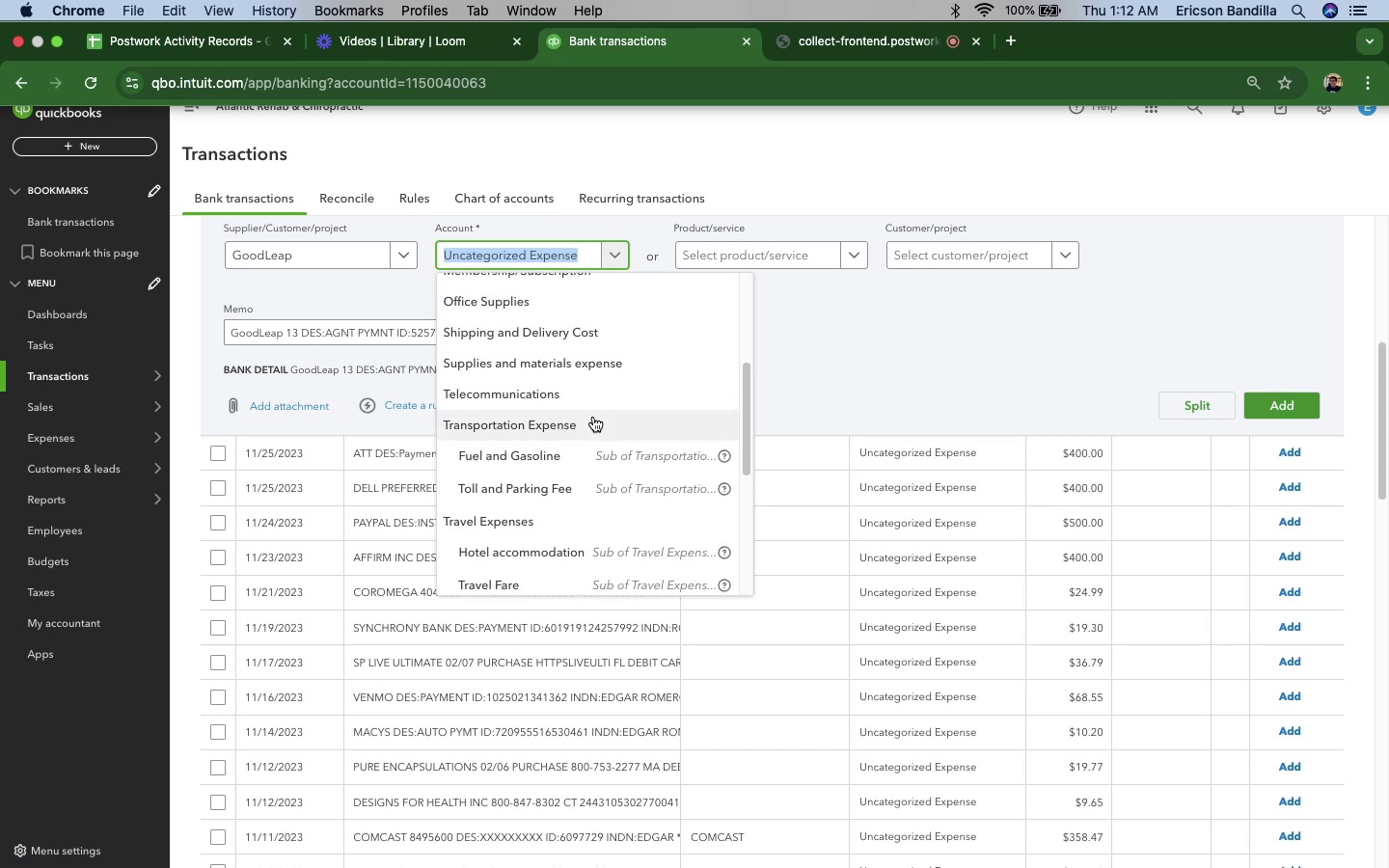 
scroll: coordinate [593, 417], scroll_direction: up, amount: 1.0
 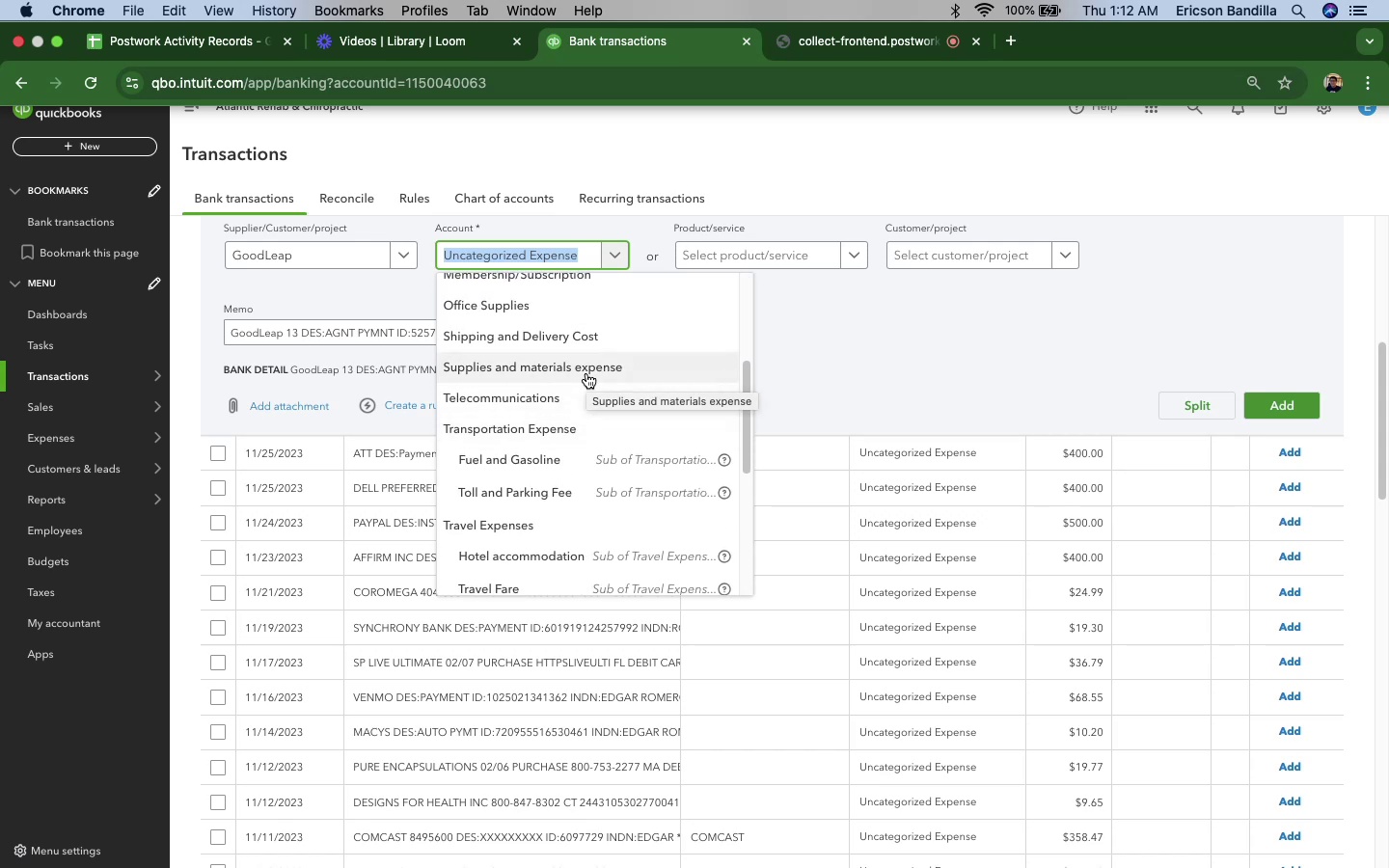 
wait(5.58)
 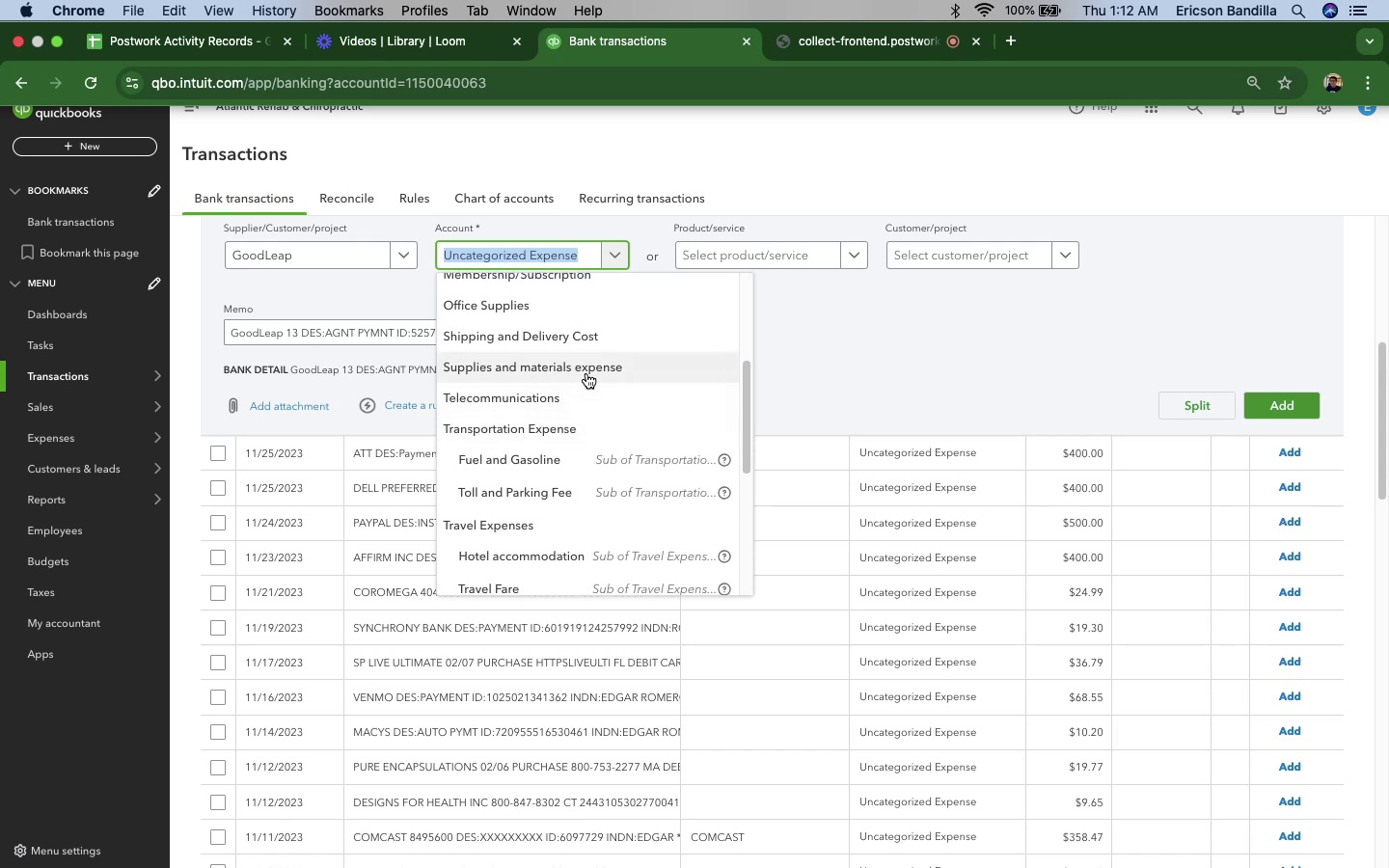 
scroll: coordinate [613, 475], scroll_direction: down, amount: 24.0
 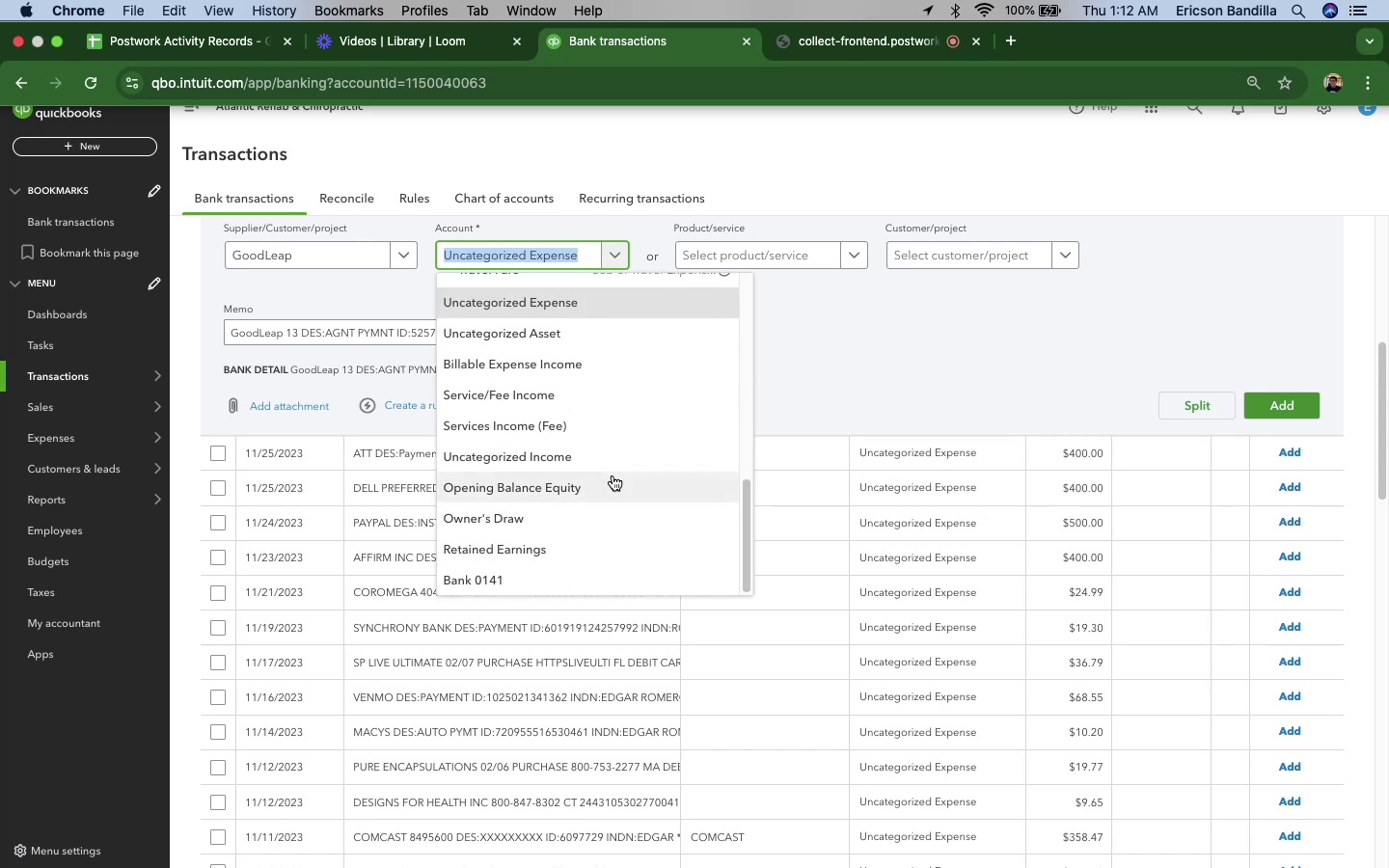 
scroll: coordinate [613, 475], scroll_direction: up, amount: 24.0
 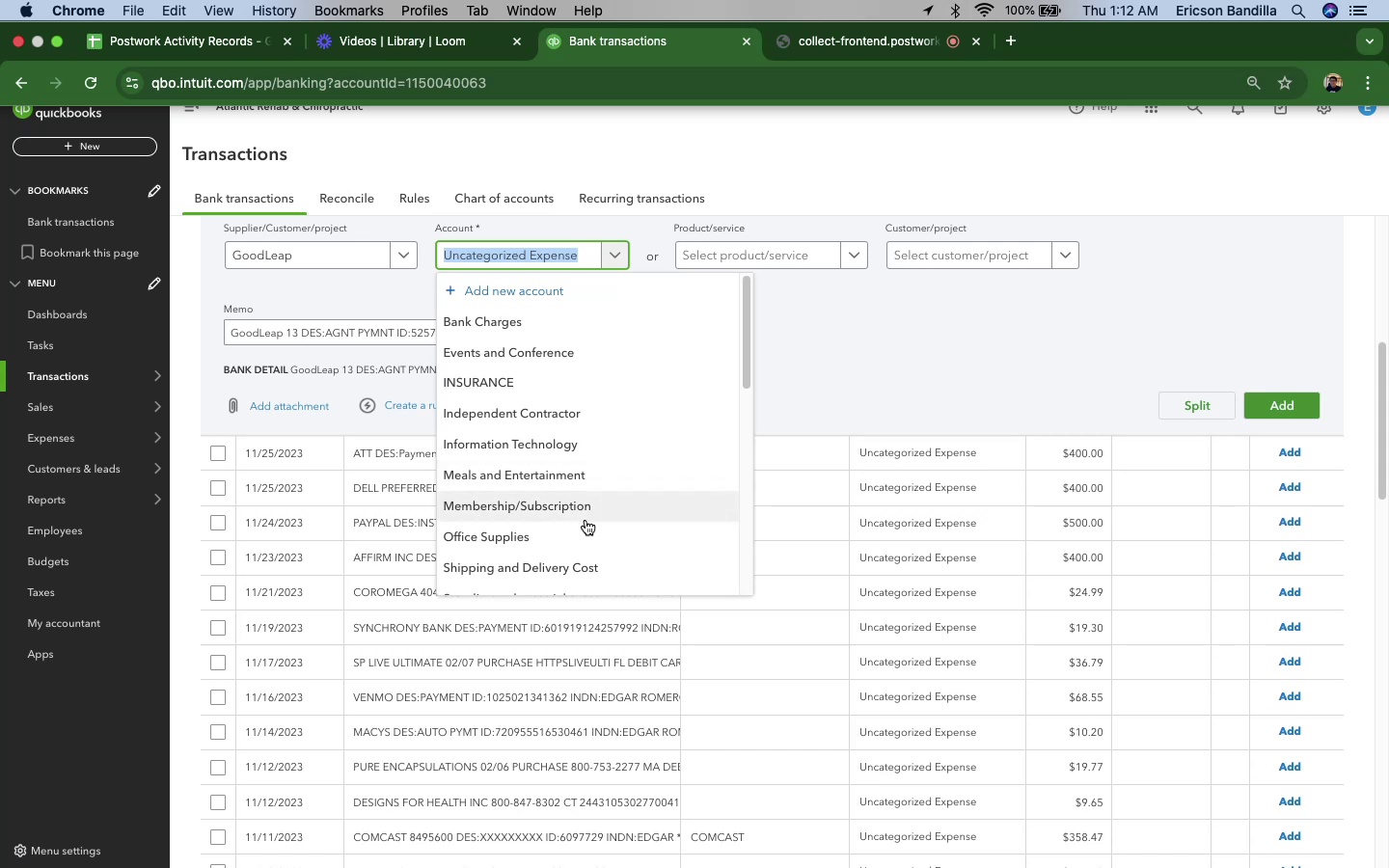 
wait(10.89)
 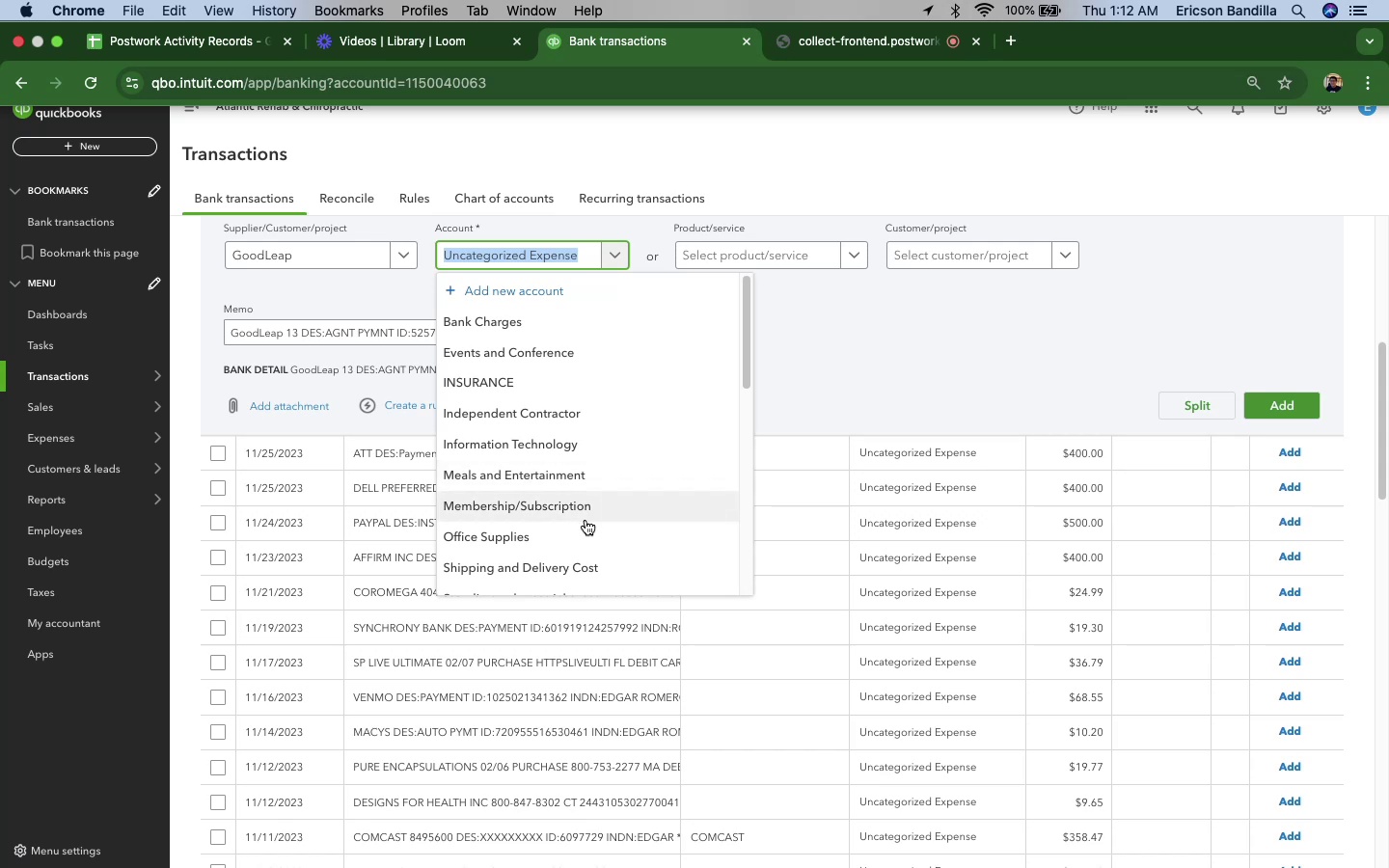 
left_click([526, 321])
 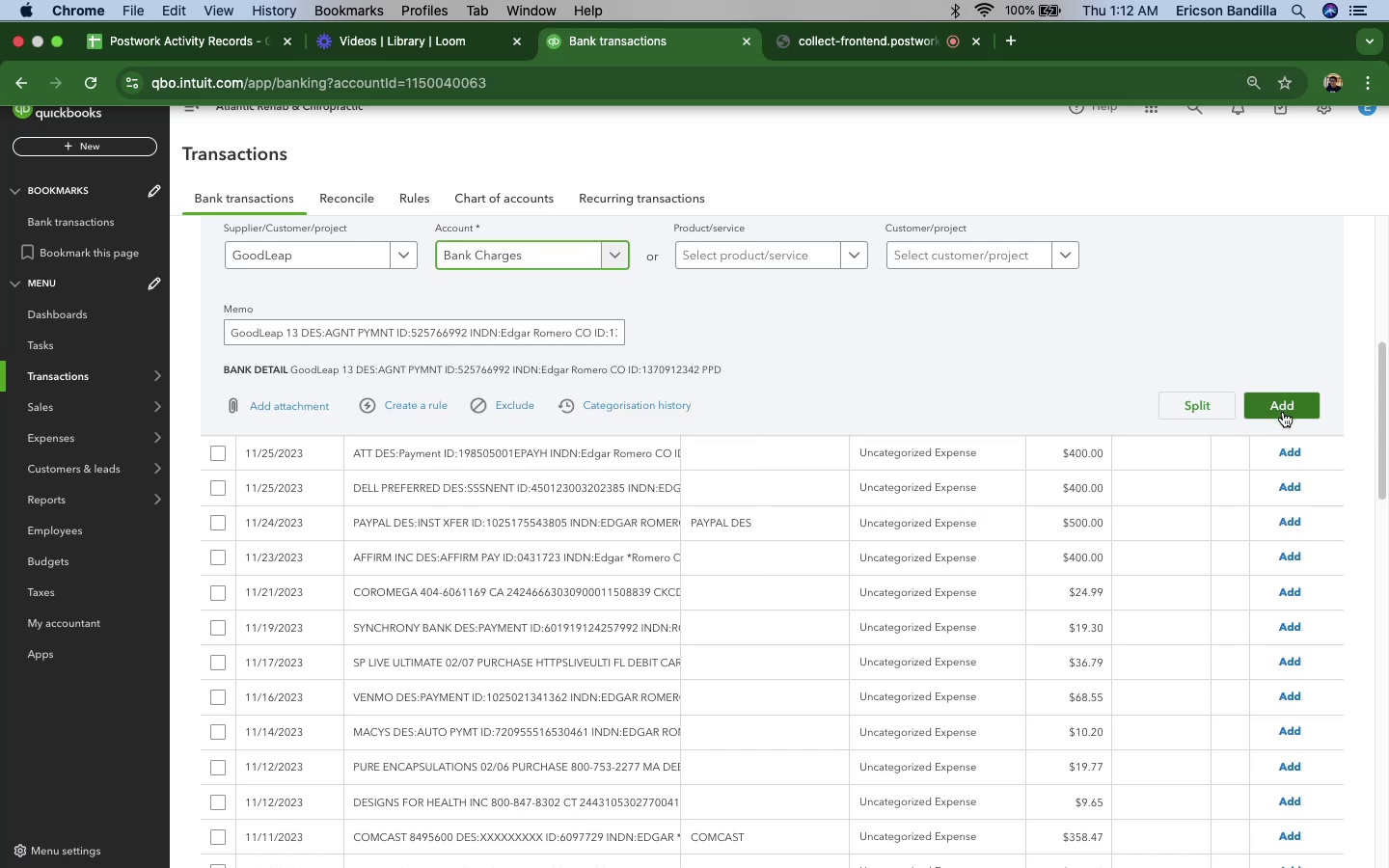 
left_click([1283, 412])
 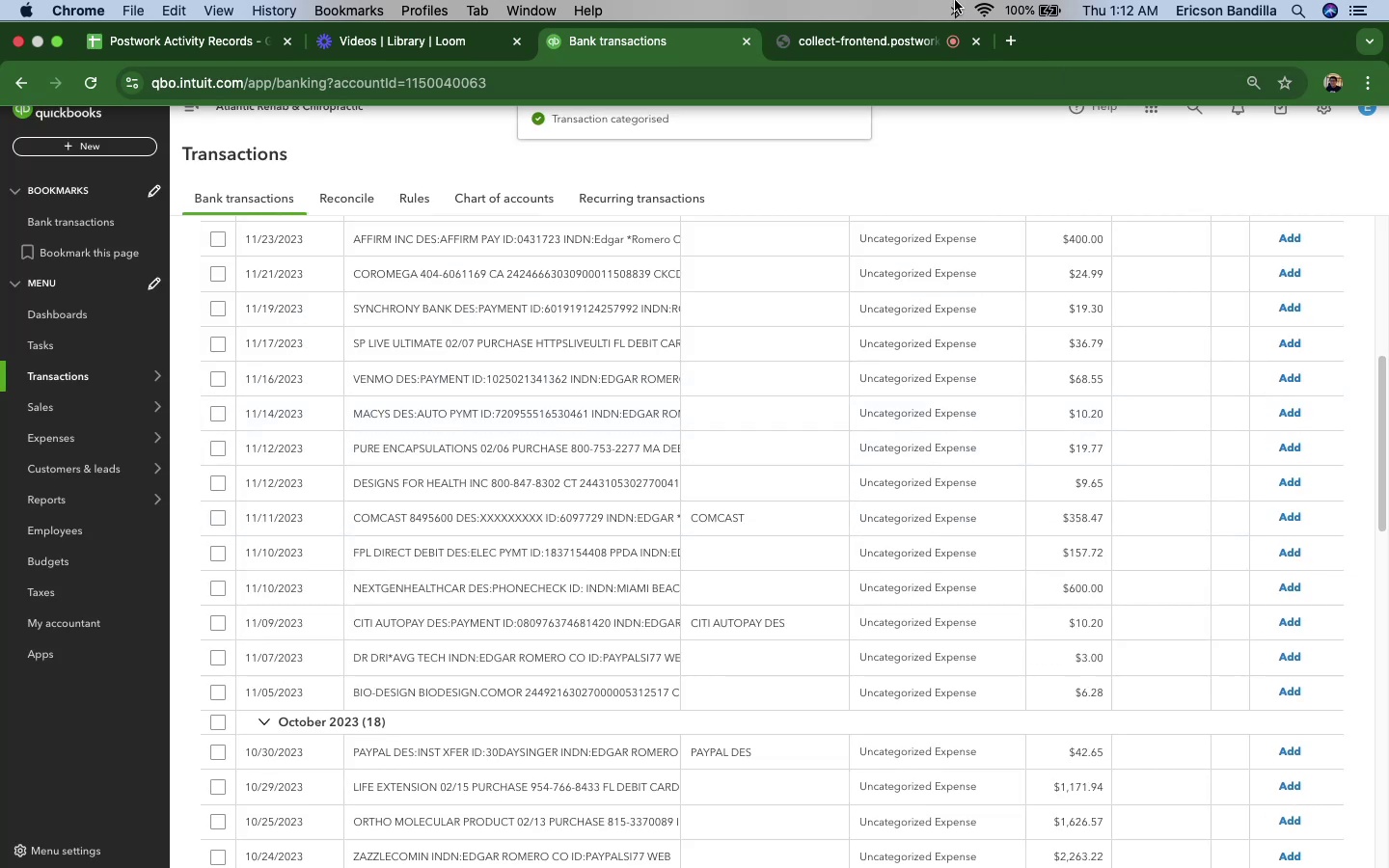 
wait(5.56)
 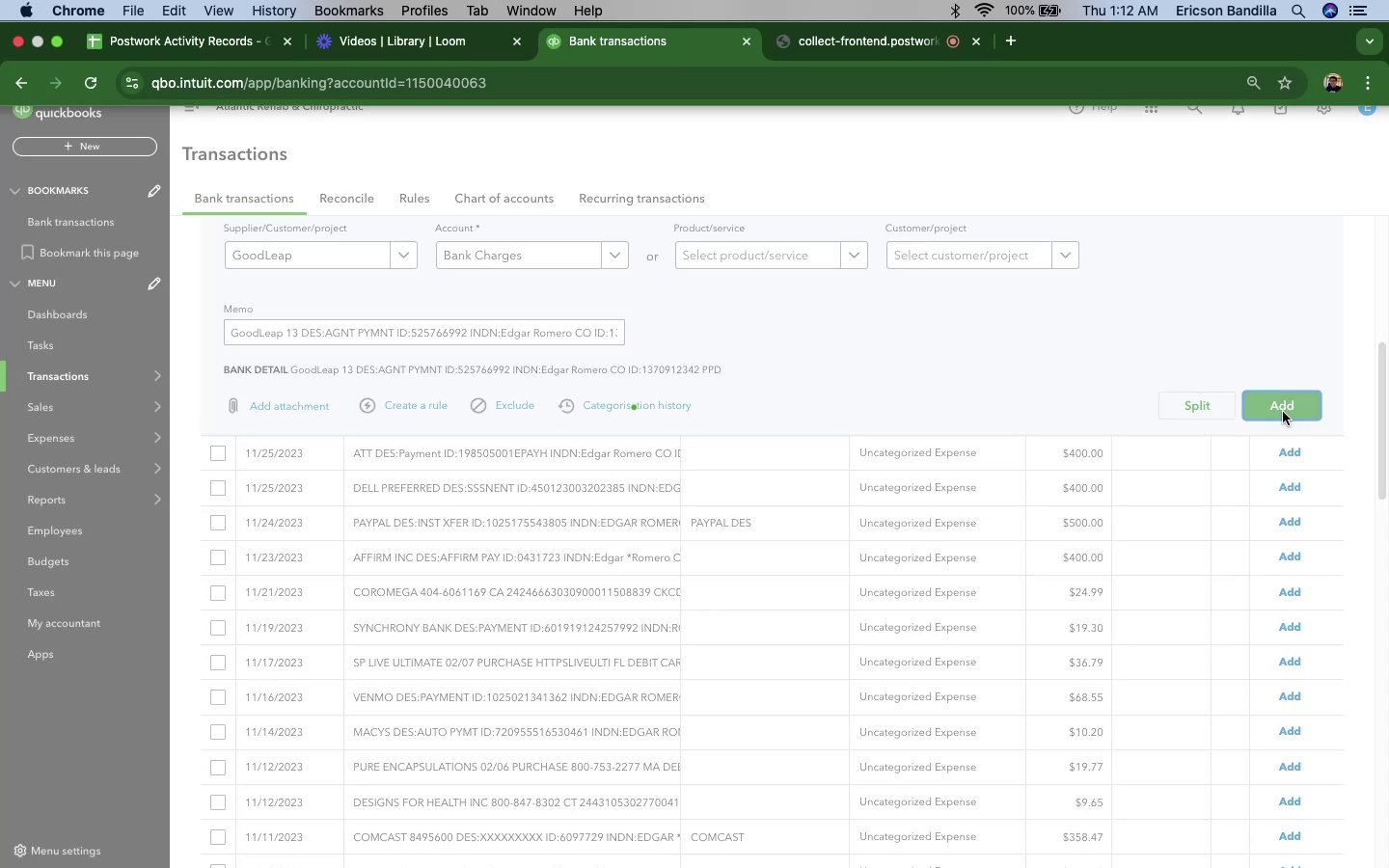 
scroll: coordinate [854, 592], scroll_direction: down, amount: 75.0
 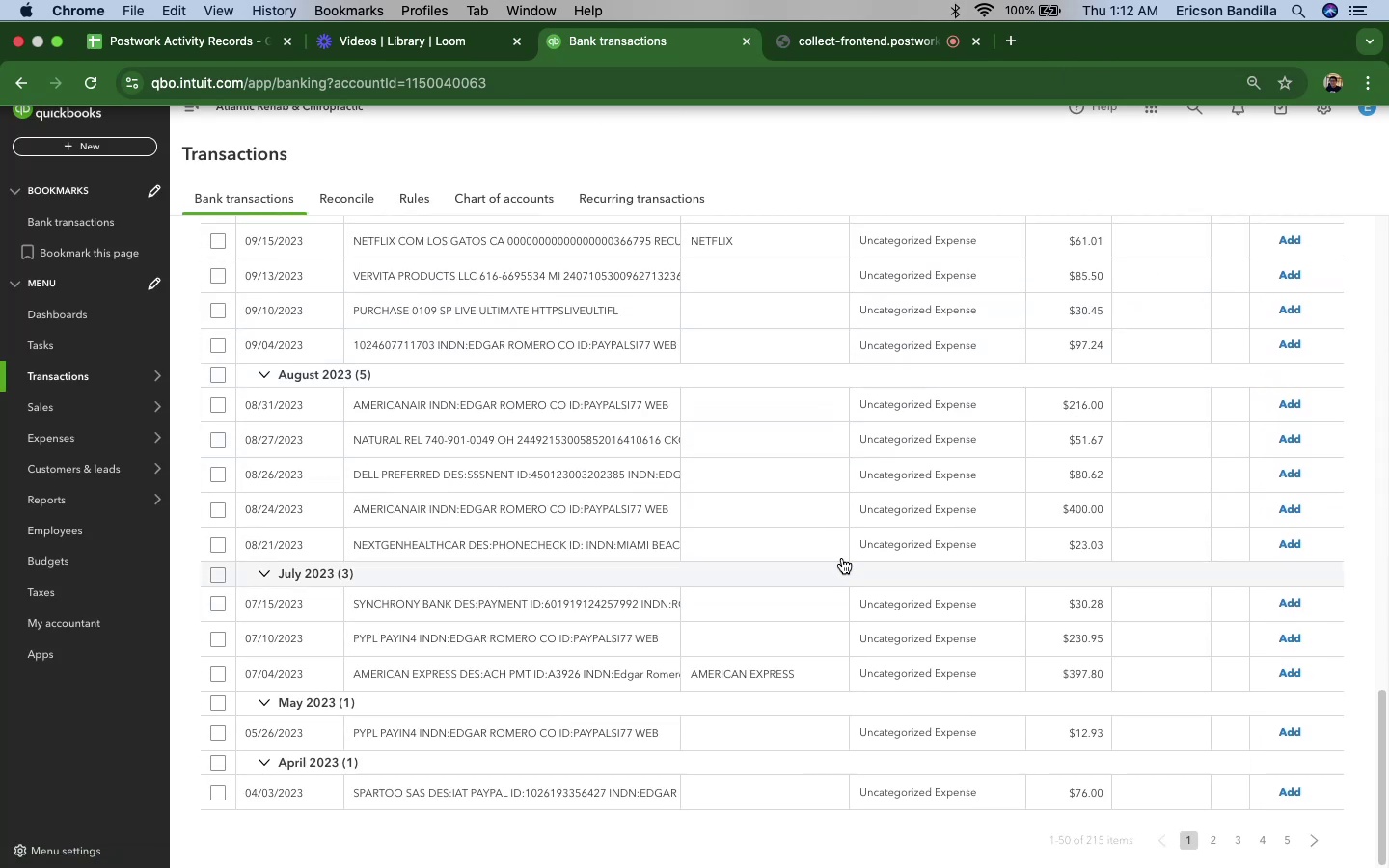 
scroll: coordinate [855, 510], scroll_direction: up, amount: 55.0
 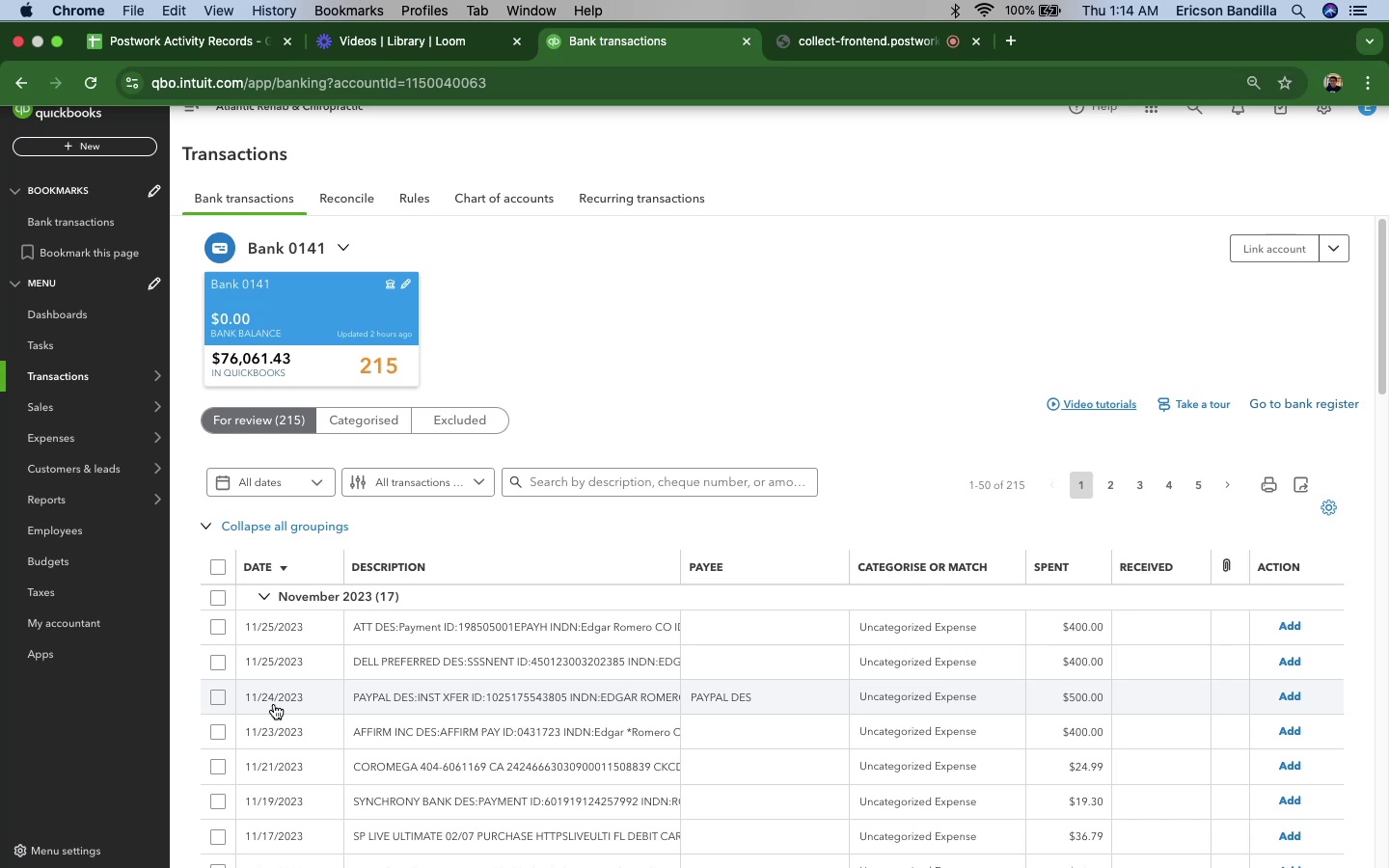 
wait(84.47)
 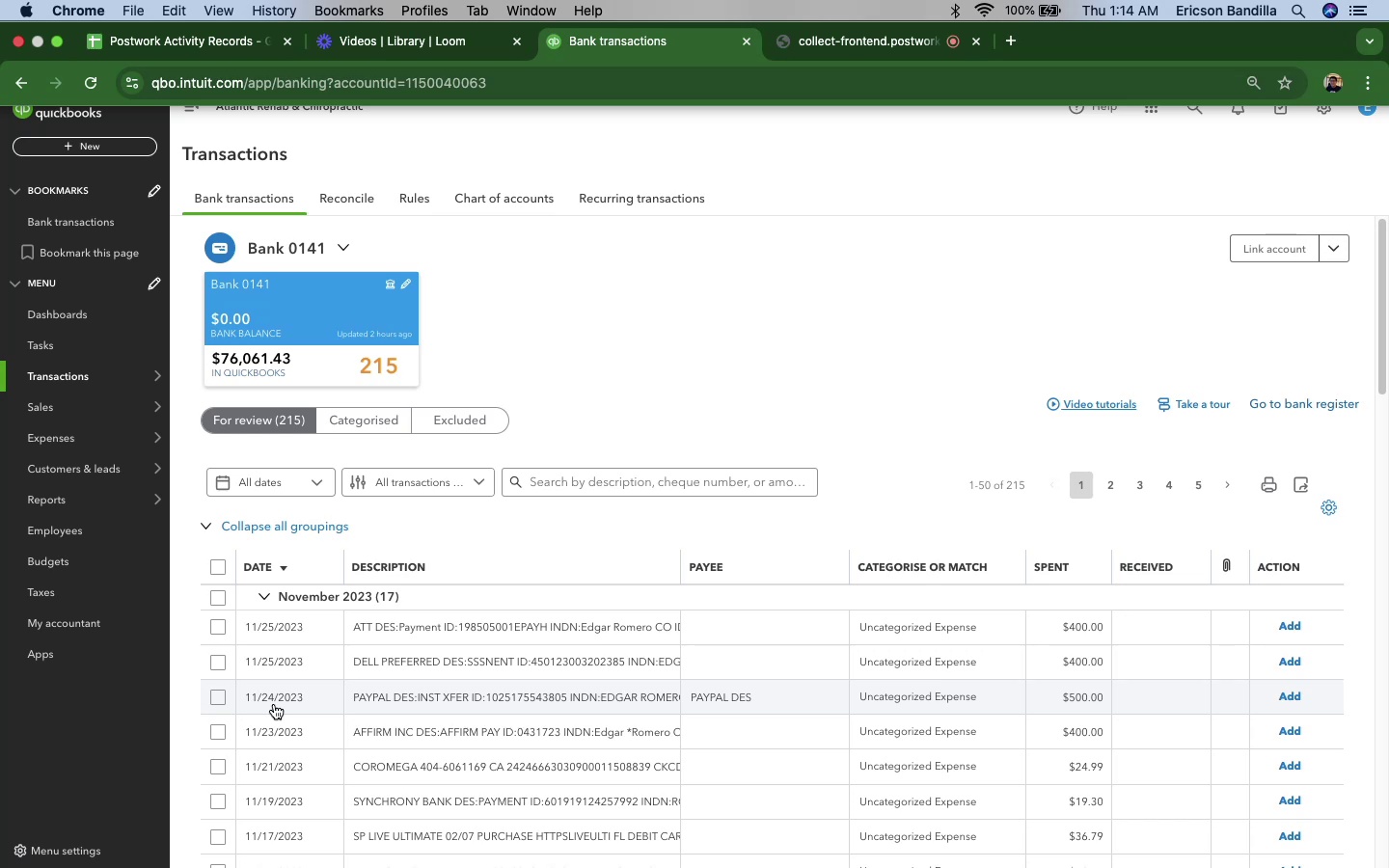 
left_click([428, 706])
 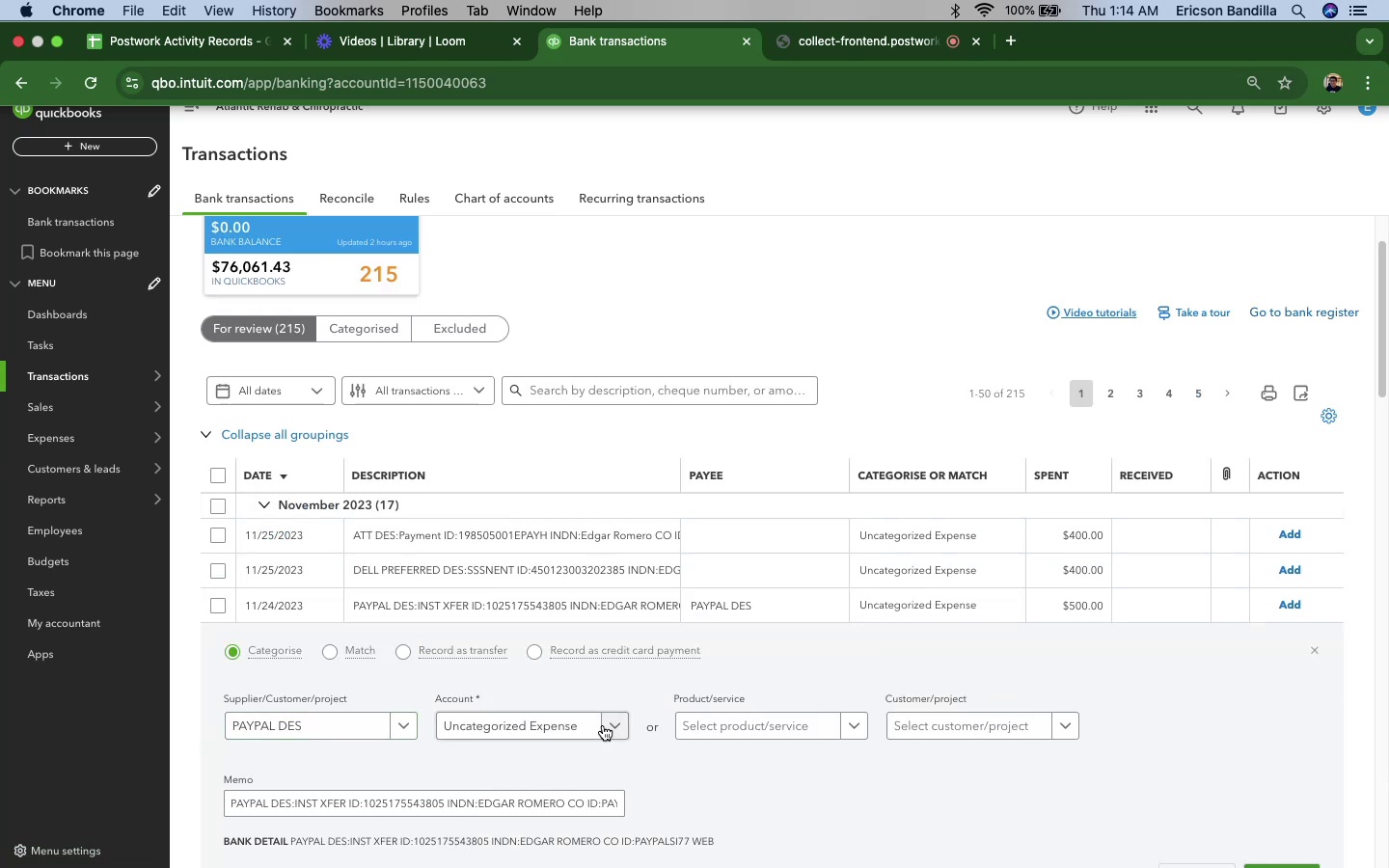 
scroll: coordinate [543, 469], scroll_direction: down, amount: 7.0
 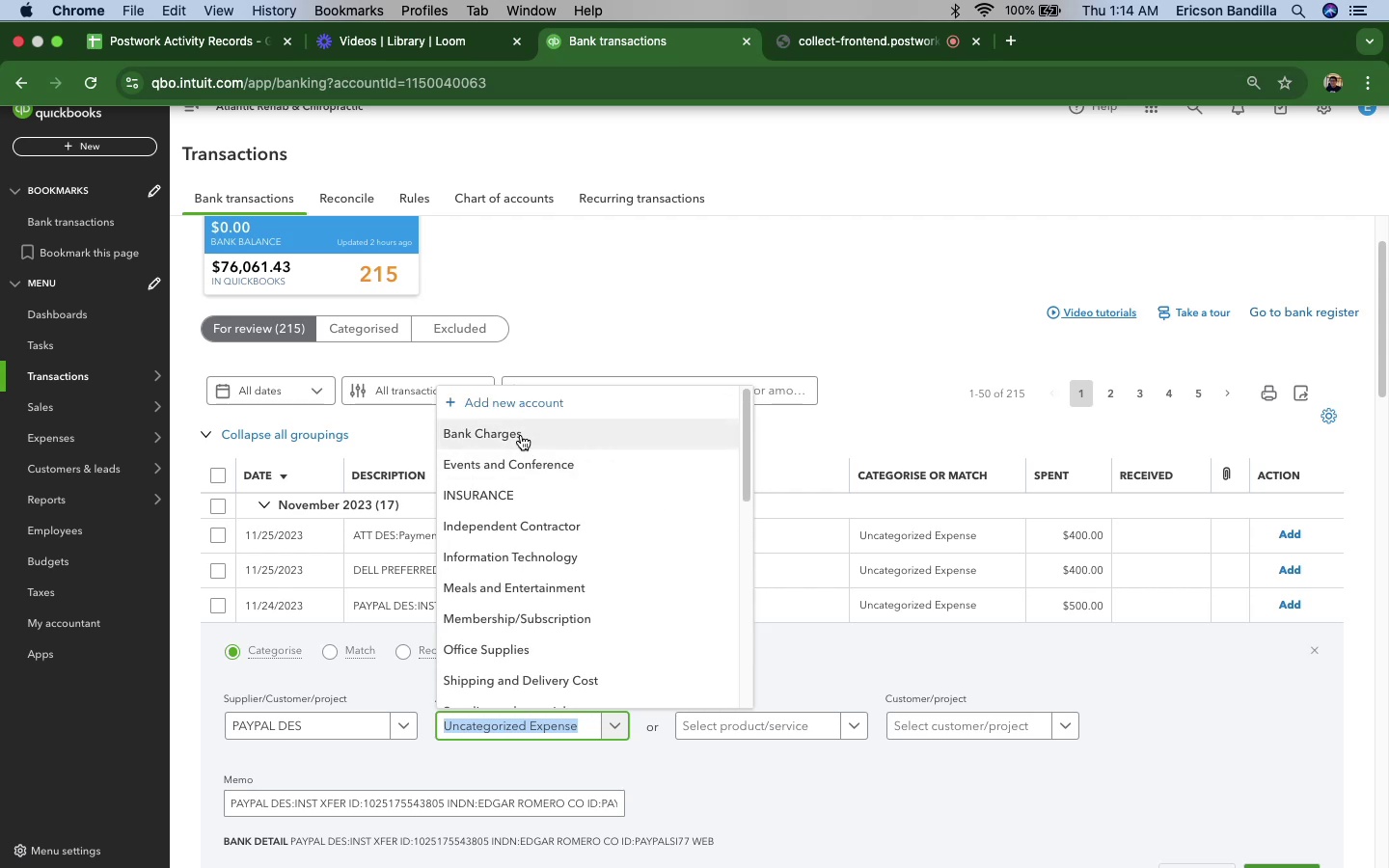 
left_click([521, 435])
 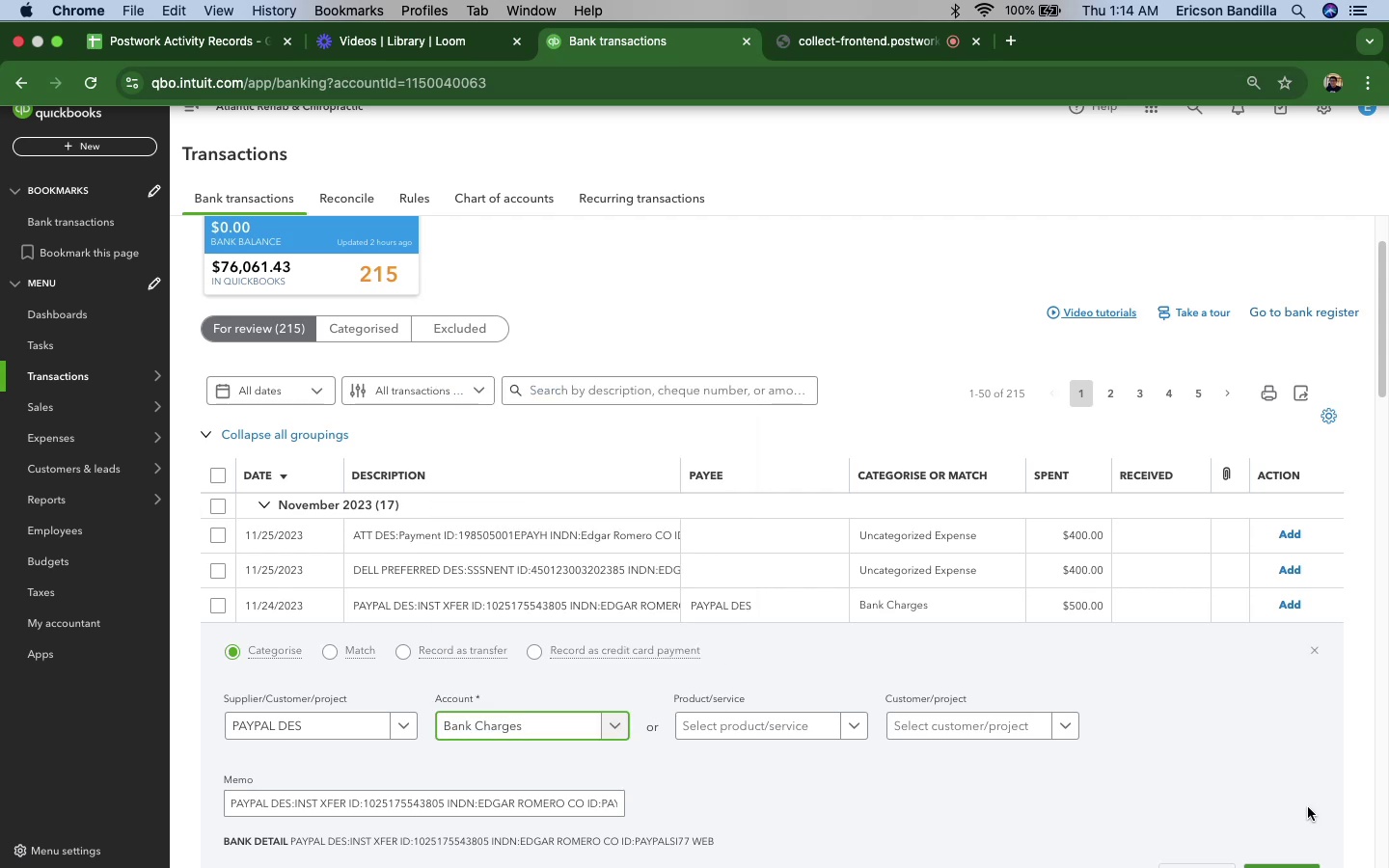 
scroll: coordinate [1295, 776], scroll_direction: down, amount: 2.0
 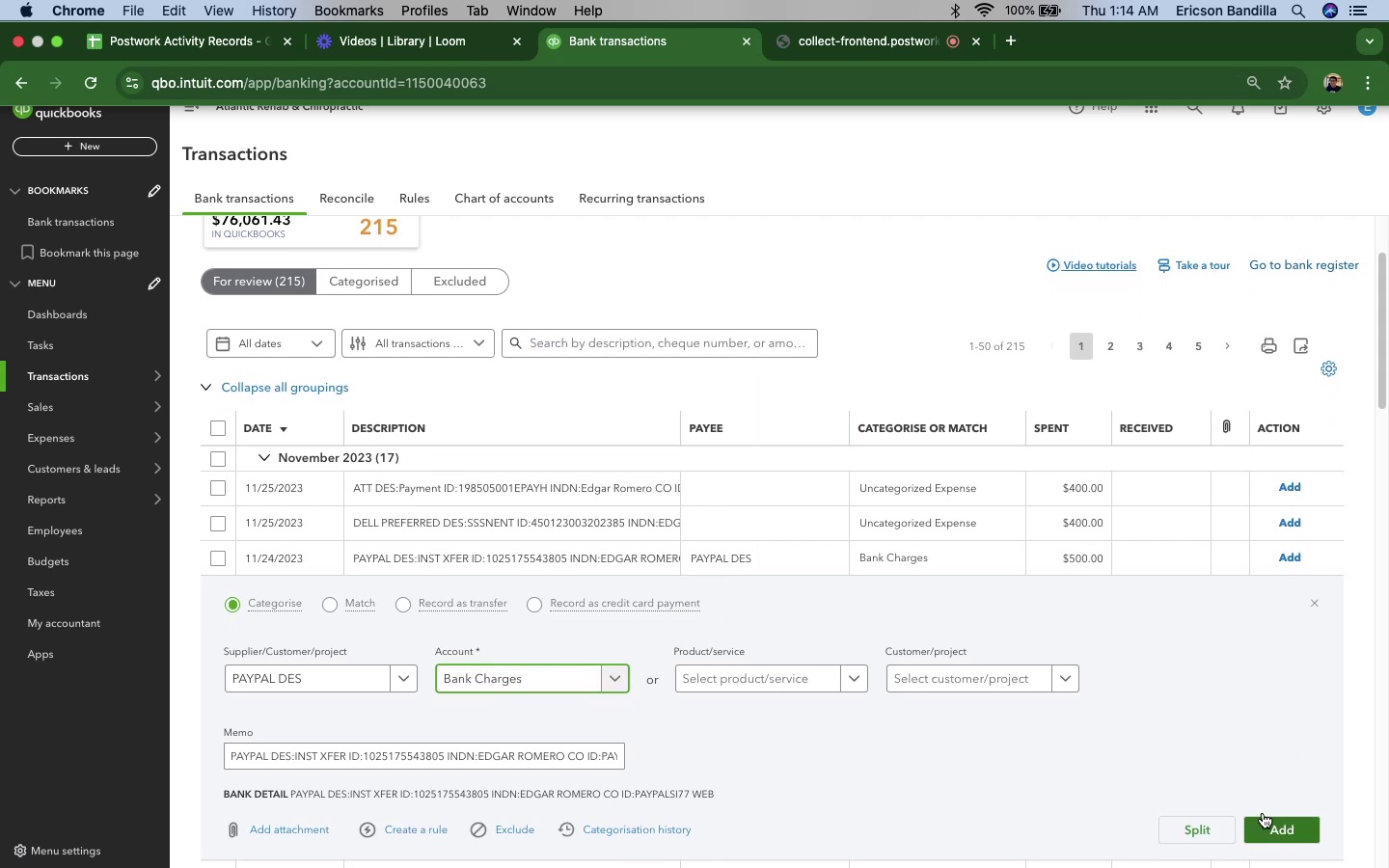 
wait(5.8)
 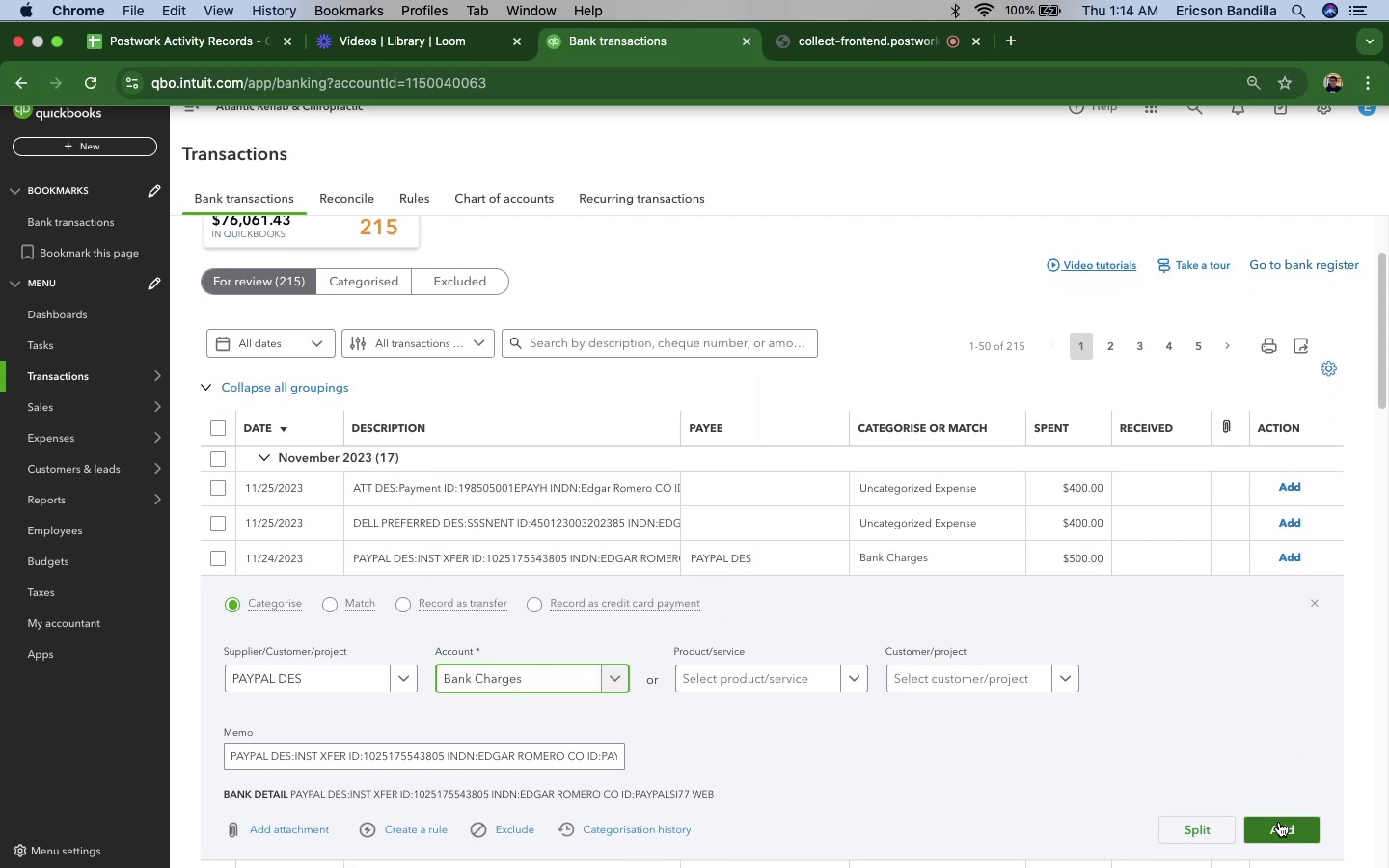 
left_click([614, 678])
 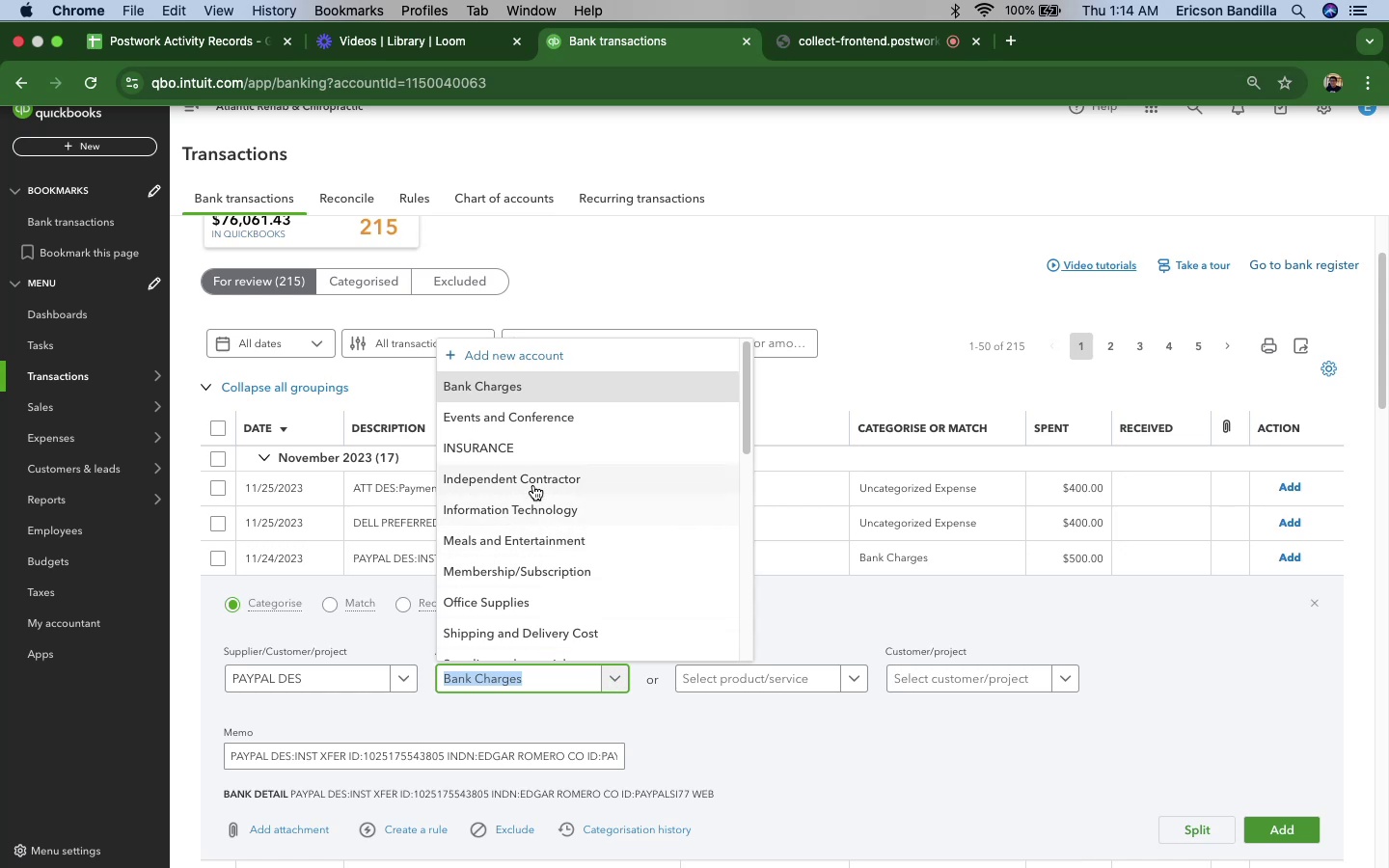 
left_click([533, 481])
 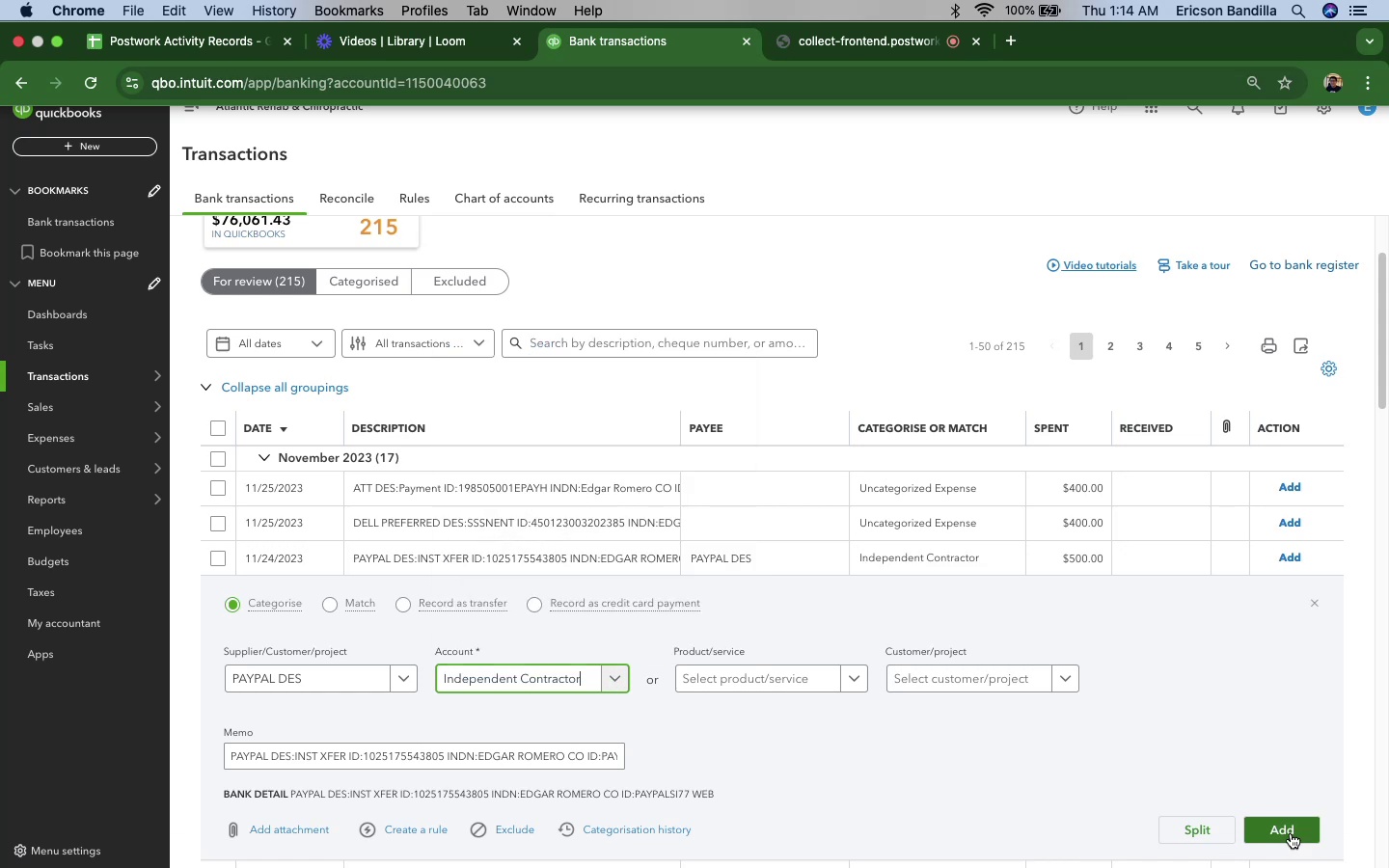 
left_click([1291, 832])
 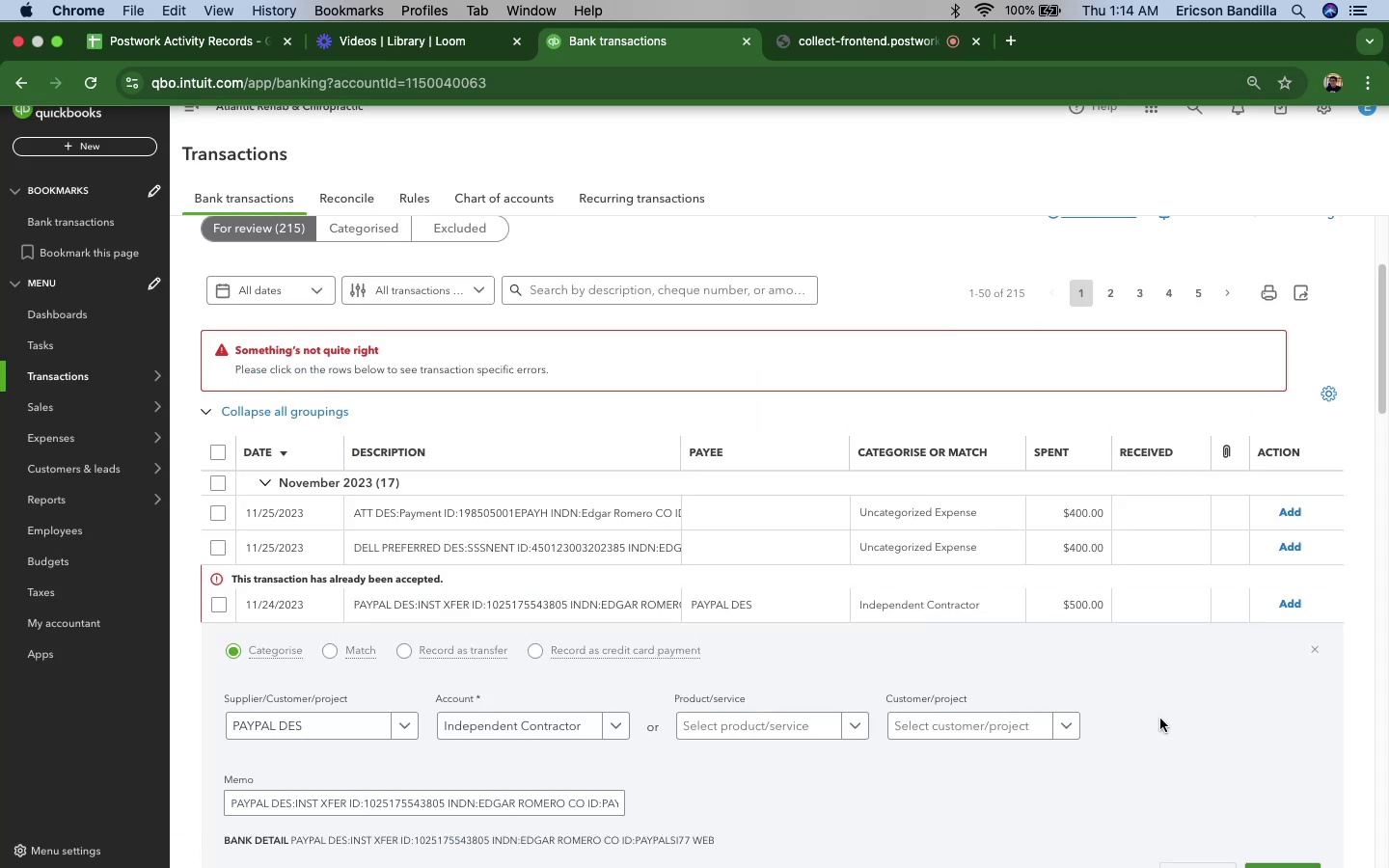 
wait(5.22)
 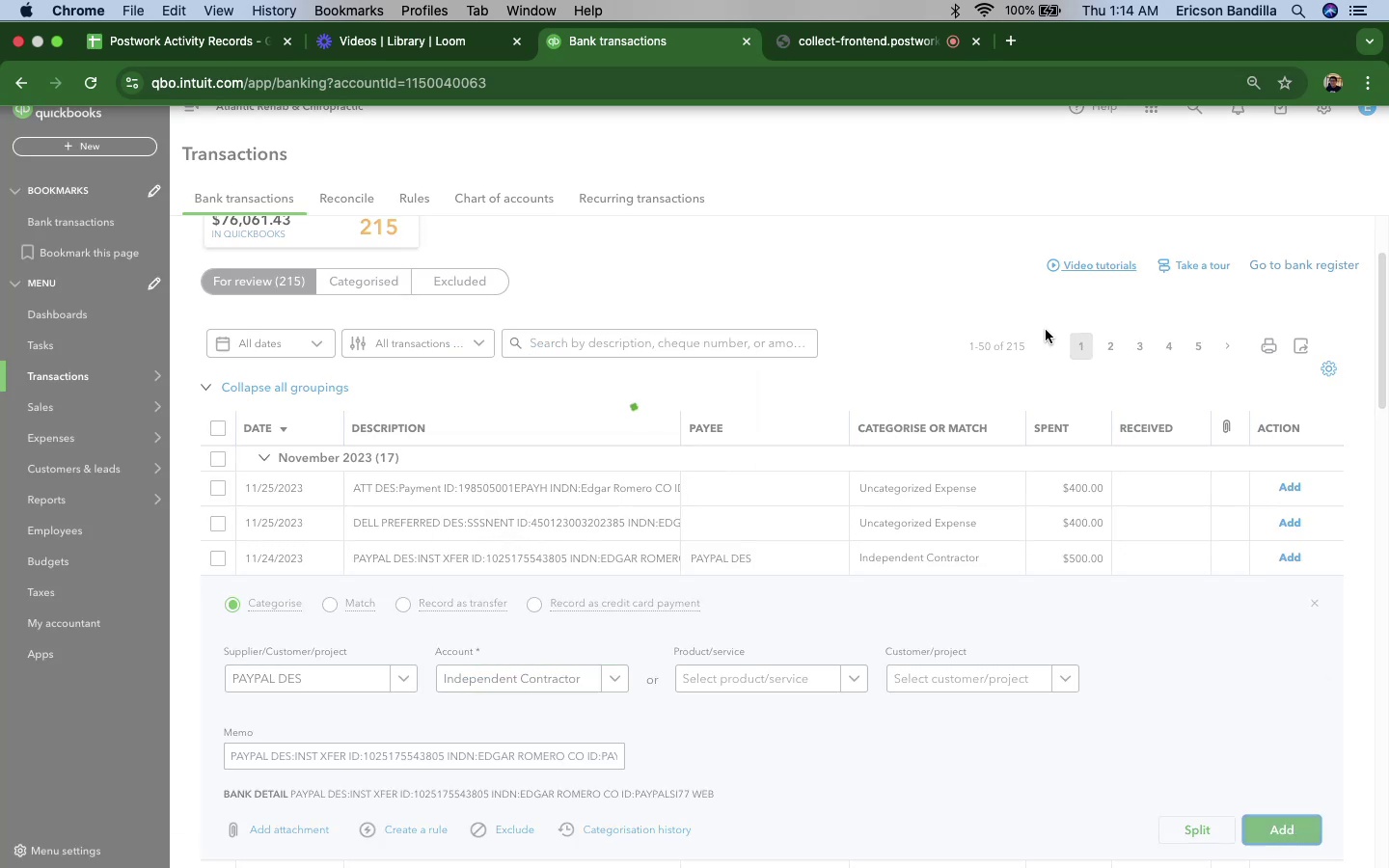 
scroll: coordinate [946, 643], scroll_direction: down, amount: 31.0
 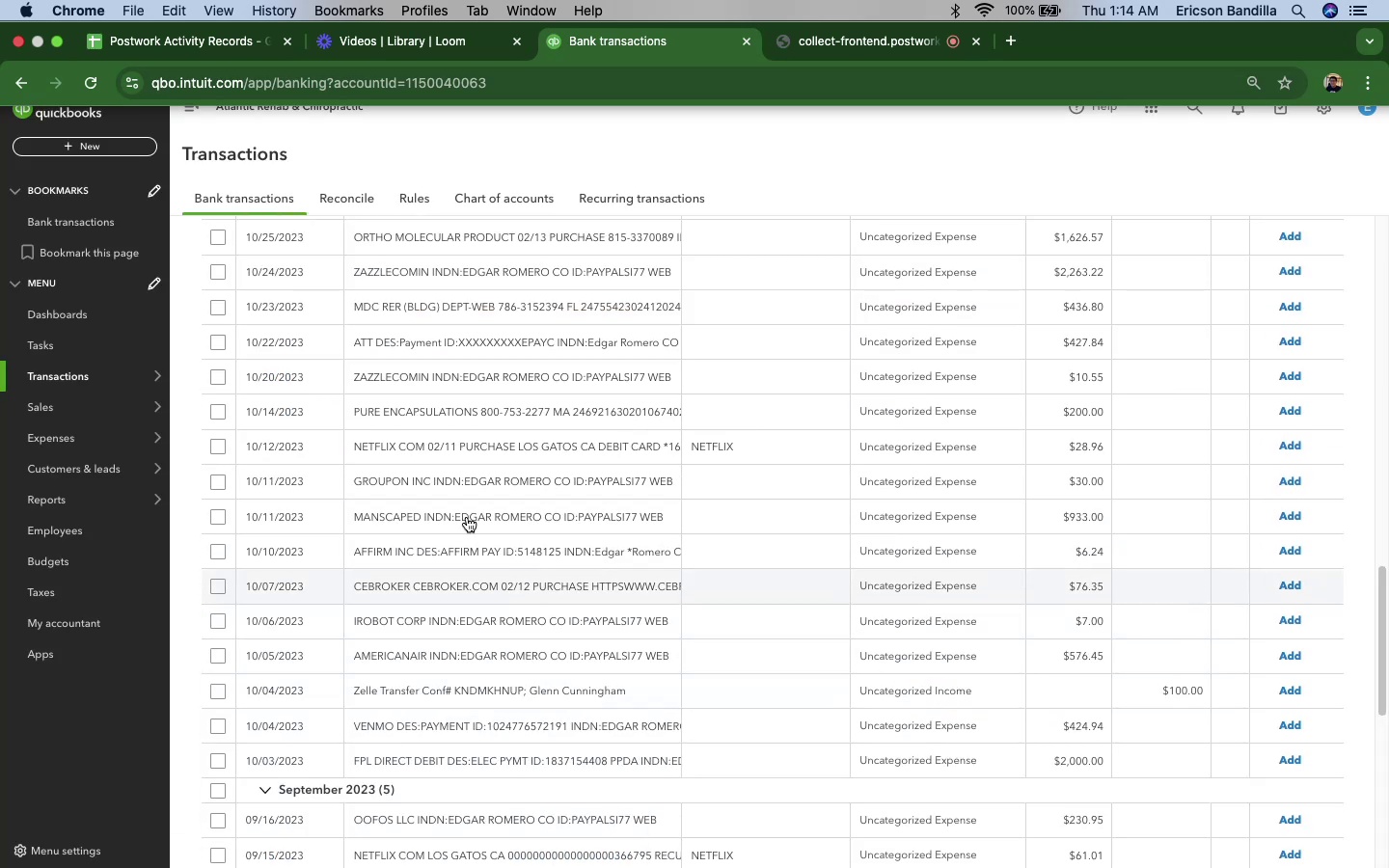 
left_click([422, 454])
 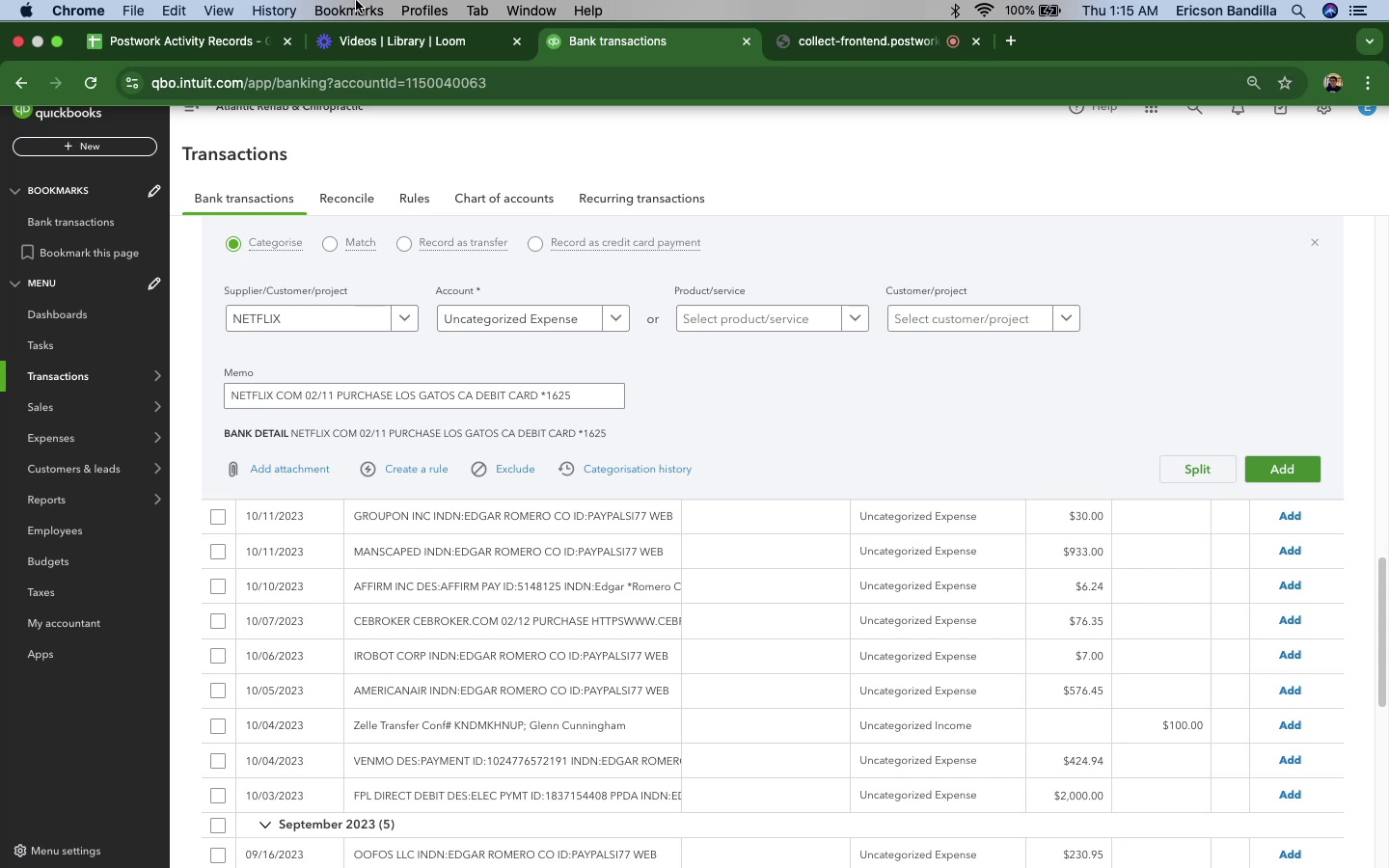 
wait(61.97)
 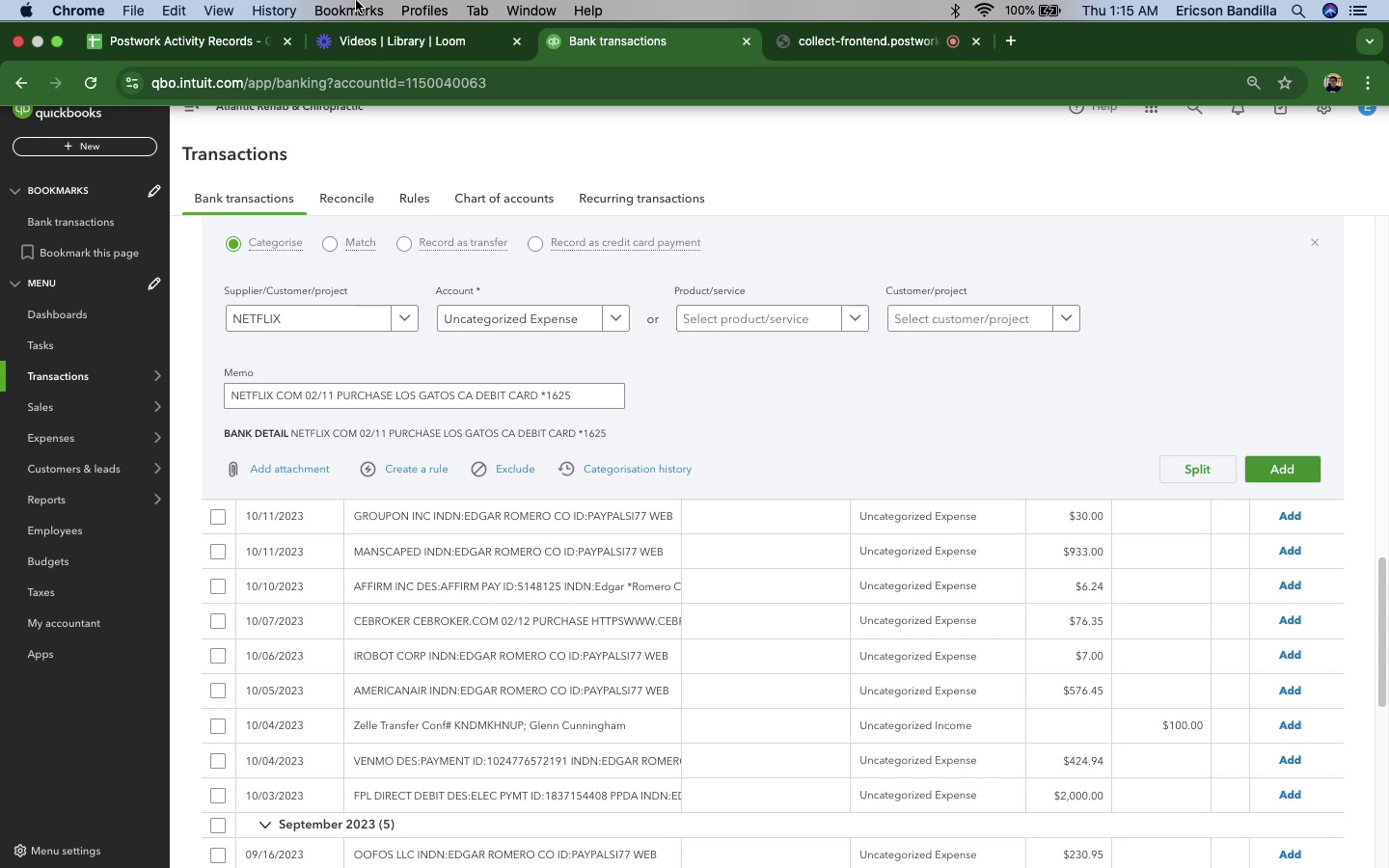 
scroll: coordinate [598, 665], scroll_direction: down, amount: 4.0
 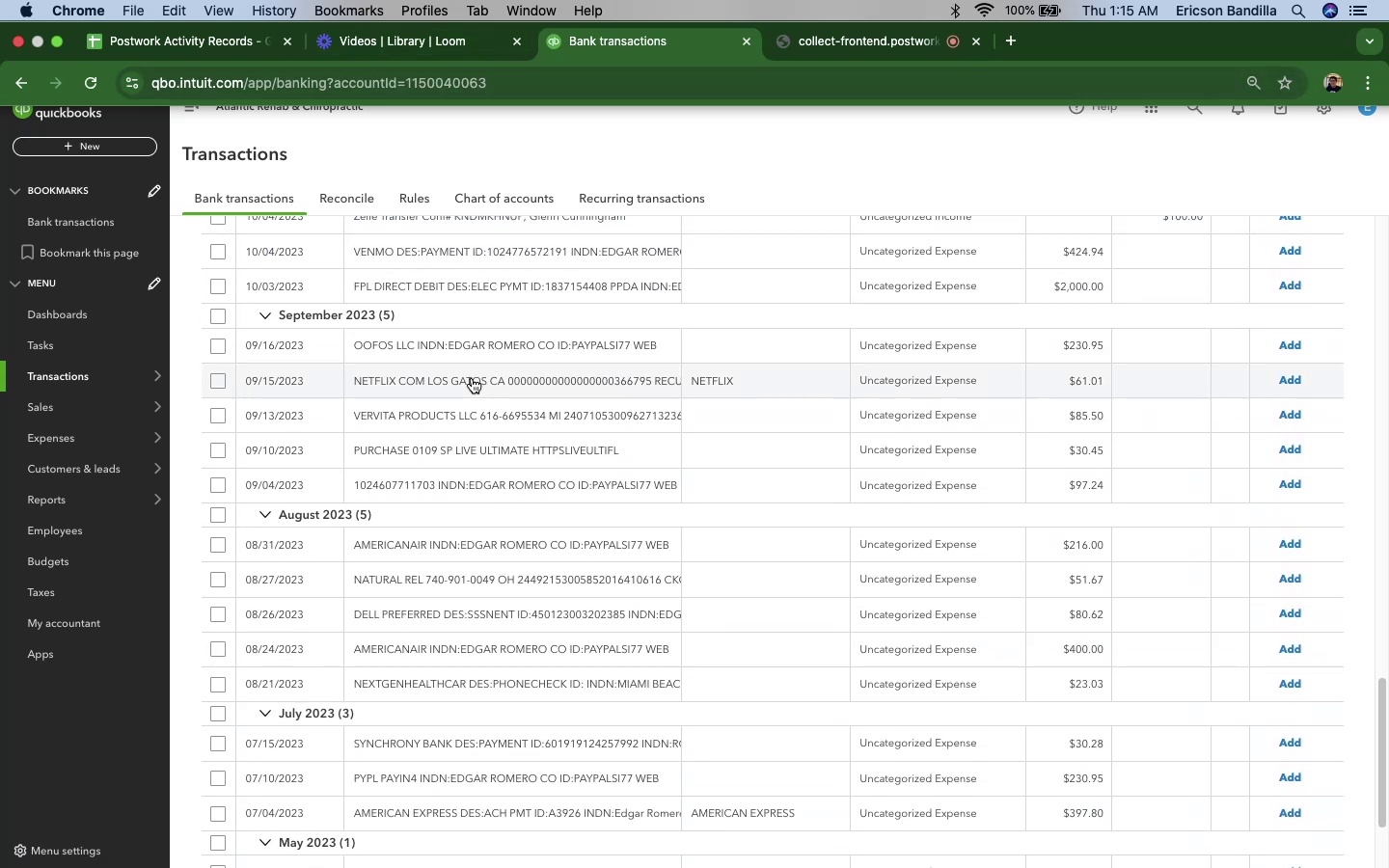 
left_click([472, 378])
 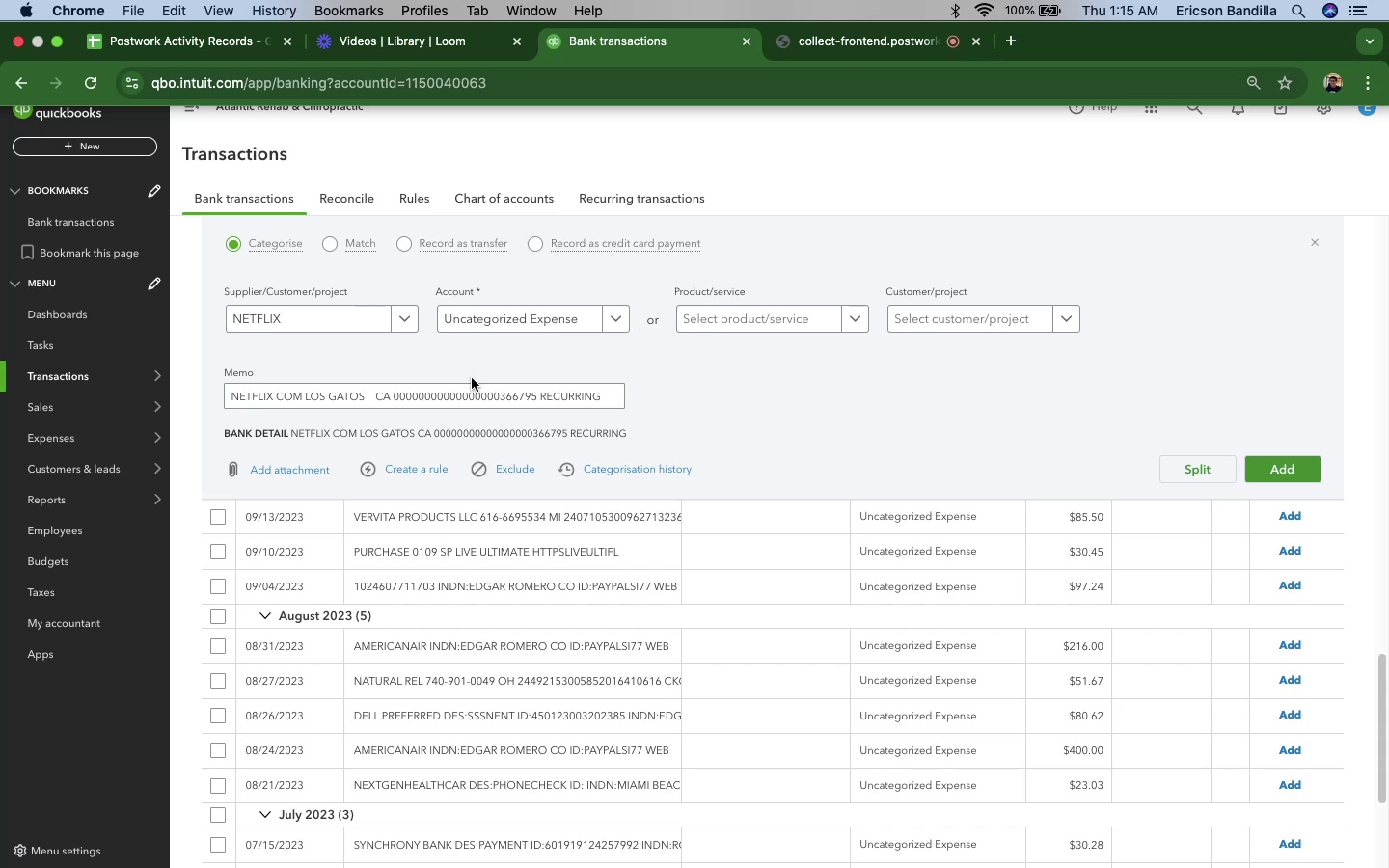 
wait(8.68)
 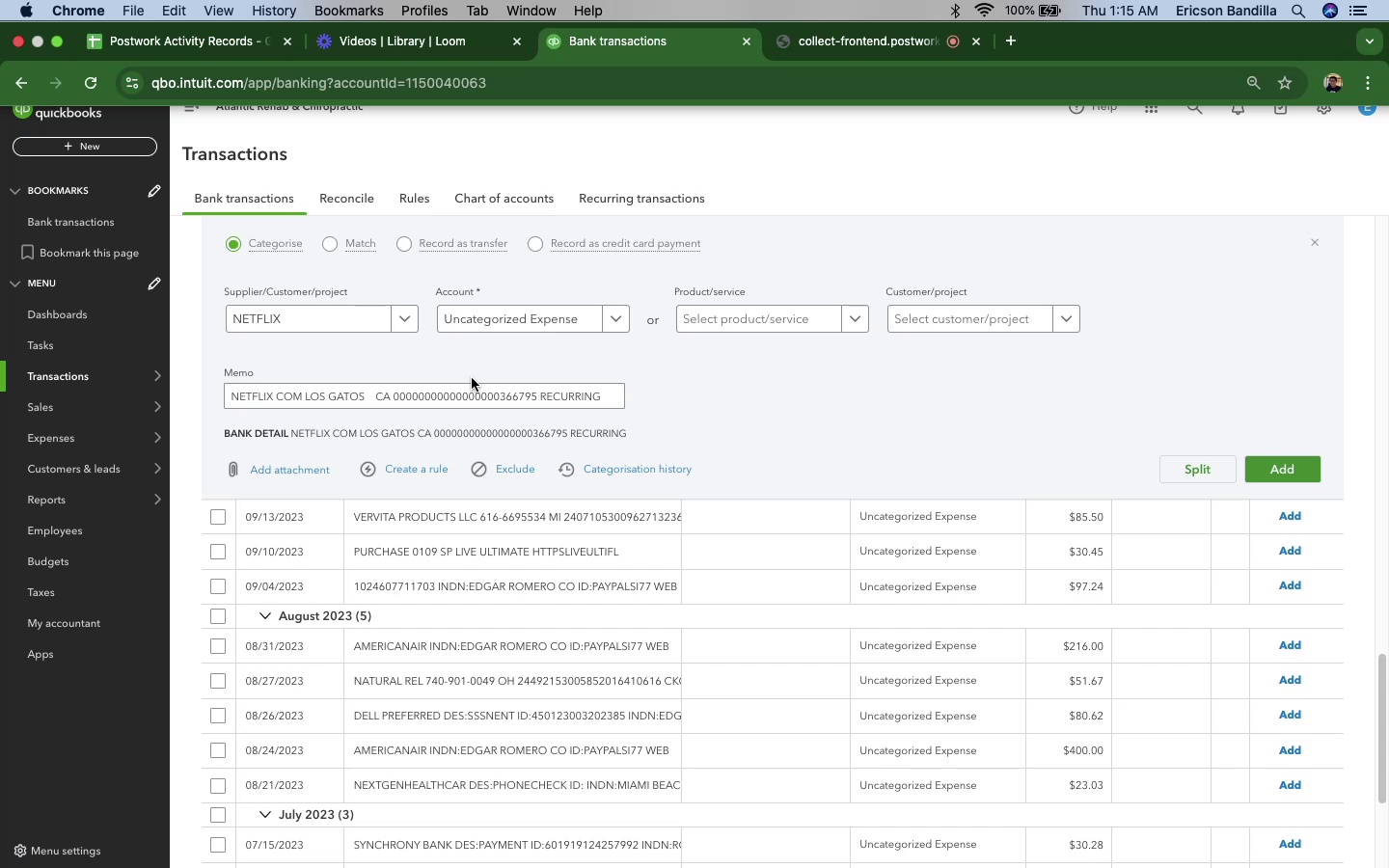 
left_click([572, 317])
 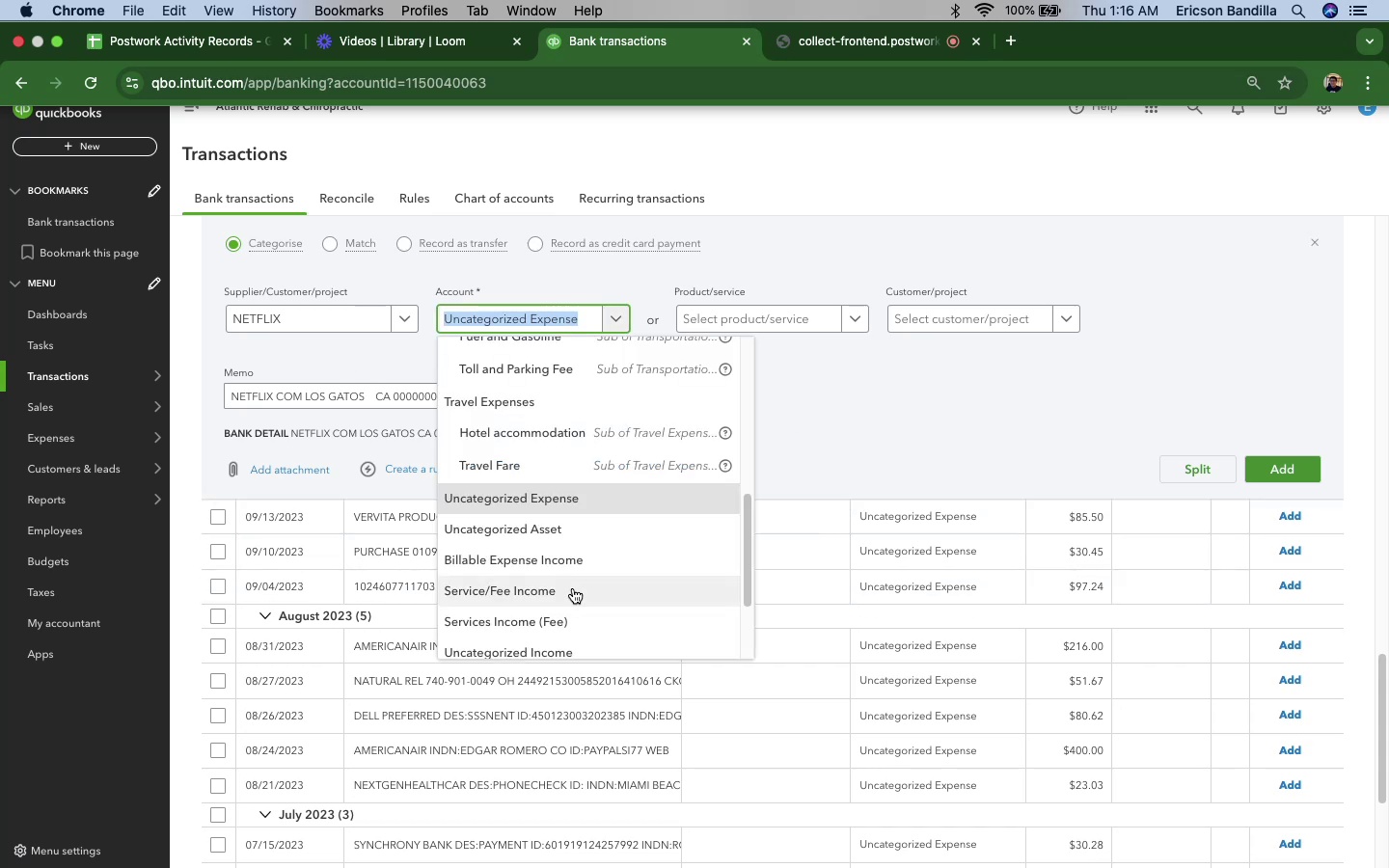 
scroll: coordinate [573, 588], scroll_direction: down, amount: 30.0
 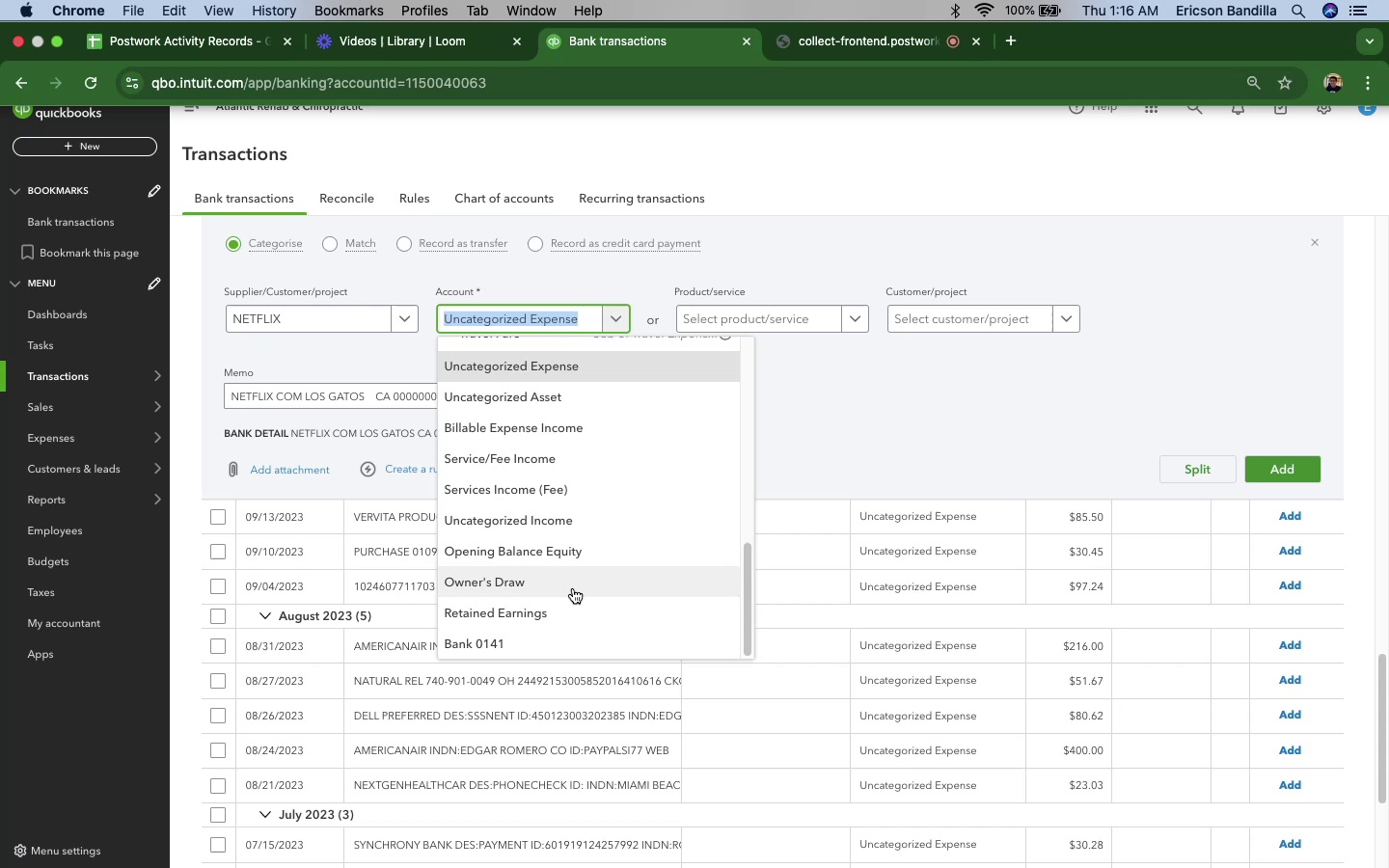 
scroll: coordinate [573, 588], scroll_direction: up, amount: 20.0
 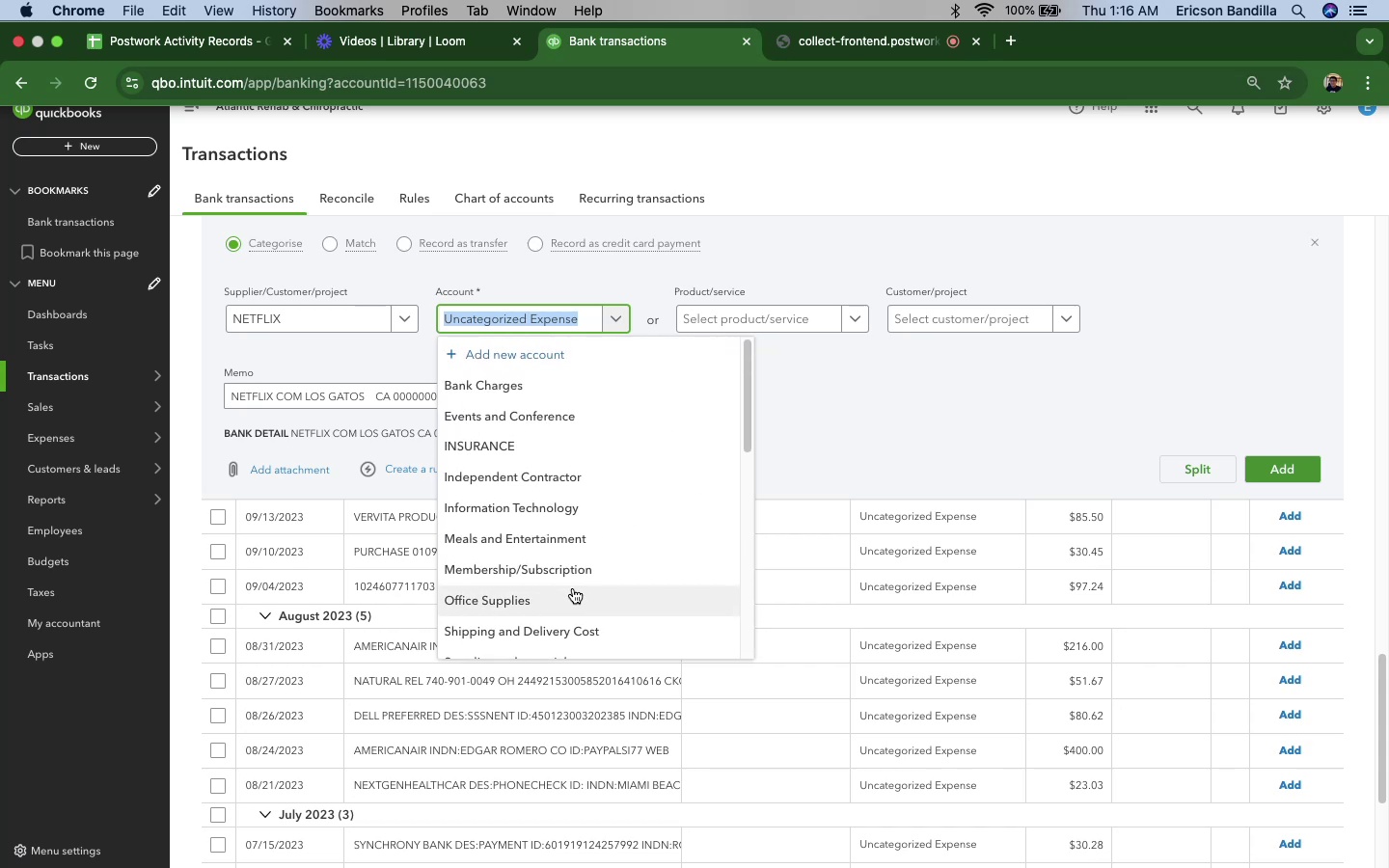 
scroll: coordinate [573, 588], scroll_direction: down, amount: 19.0
 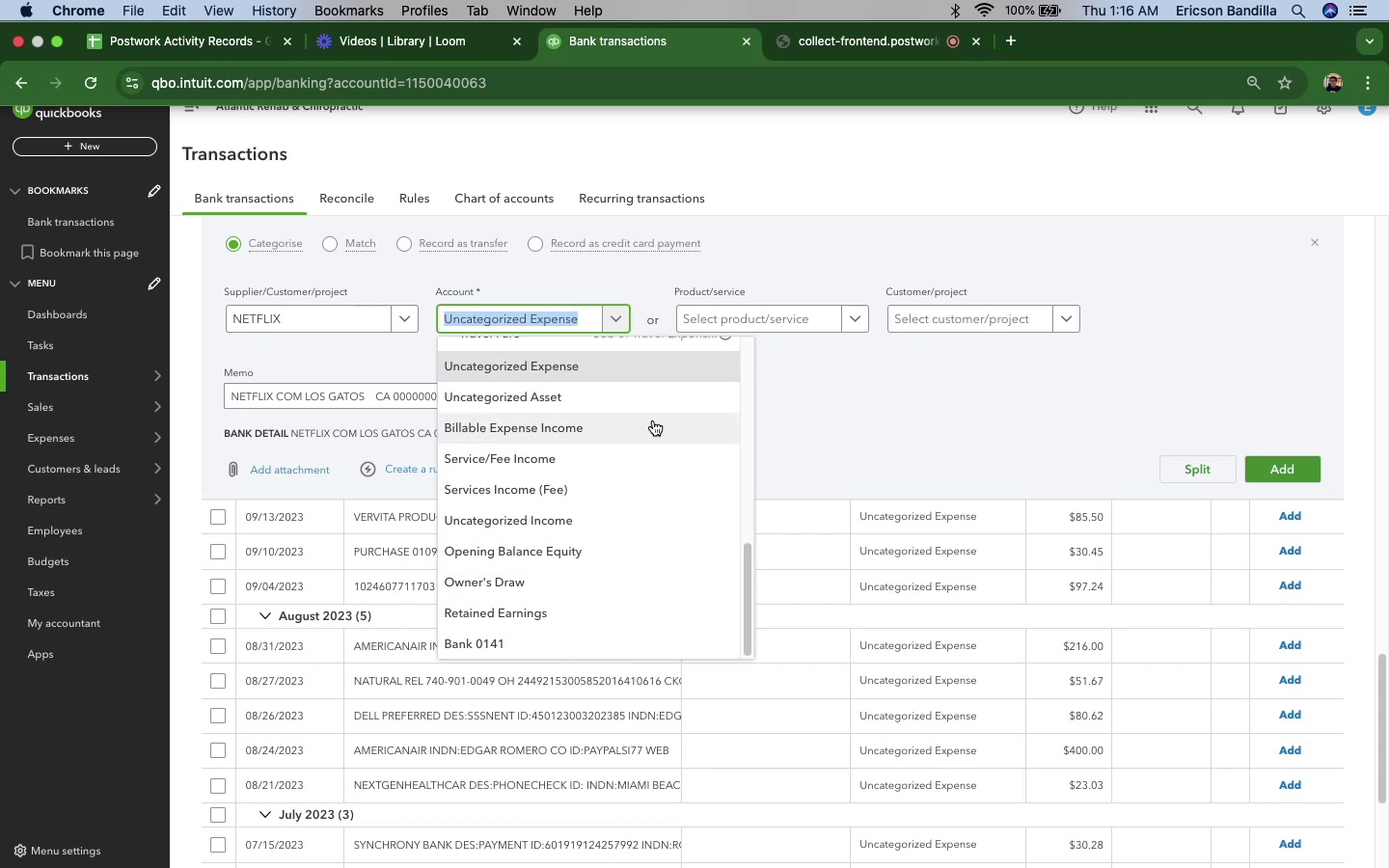 
scroll: coordinate [627, 462], scroll_direction: up, amount: 36.0
 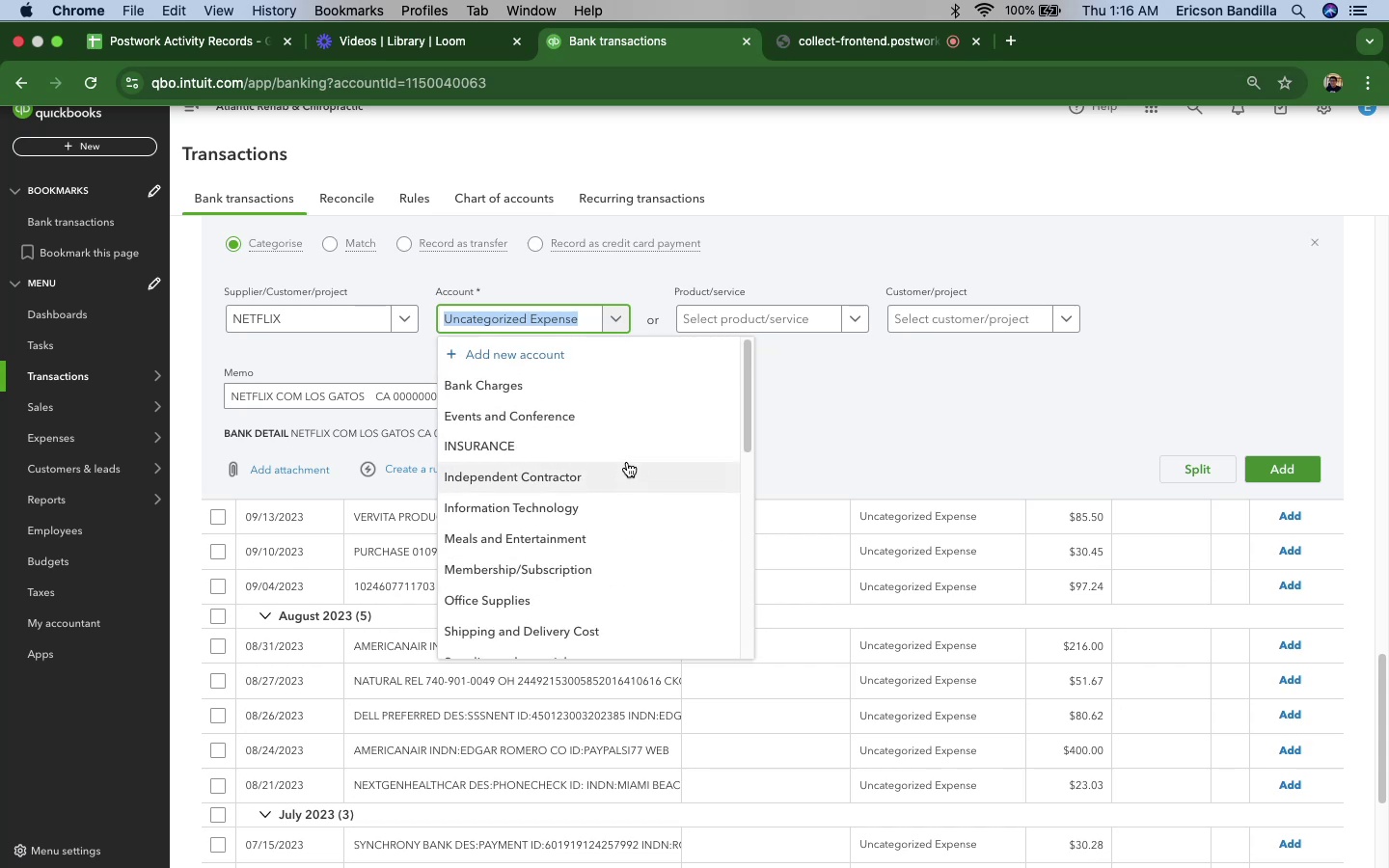 
scroll: coordinate [627, 462], scroll_direction: down, amount: 2.0
 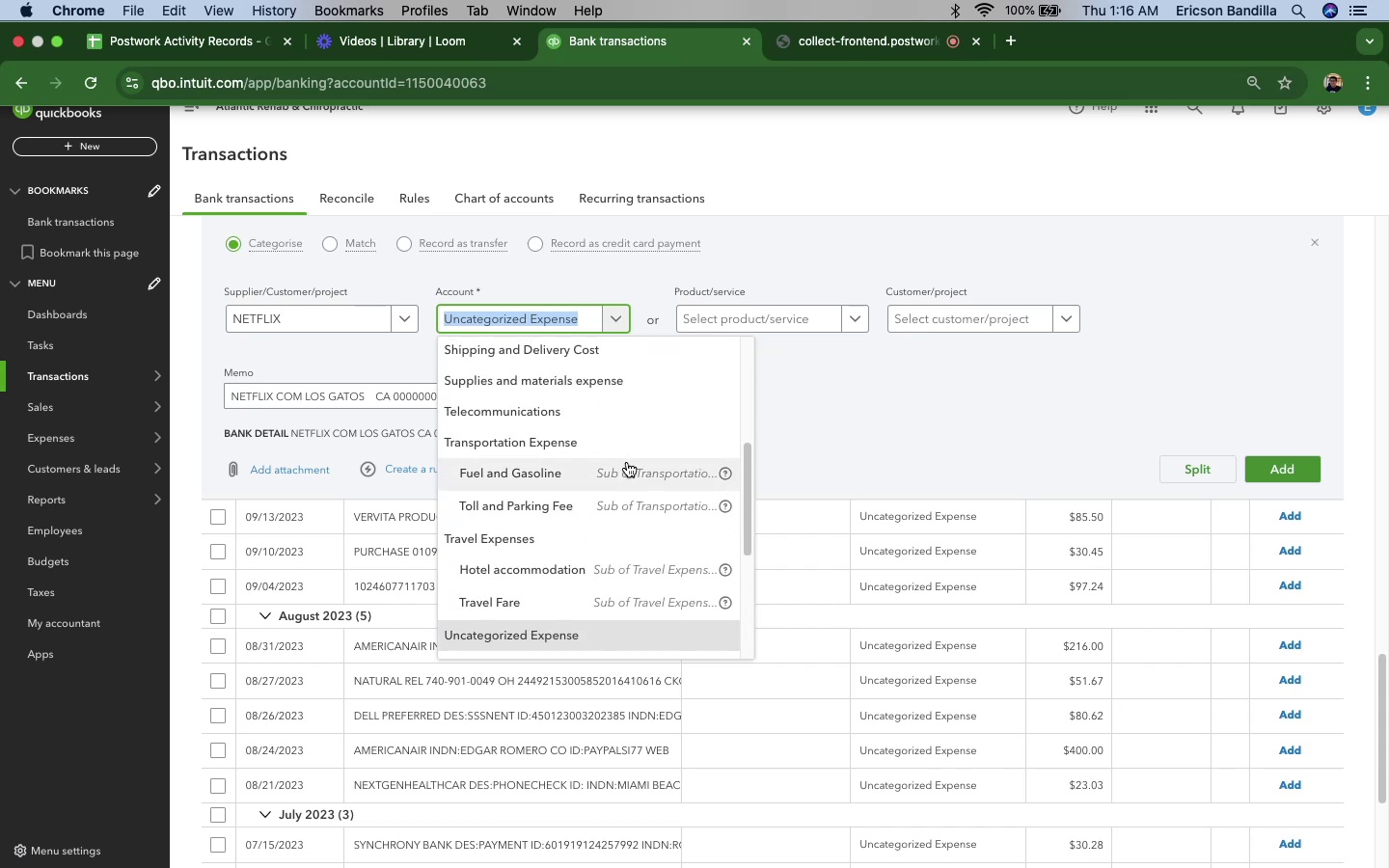 
scroll: coordinate [627, 462], scroll_direction: up, amount: 12.0
 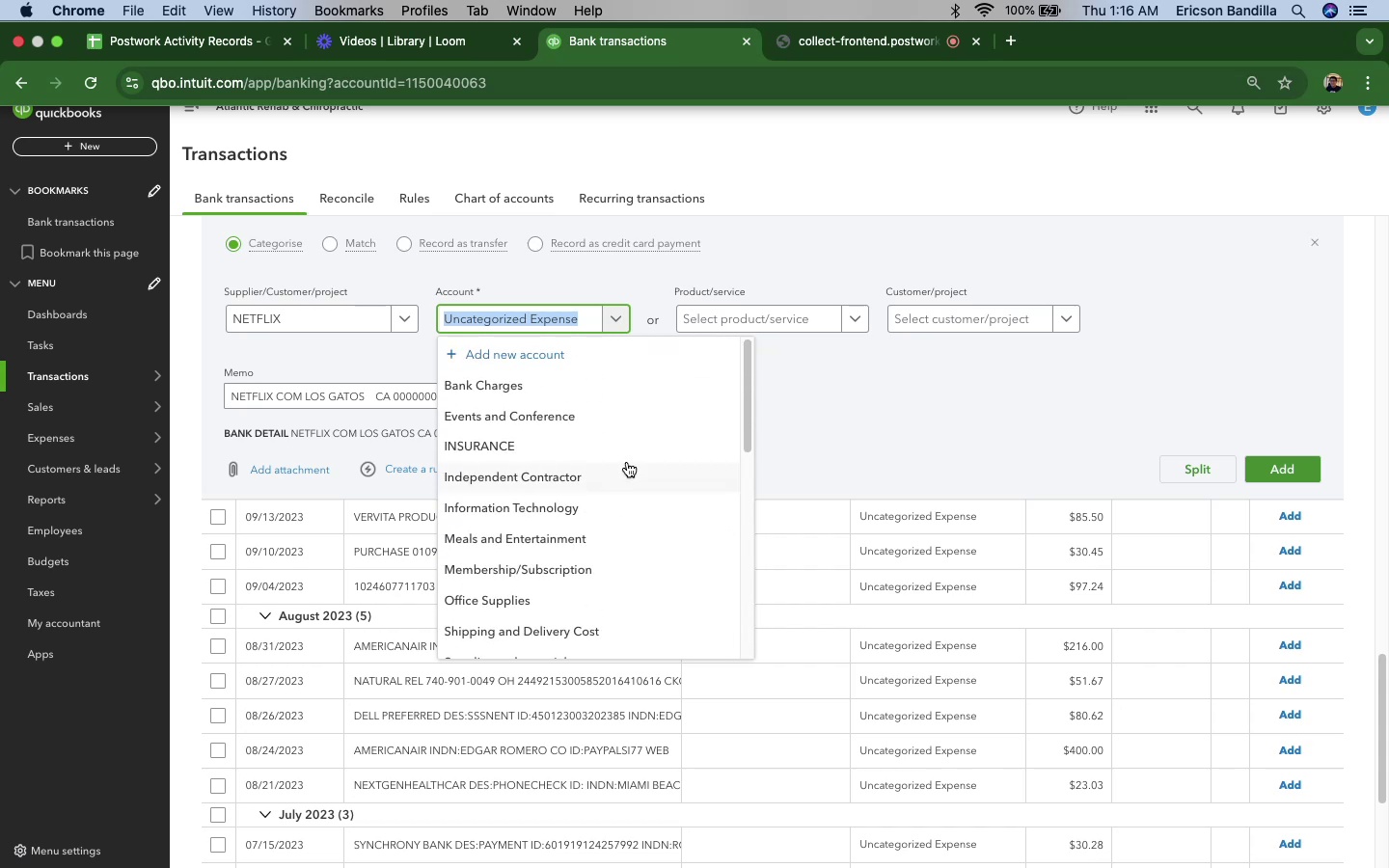 
scroll: coordinate [627, 462], scroll_direction: down, amount: 9.0
 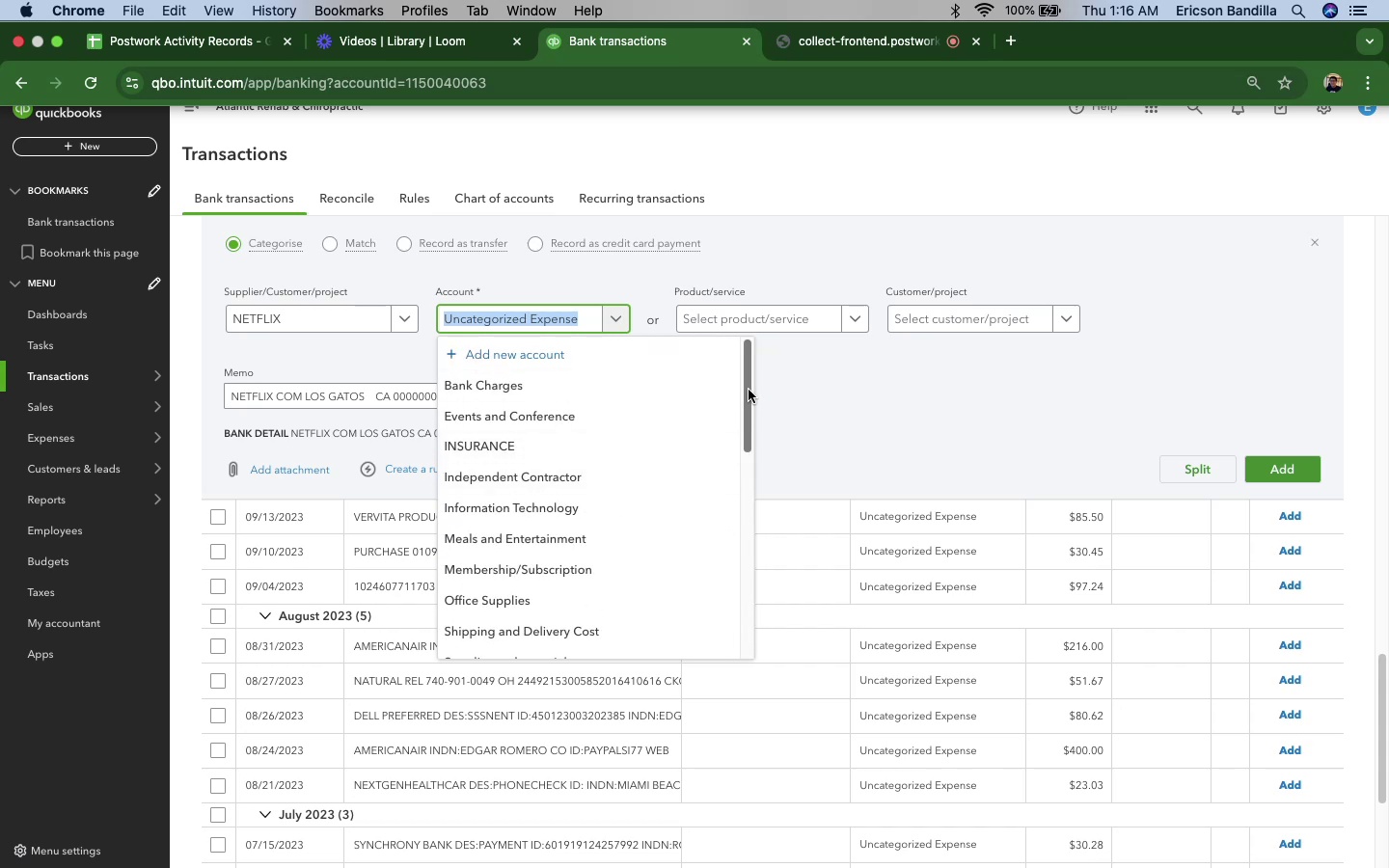 
left_click_drag(start_coordinate=[749, 389], to_coordinate=[739, 562])
 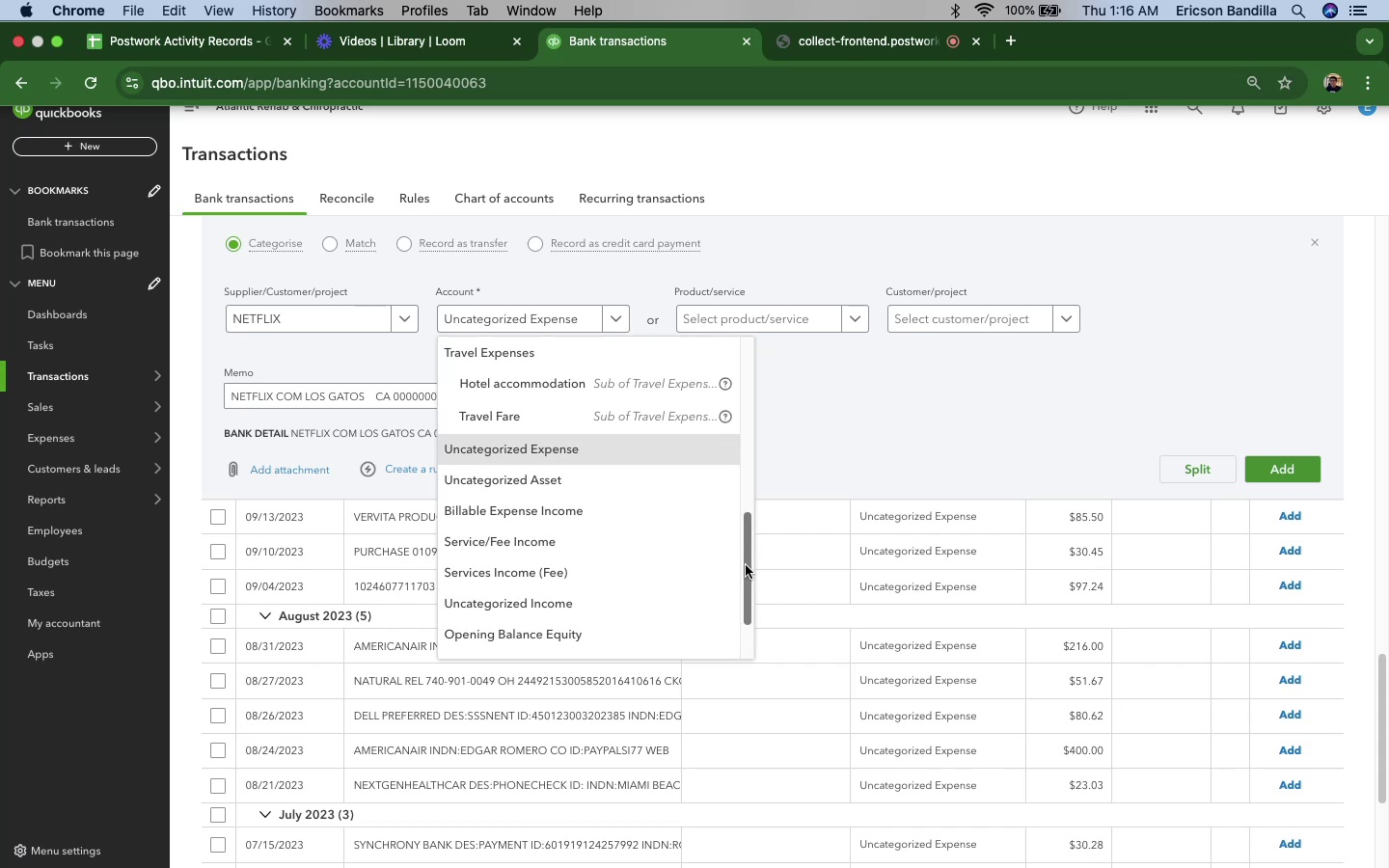 
wait(15.85)
 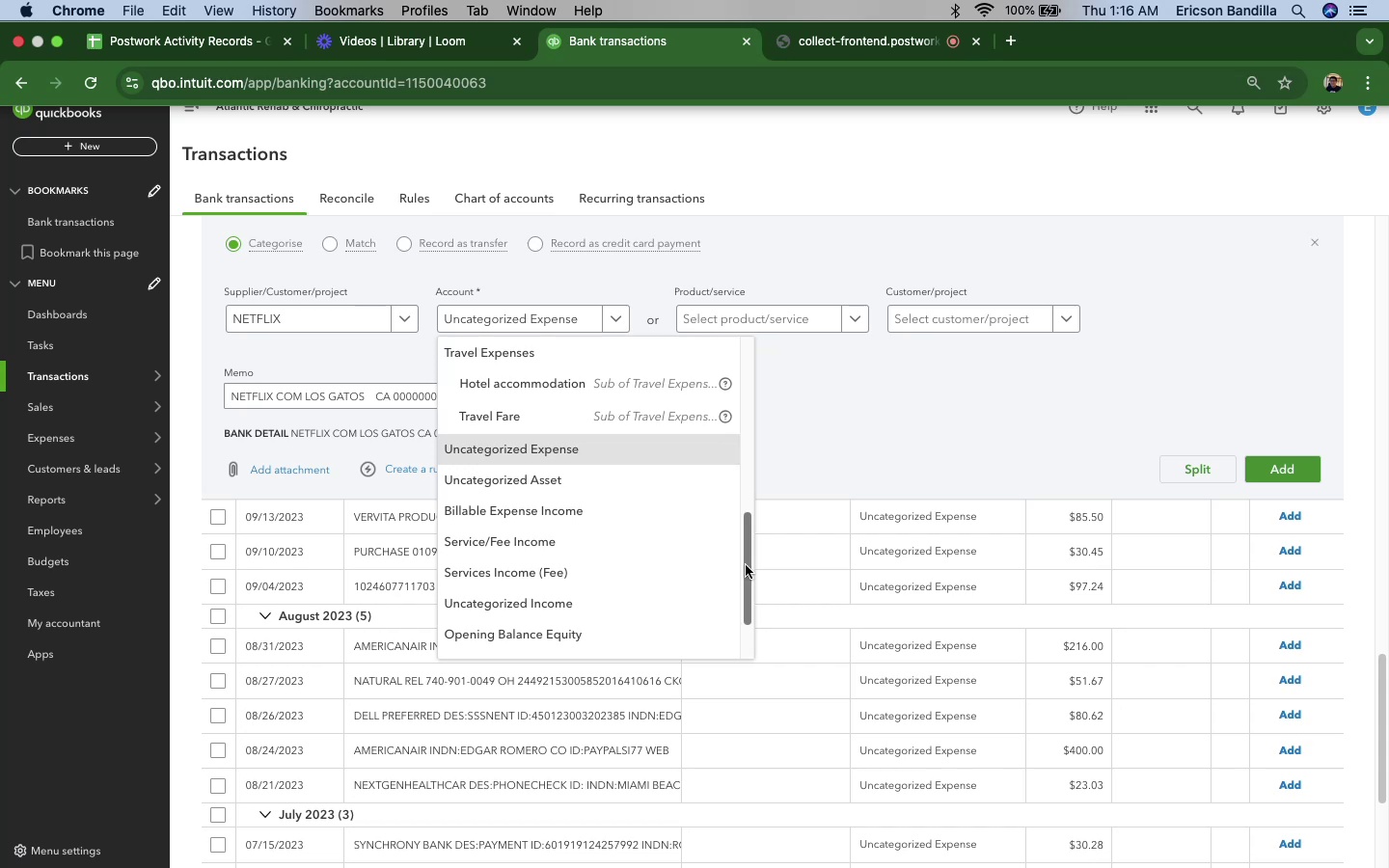 
left_click_drag(start_coordinate=[750, 535], to_coordinate=[772, 343])
 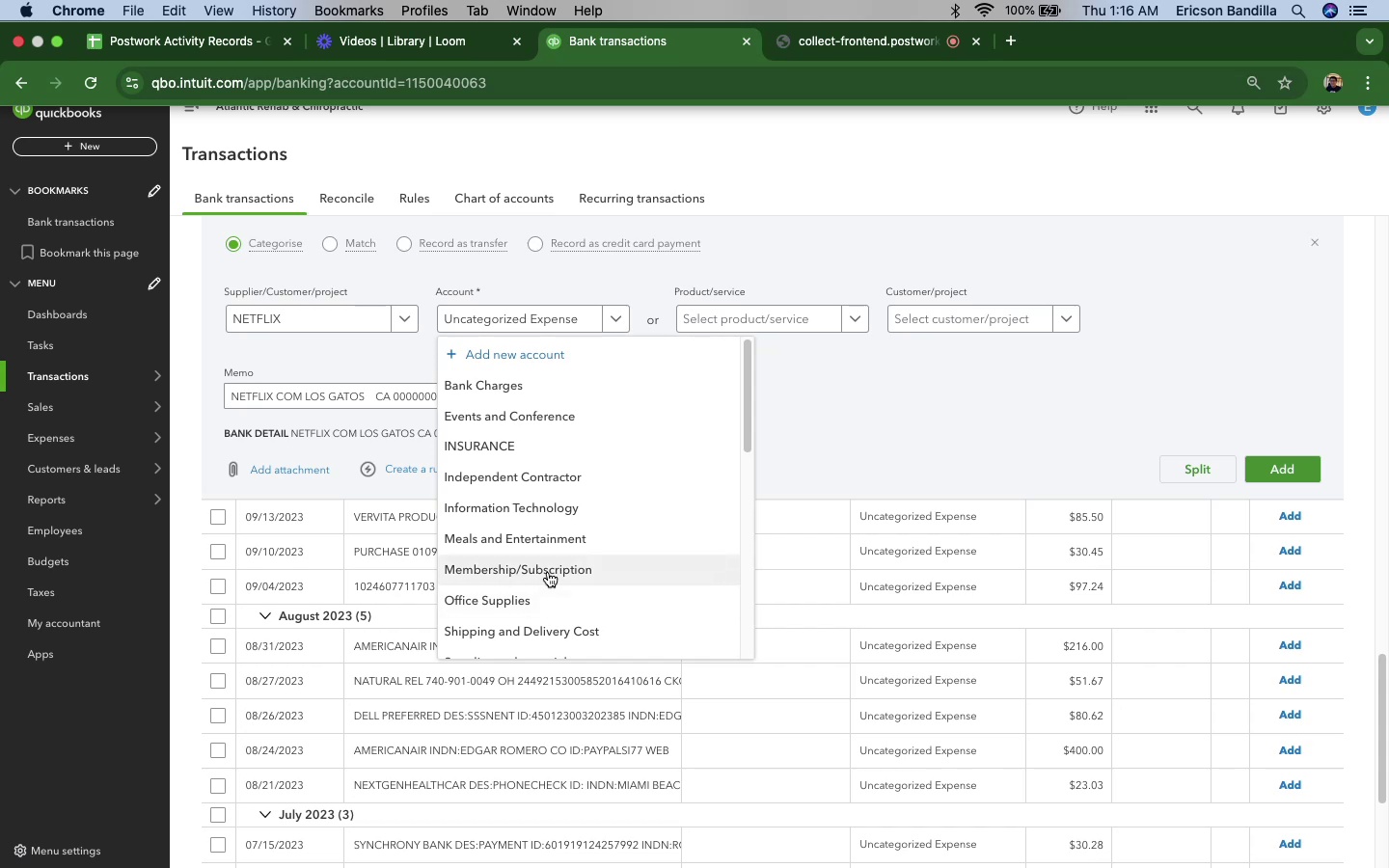 
left_click([548, 572])
 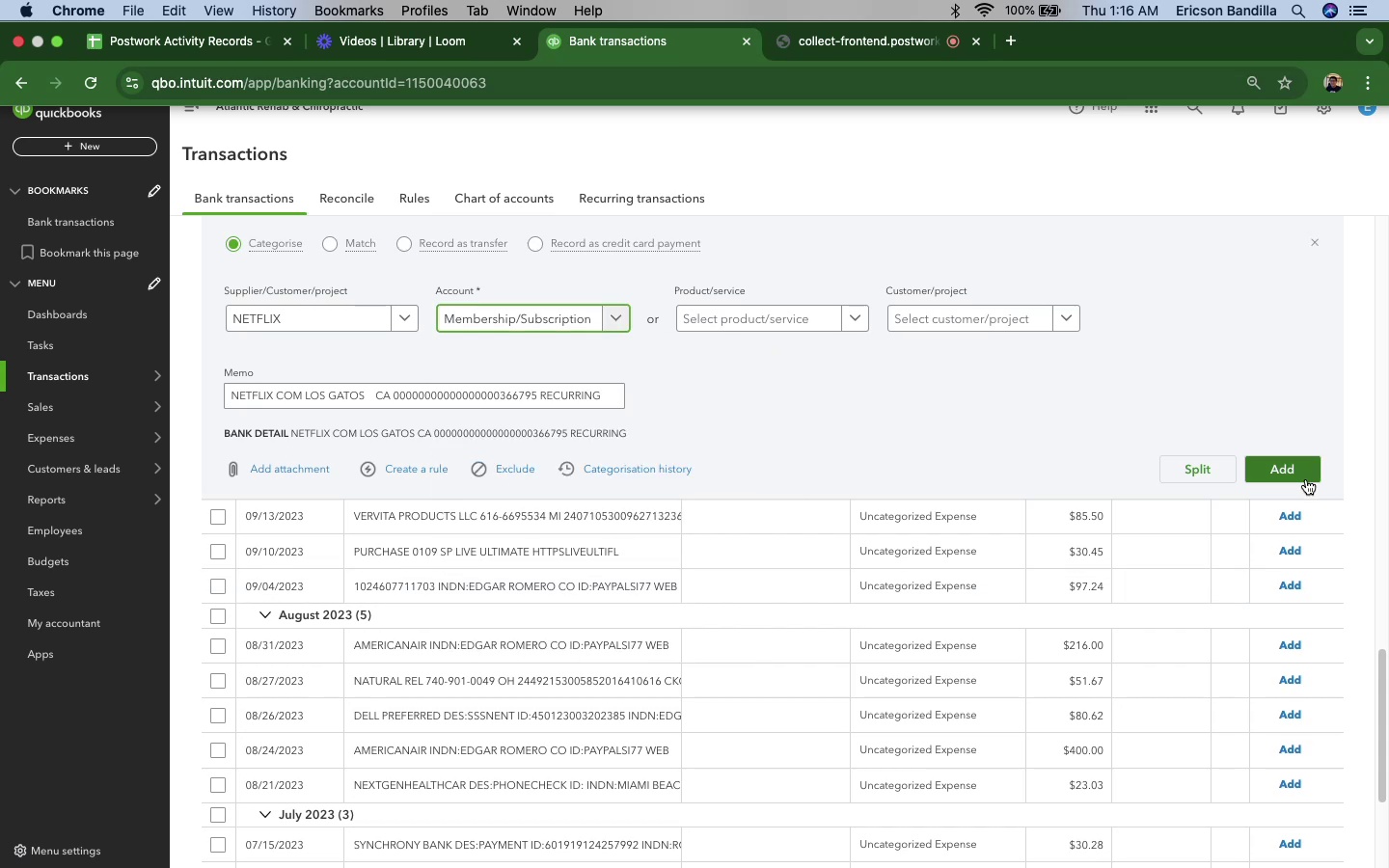 
left_click([1299, 470])
 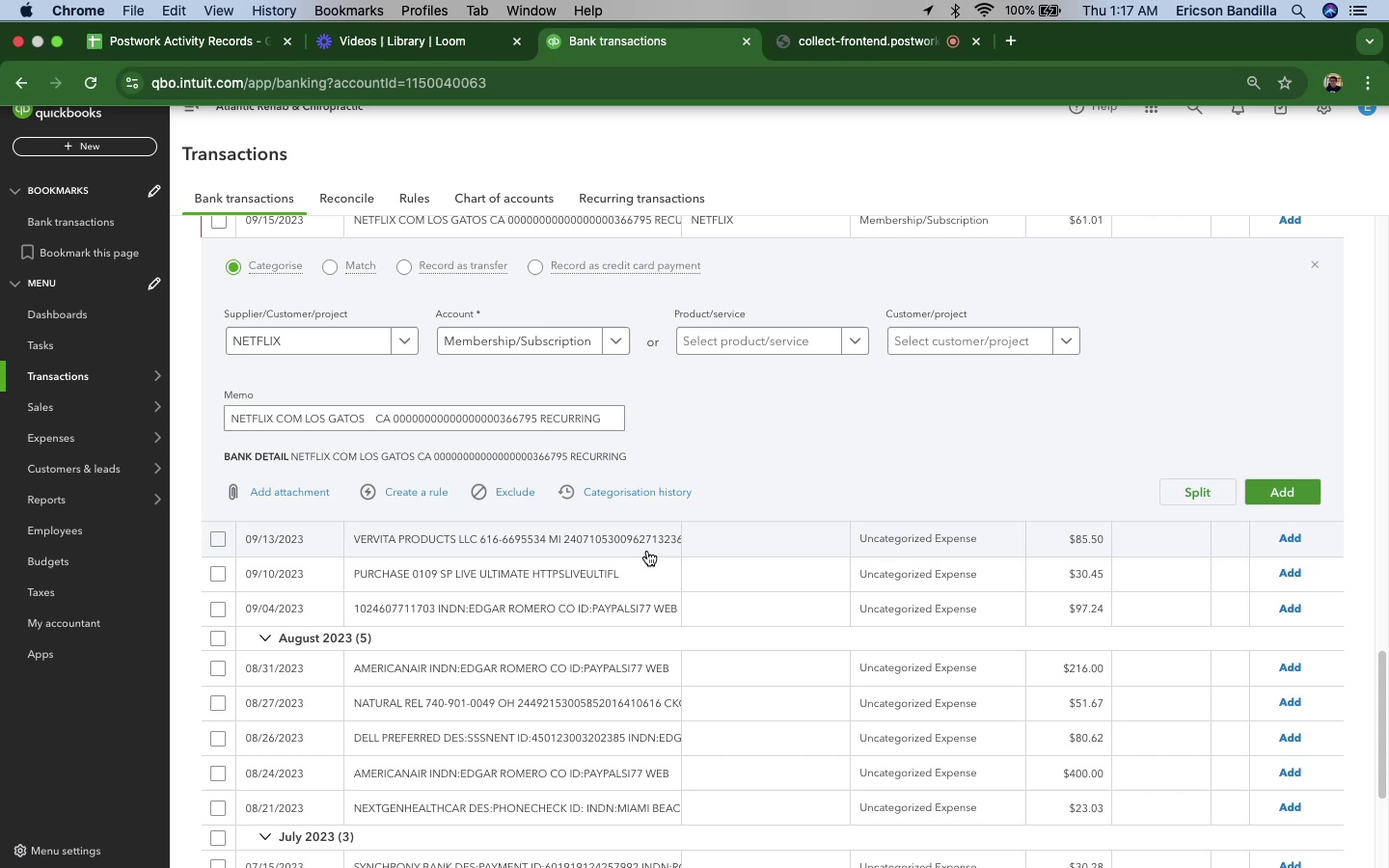 
wait(52.67)
 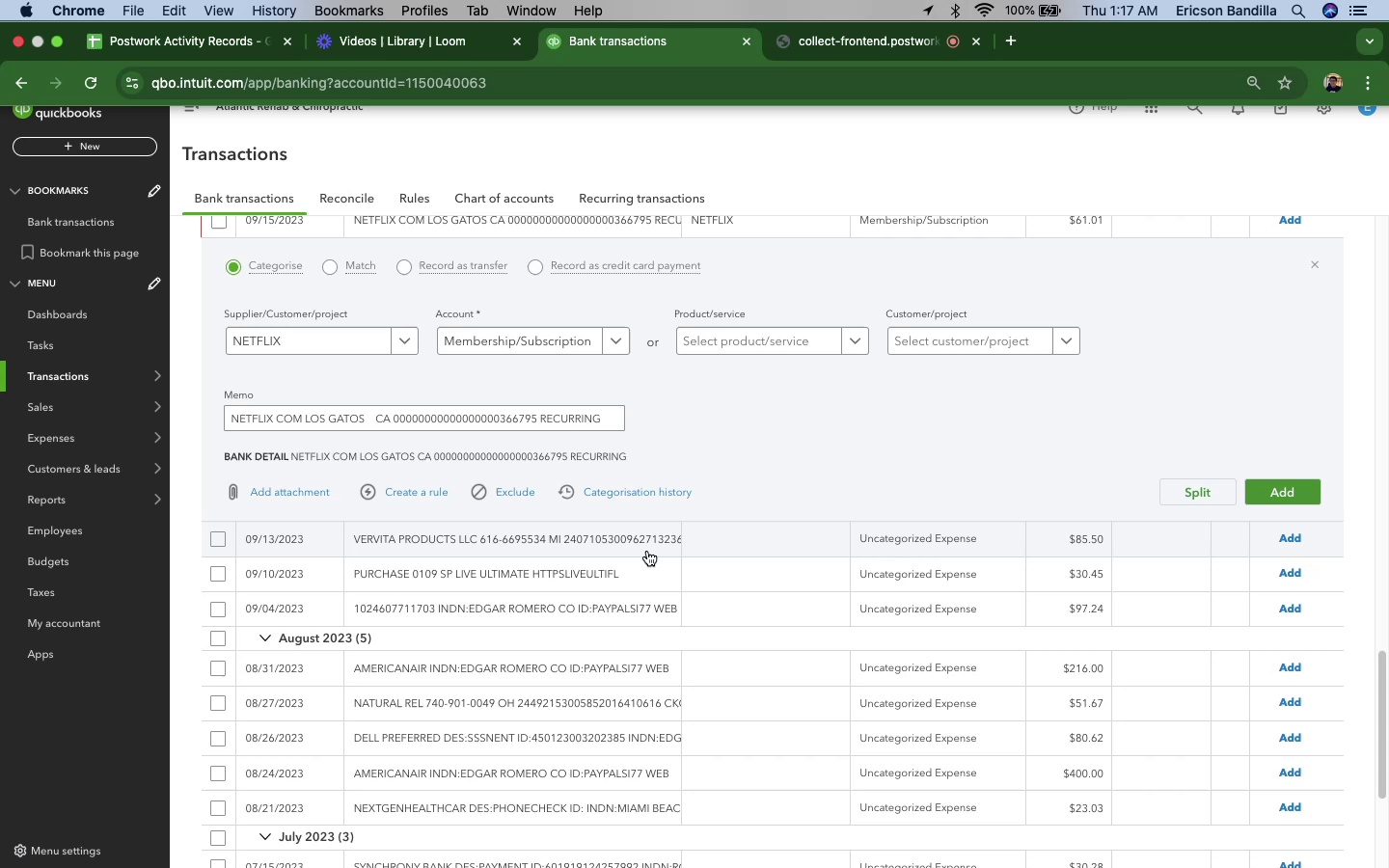 
left_click([577, 658])
 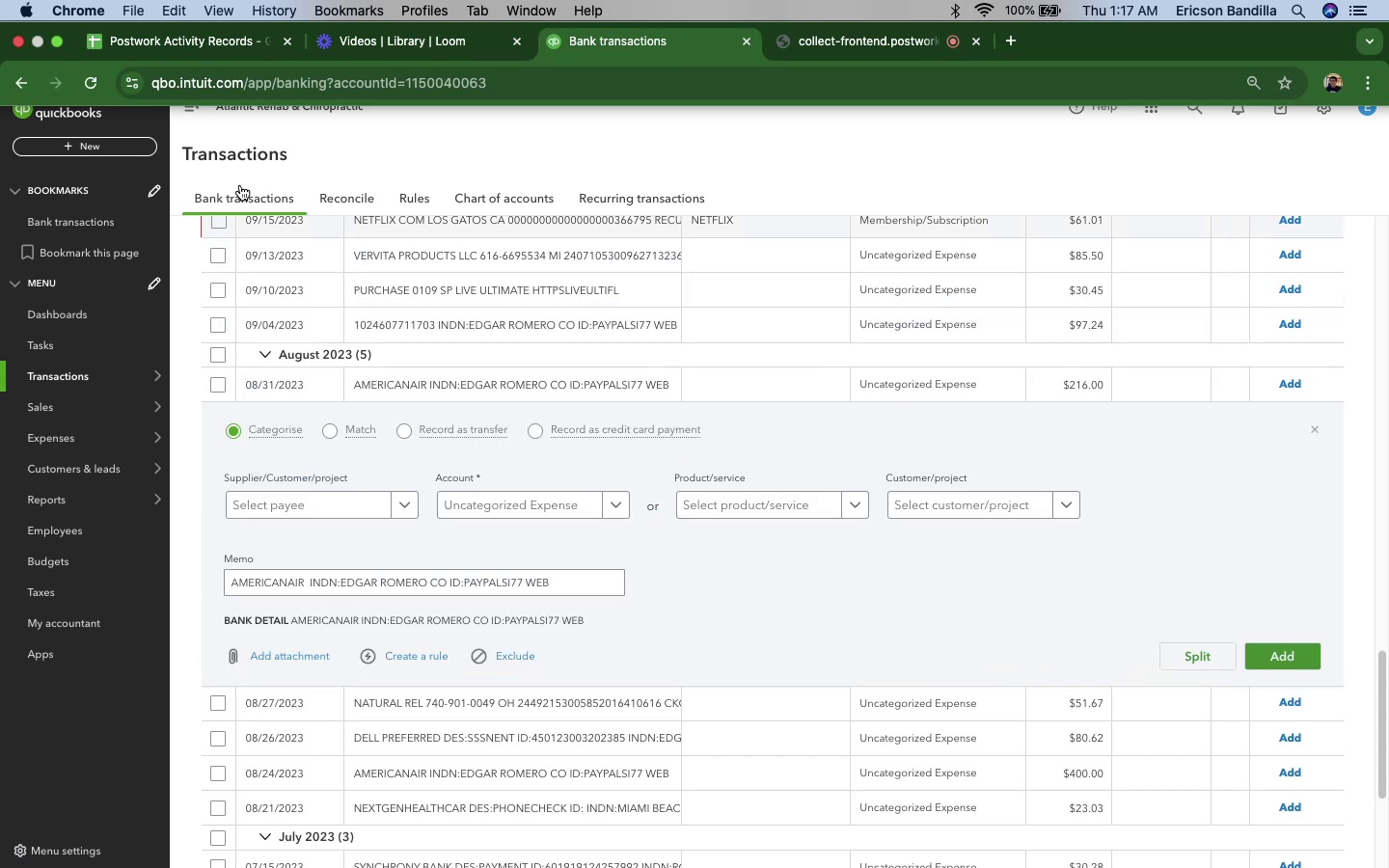 
scroll: coordinate [851, 618], scroll_direction: down, amount: 31.0
 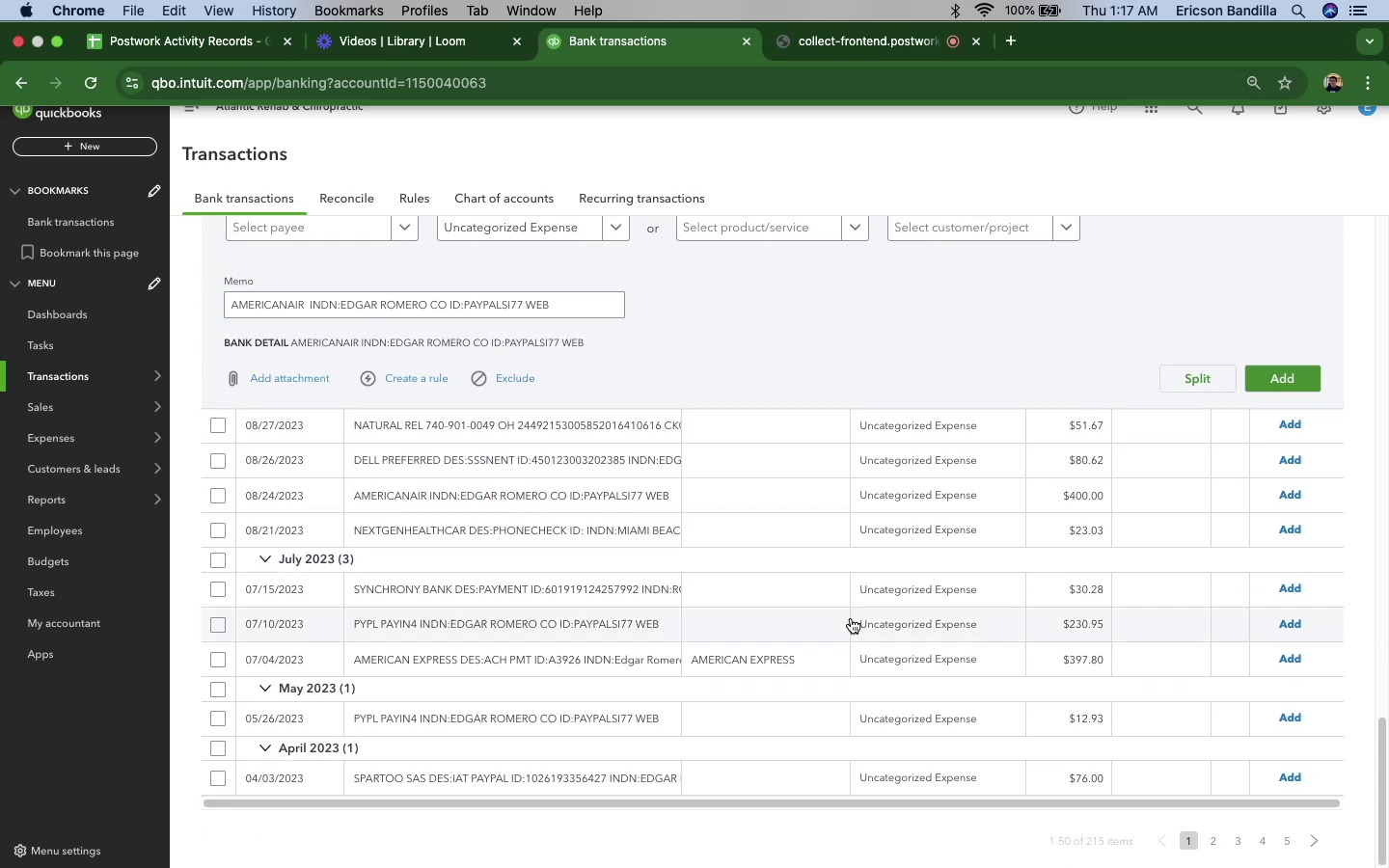 
scroll: coordinate [851, 618], scroll_direction: up, amount: 36.0
 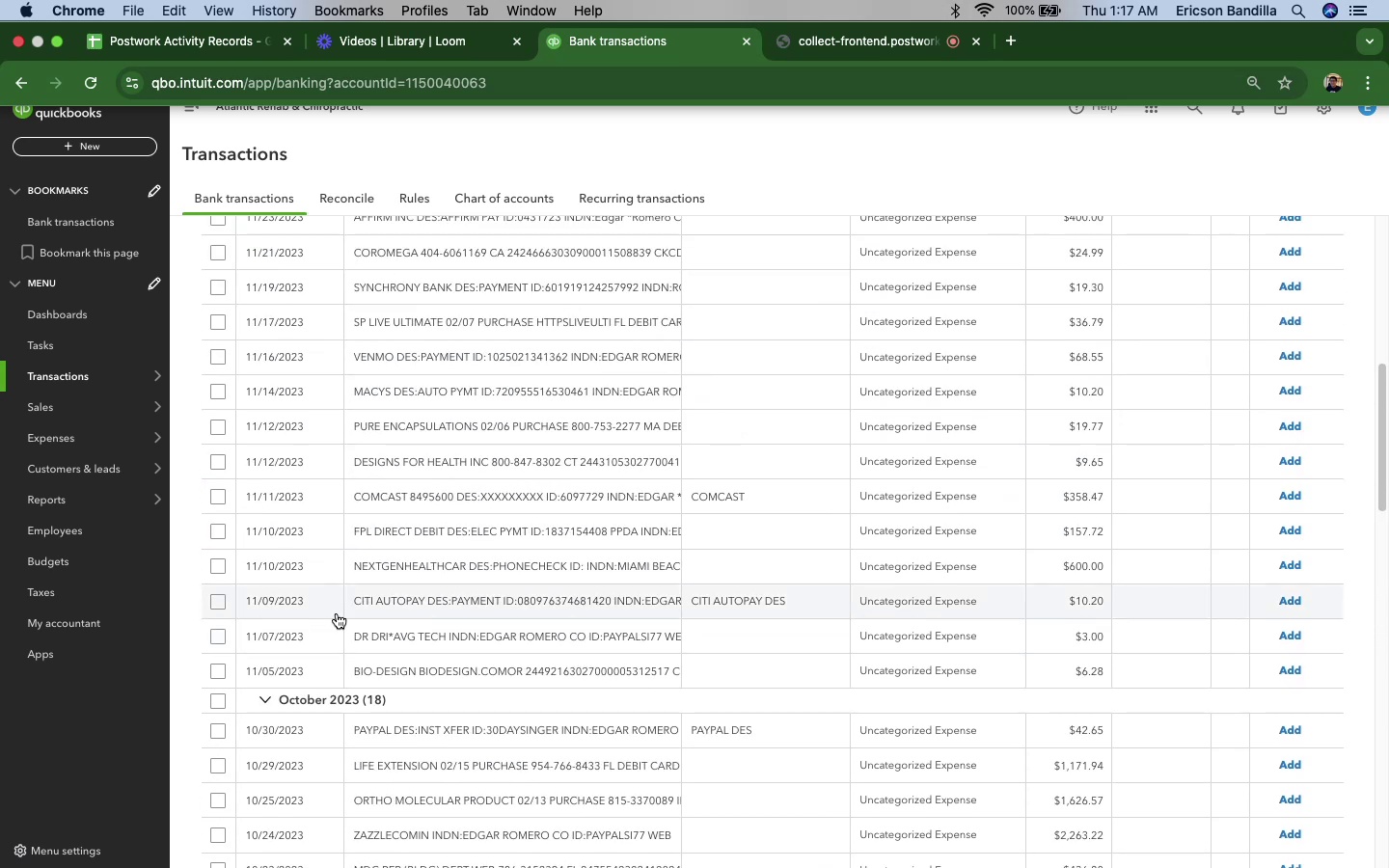 
mouse_move([384, 628])
 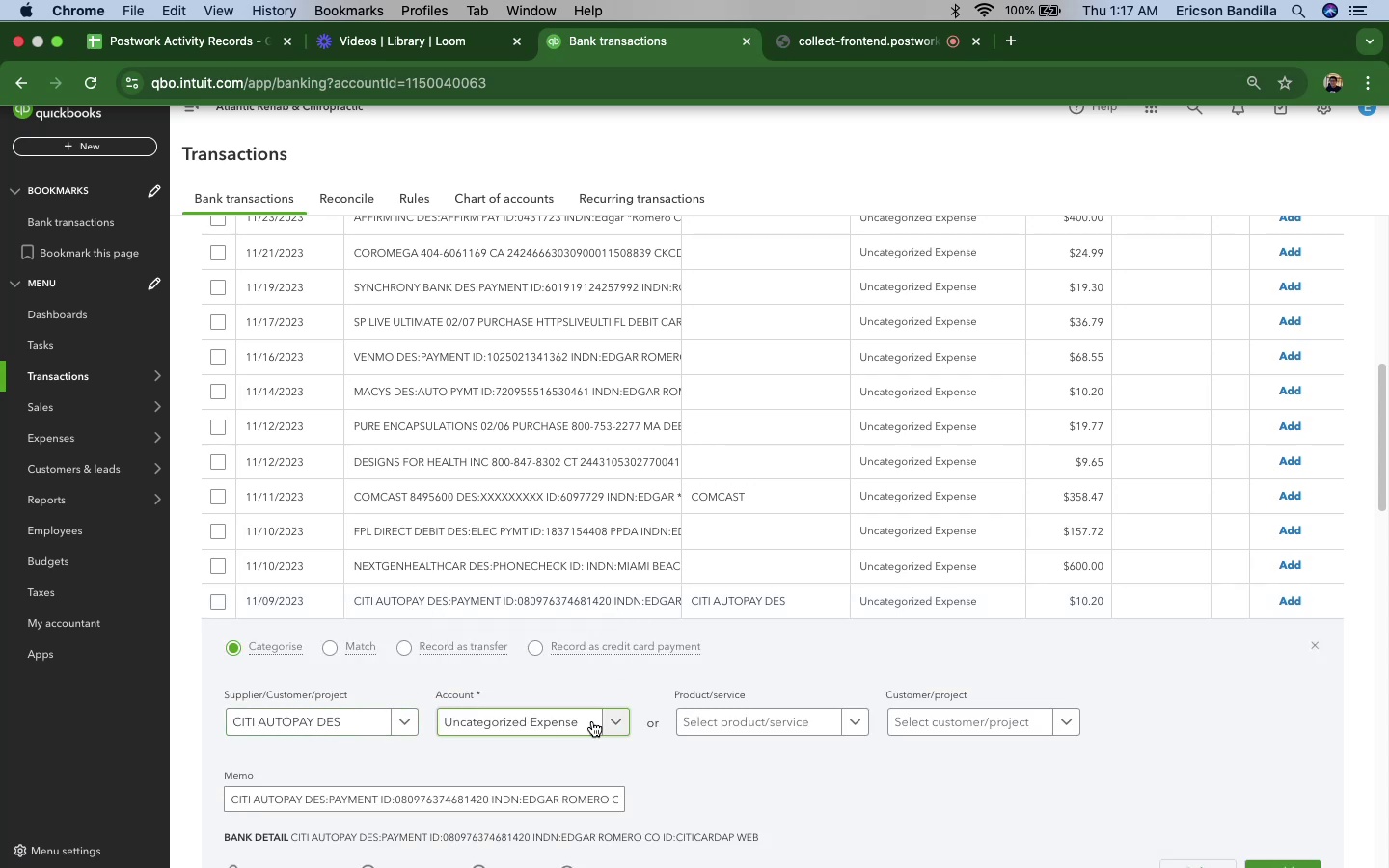 
left_click([605, 722])
 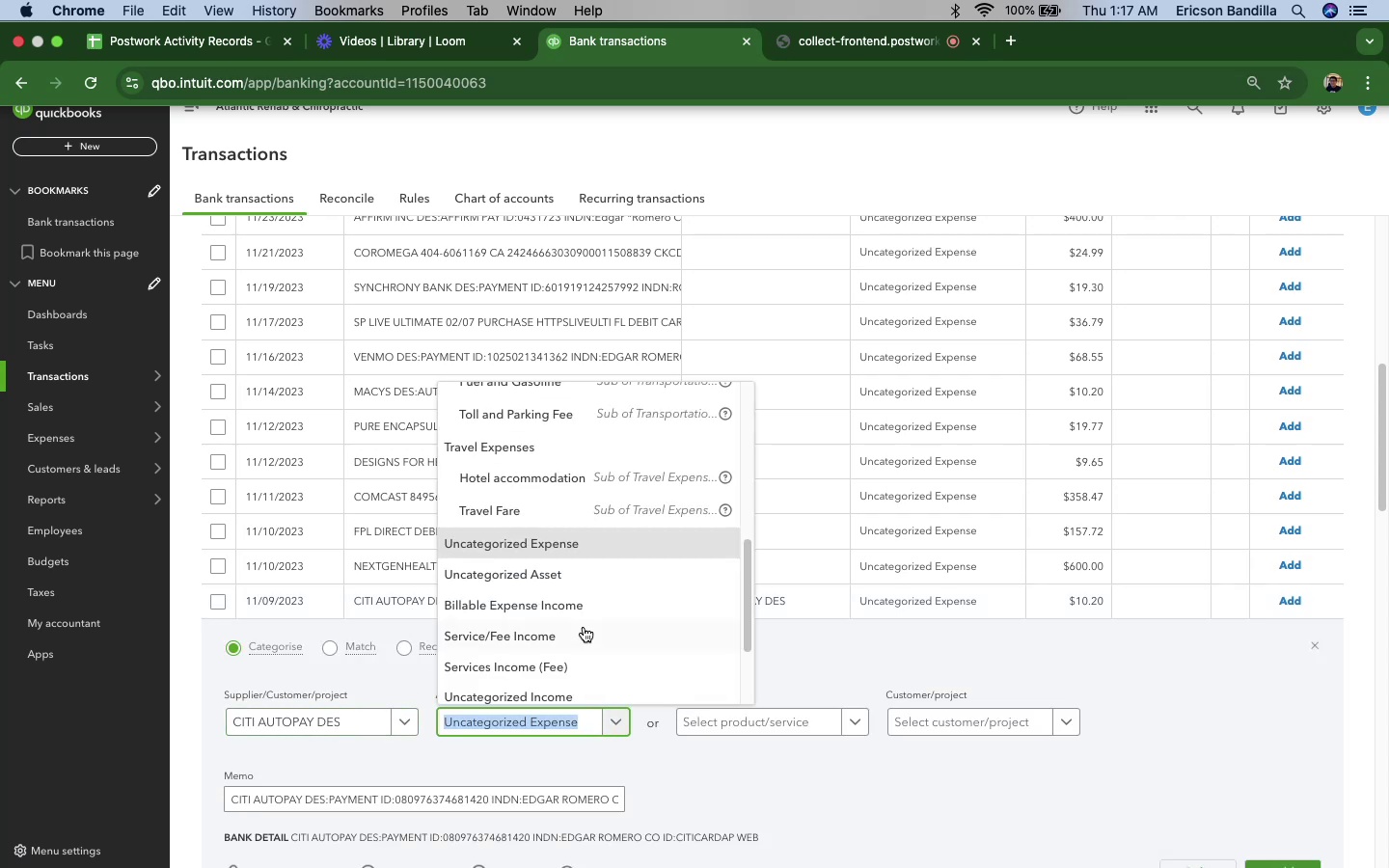 
scroll: coordinate [584, 626], scroll_direction: down, amount: 31.0
 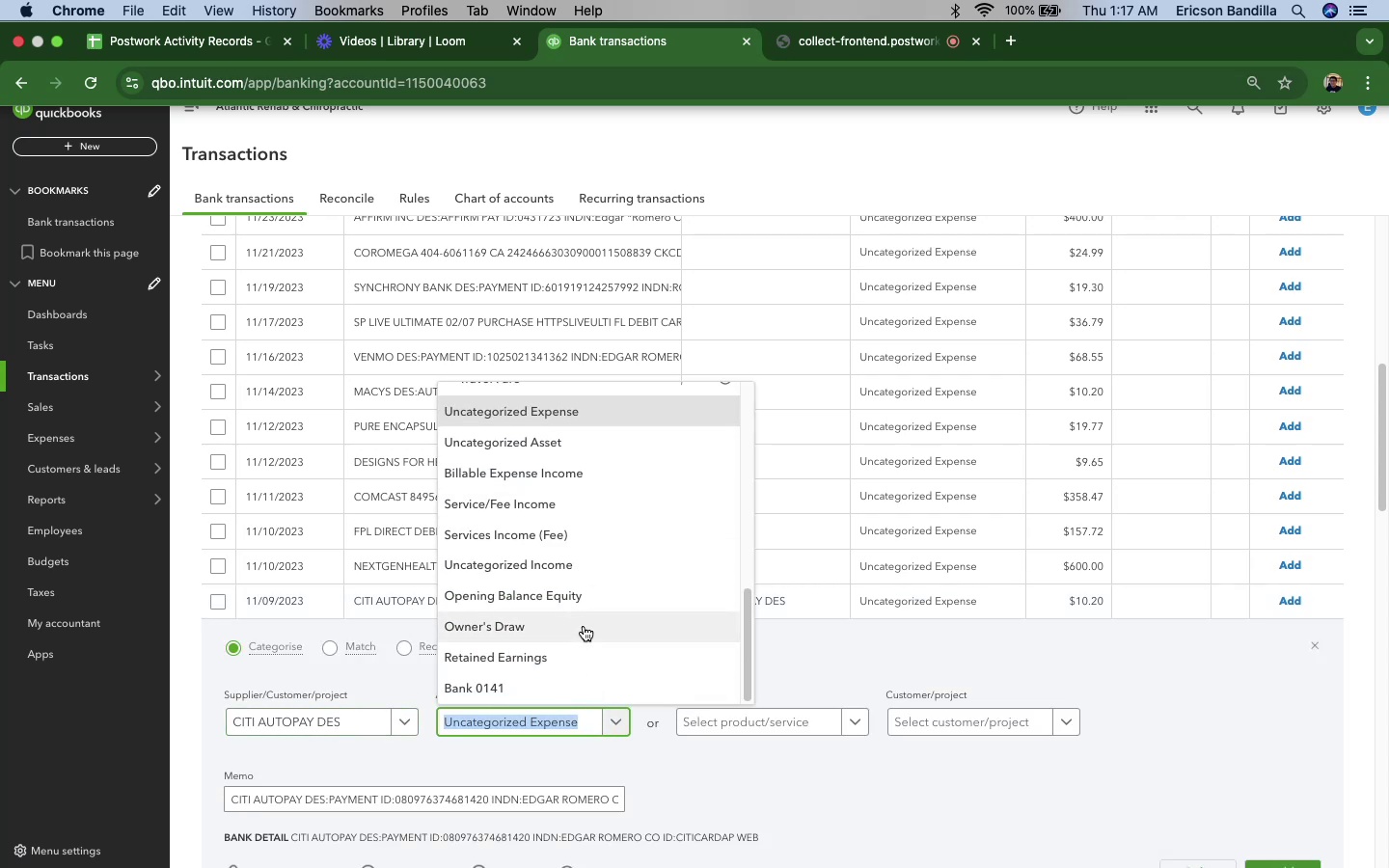 
scroll: coordinate [584, 626], scroll_direction: up, amount: 38.0
 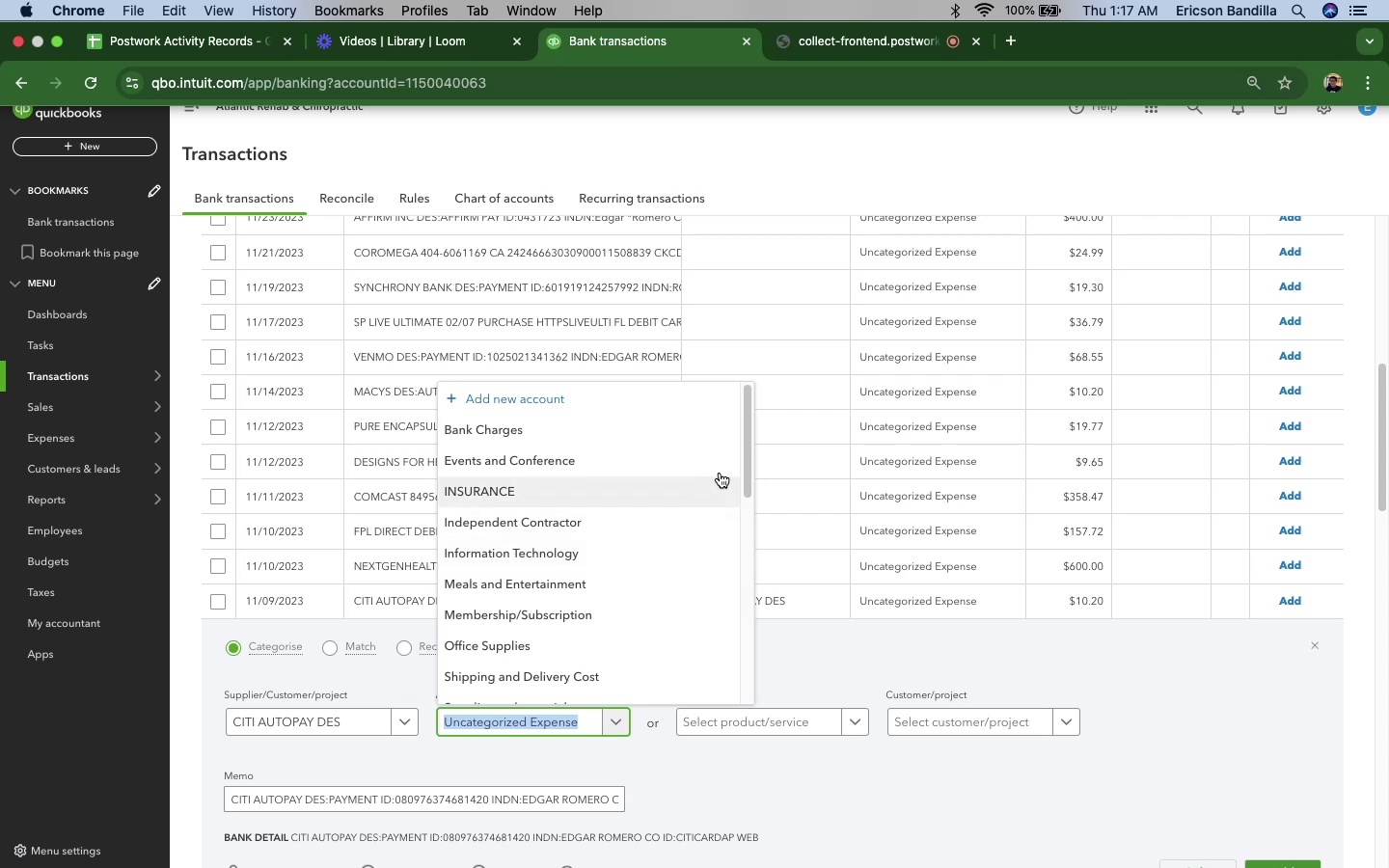 
wait(5.62)
 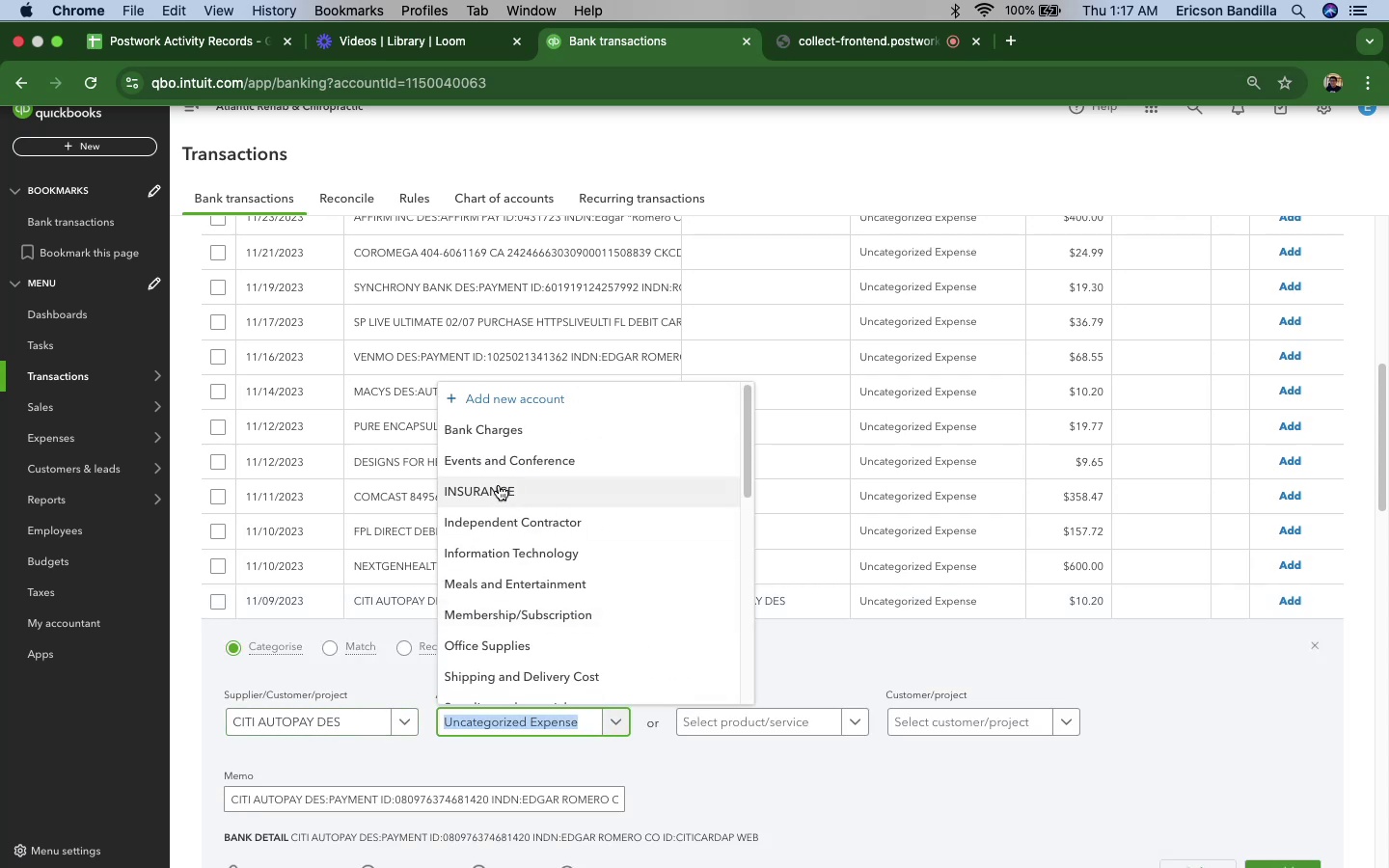 
left_click_drag(start_coordinate=[749, 430], to_coordinate=[750, 394])
 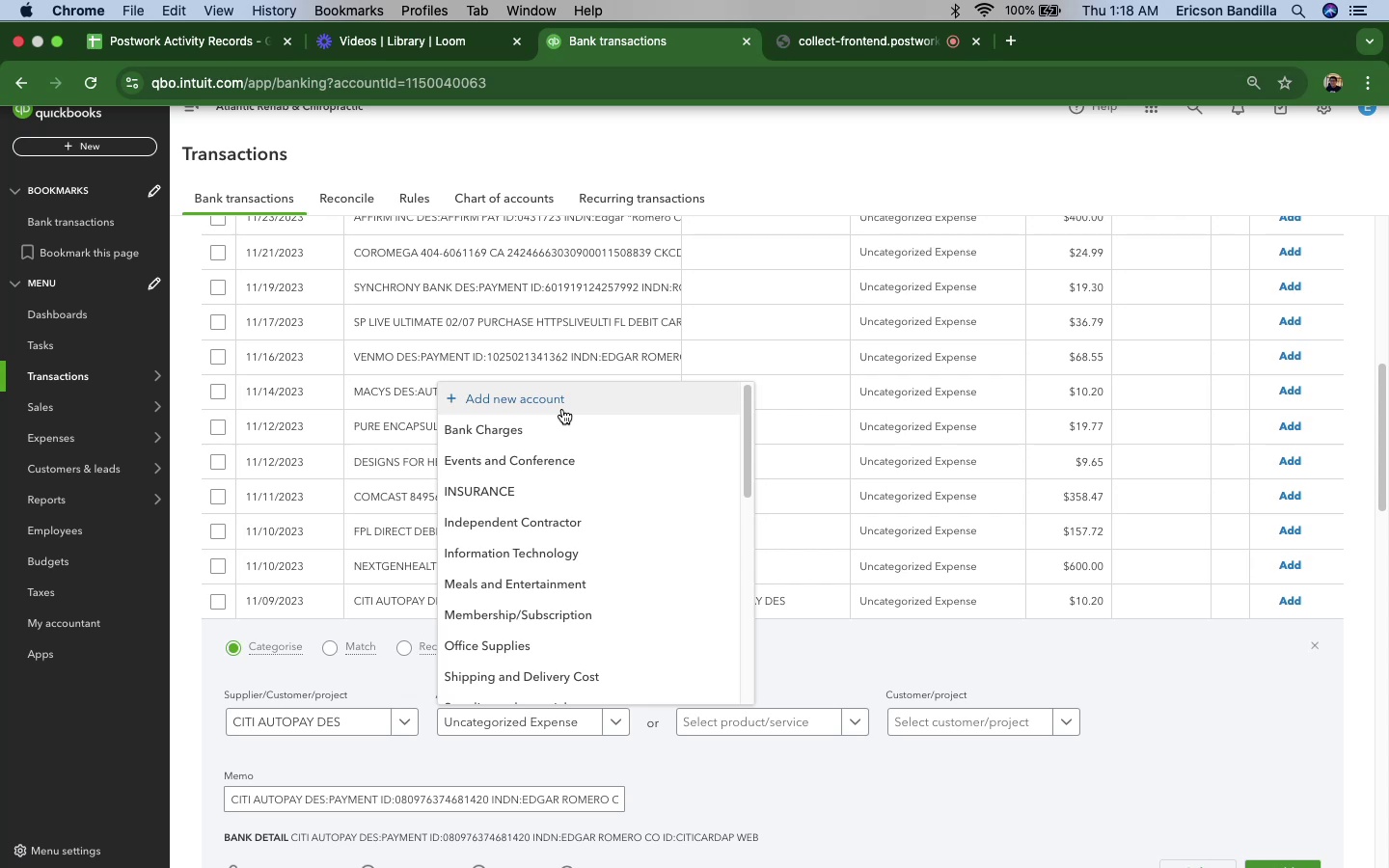 
wait(27.45)
 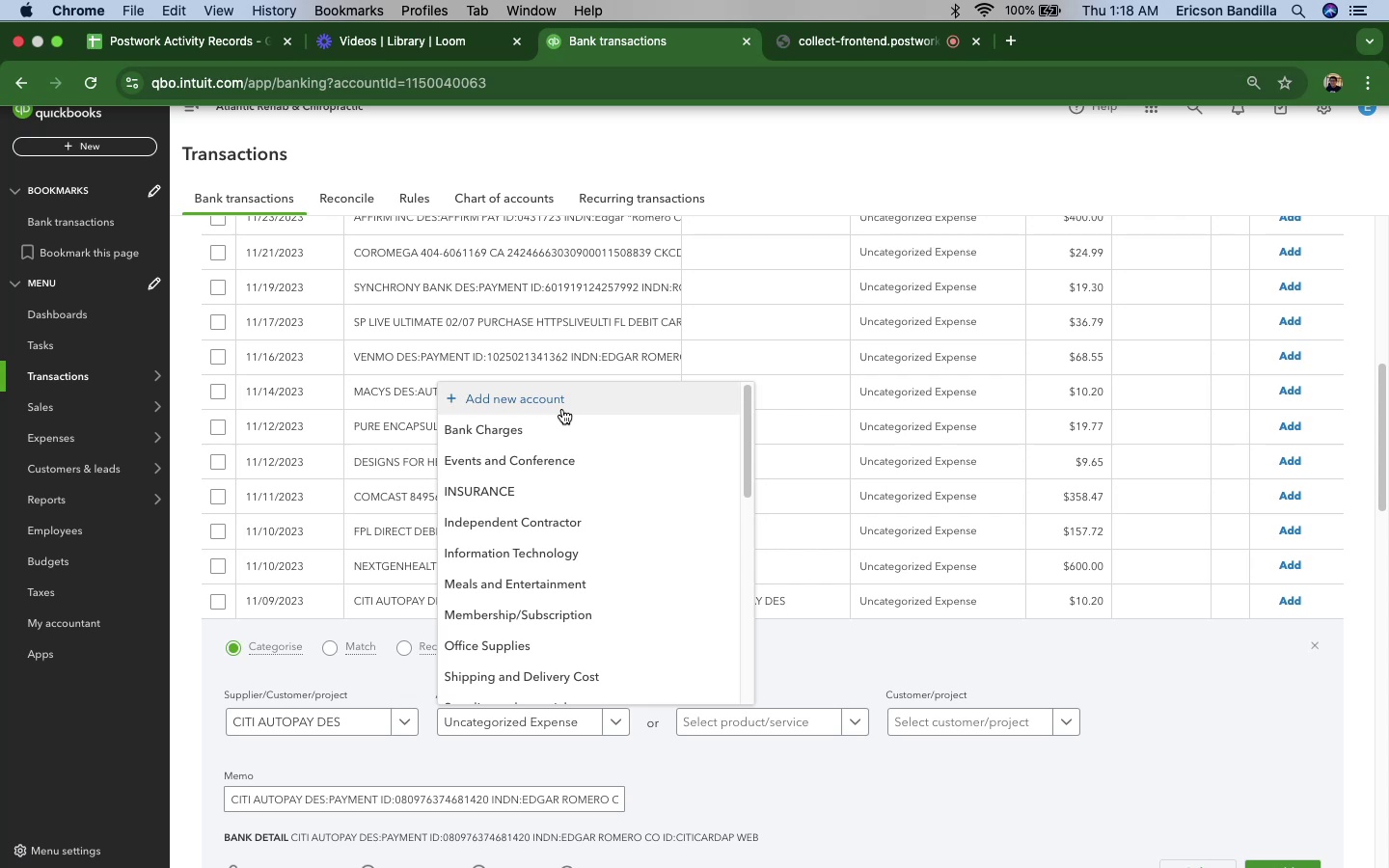 
left_click_drag(start_coordinate=[746, 413], to_coordinate=[745, 425])
 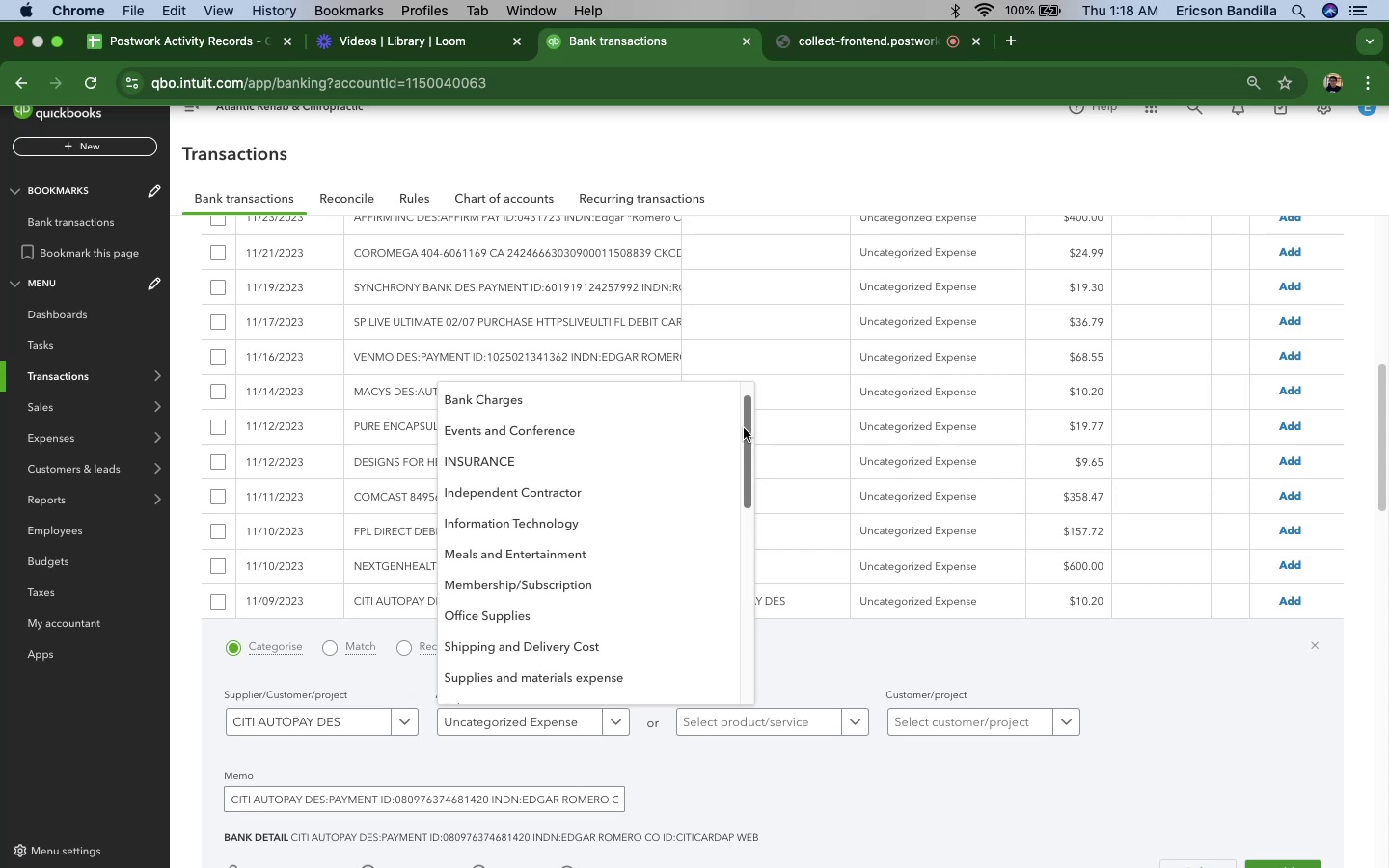 
wait(17.8)
 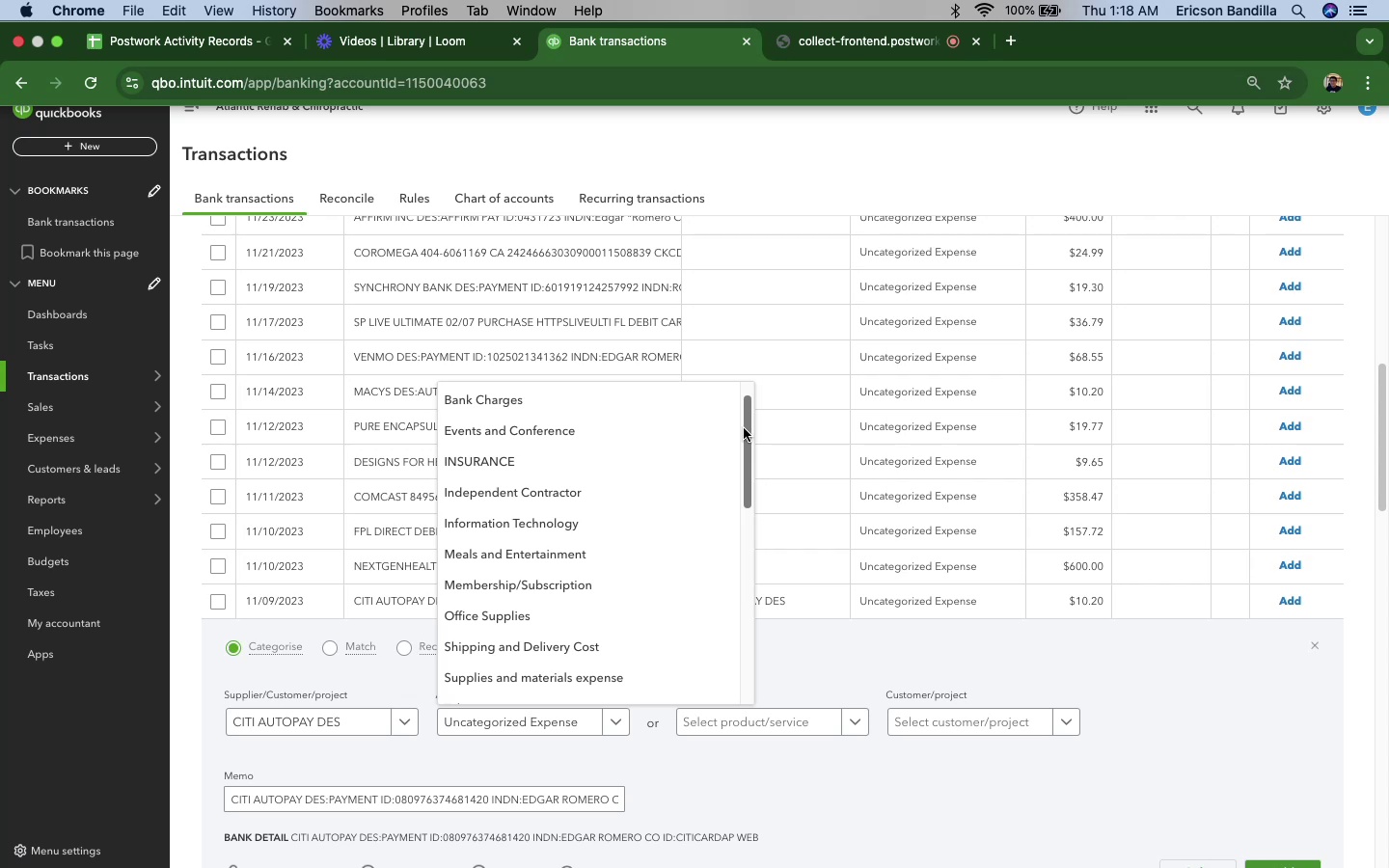 
scroll: coordinate [586, 508], scroll_direction: down, amount: 5.0
 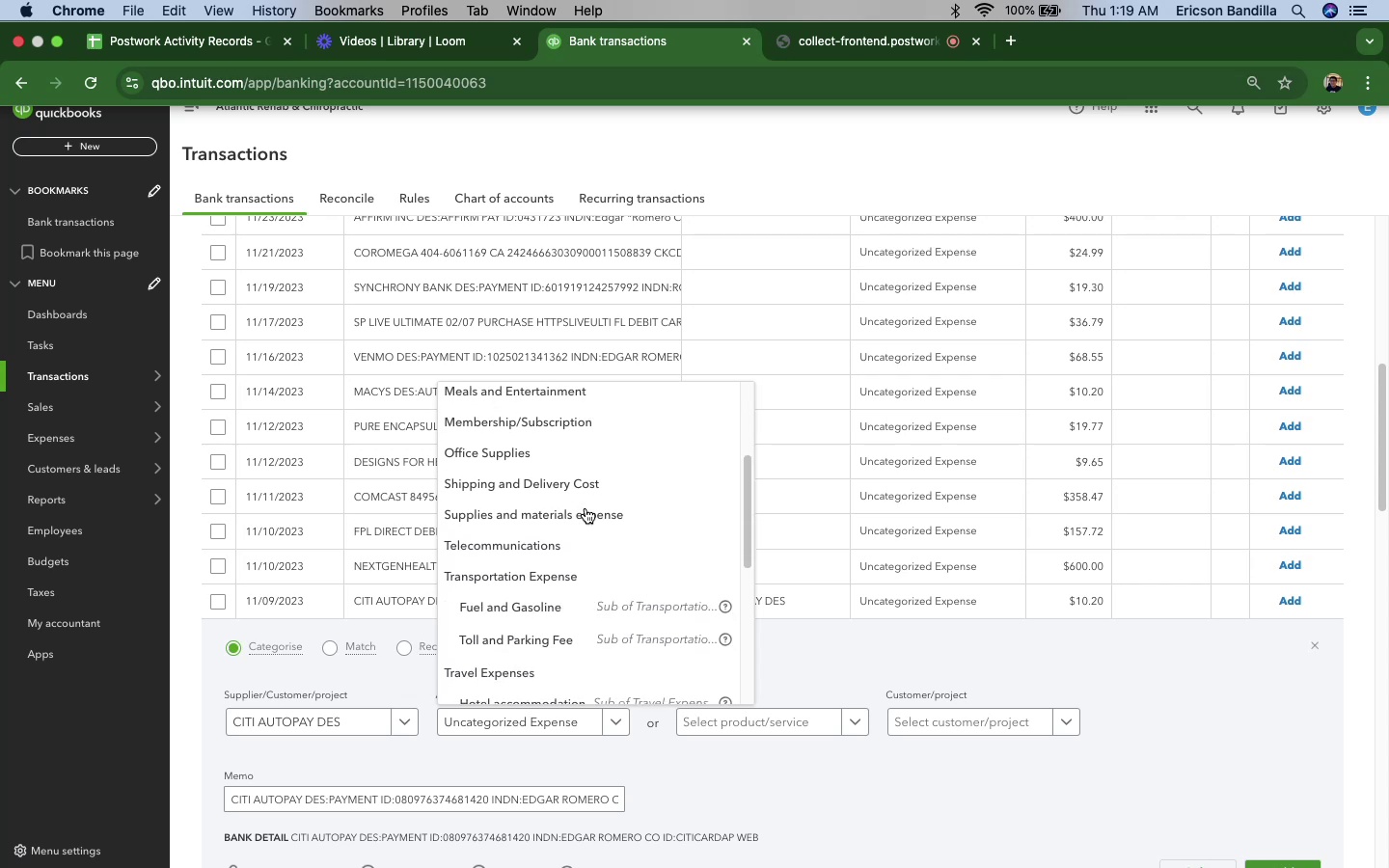 
scroll: coordinate [586, 508], scroll_direction: up, amount: 7.0
 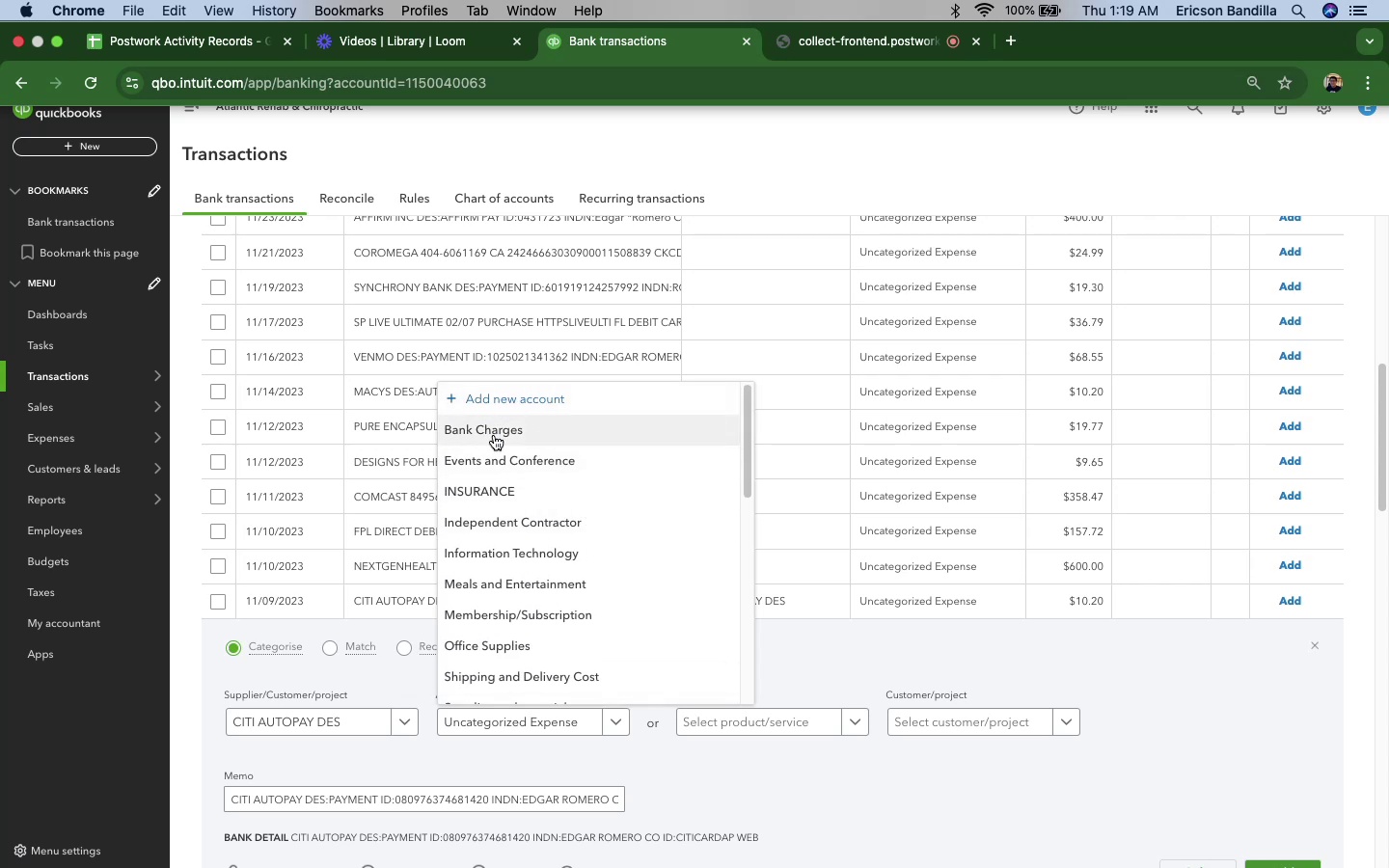 
left_click([494, 434])
 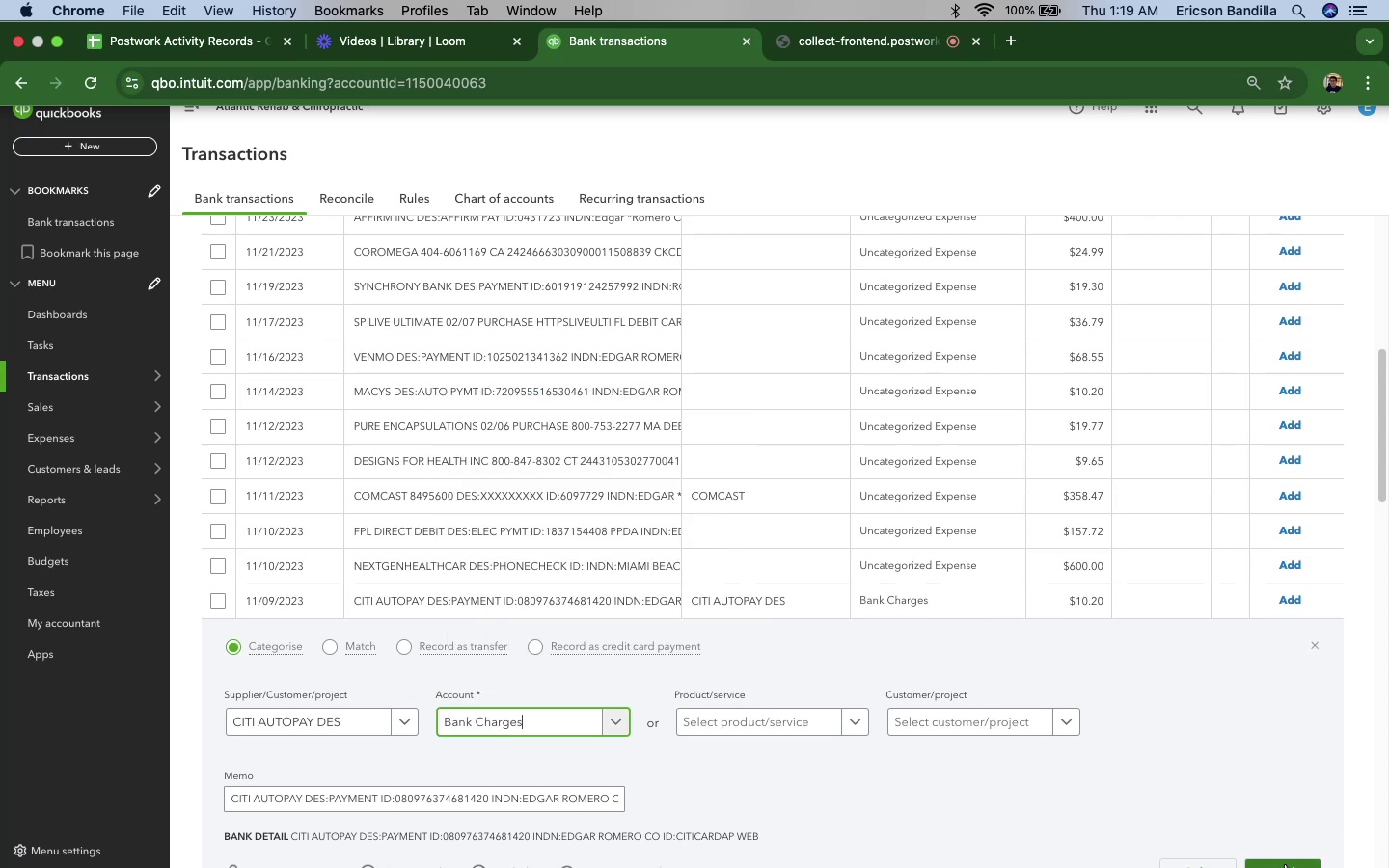 
left_click([1286, 864])
 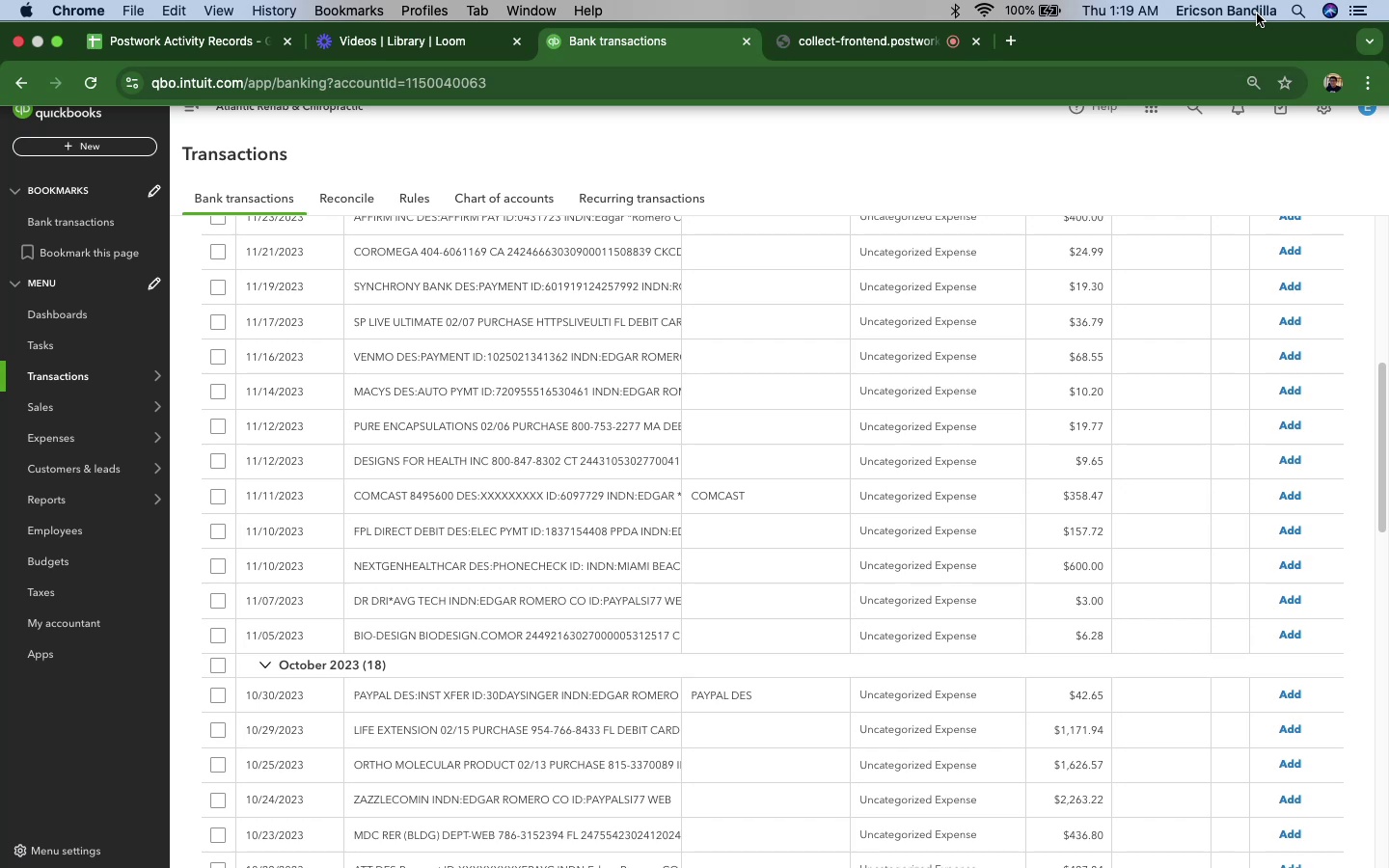 
wait(35.9)
 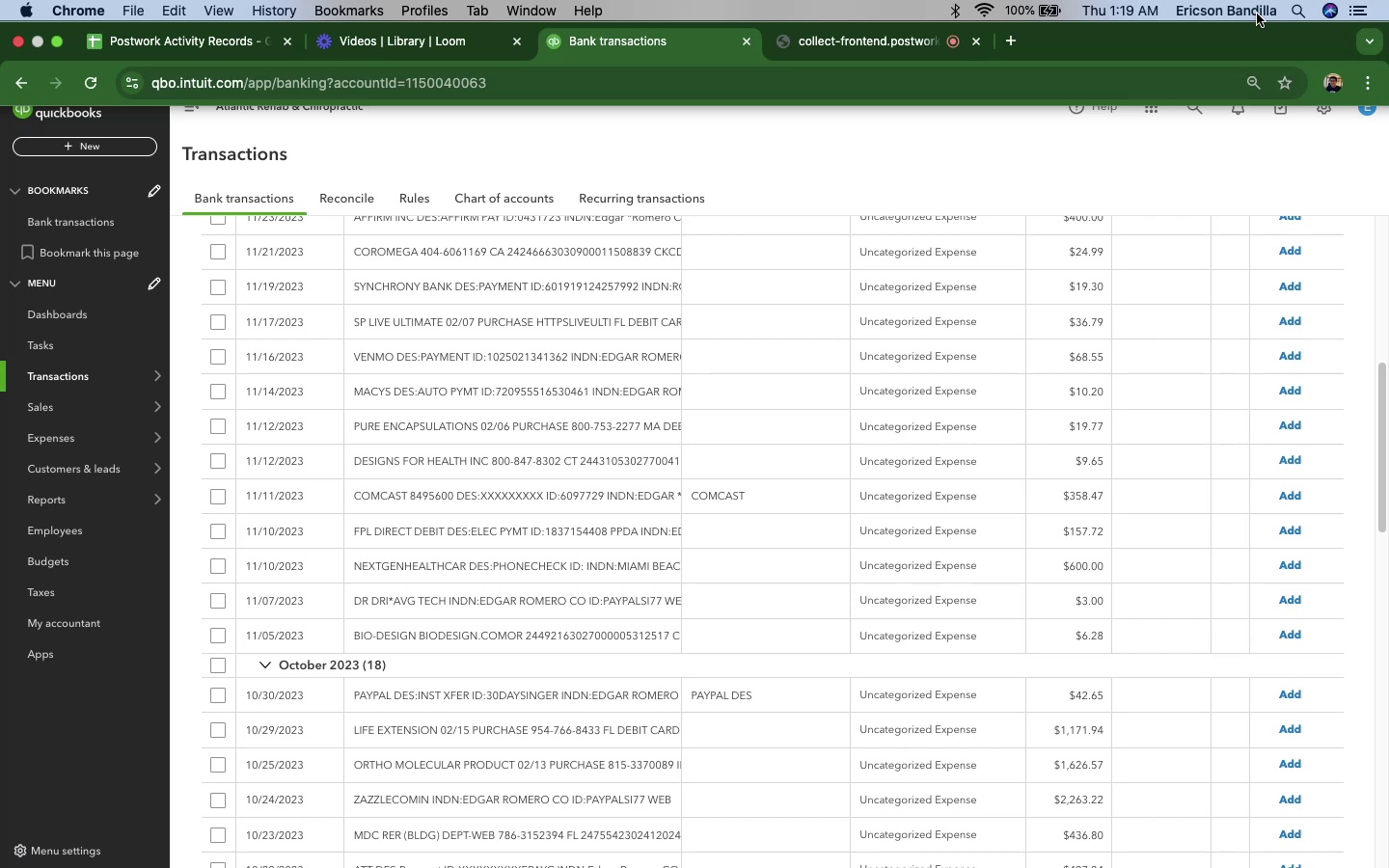 
left_click([378, 499])
 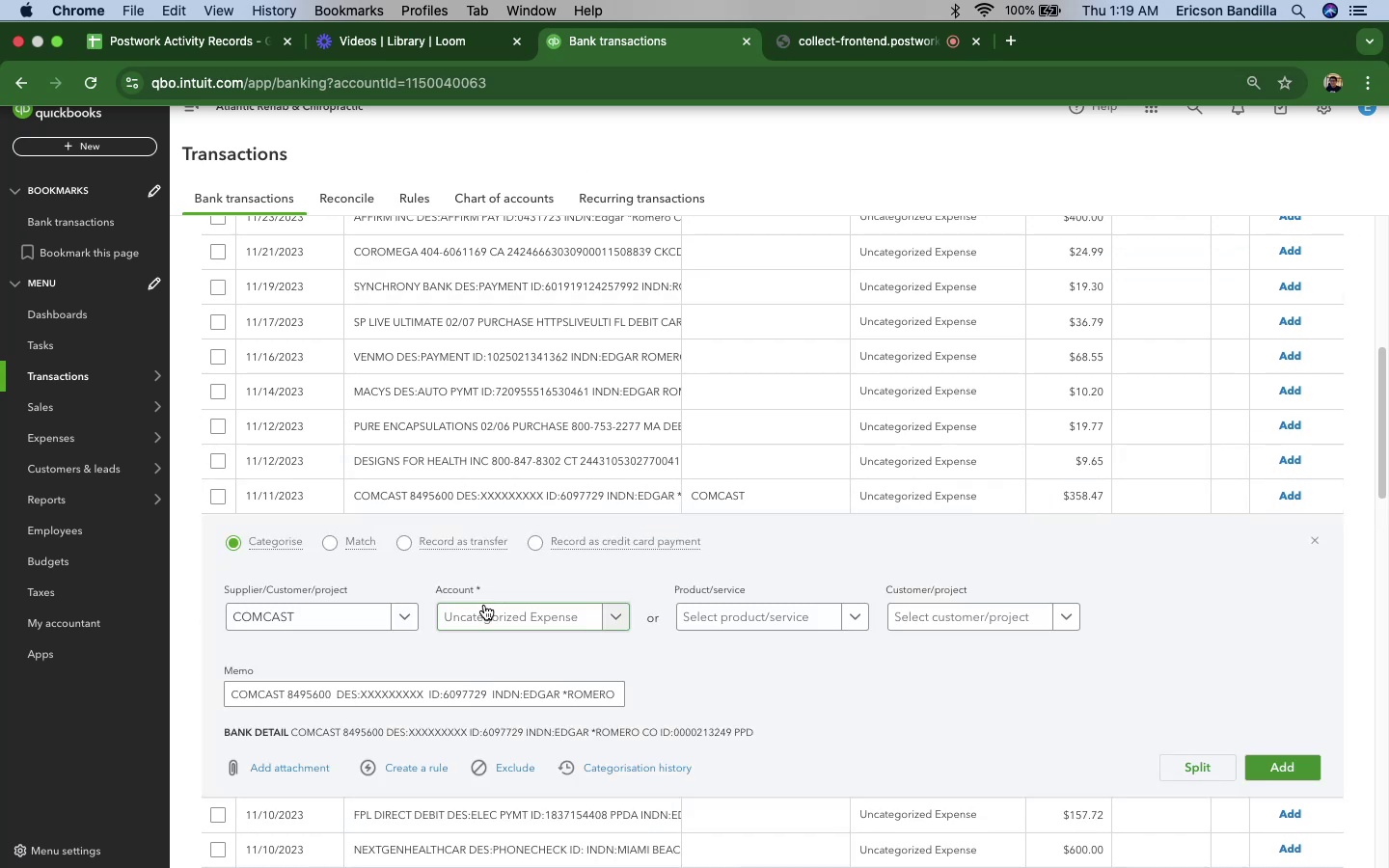 
left_click([512, 619])
 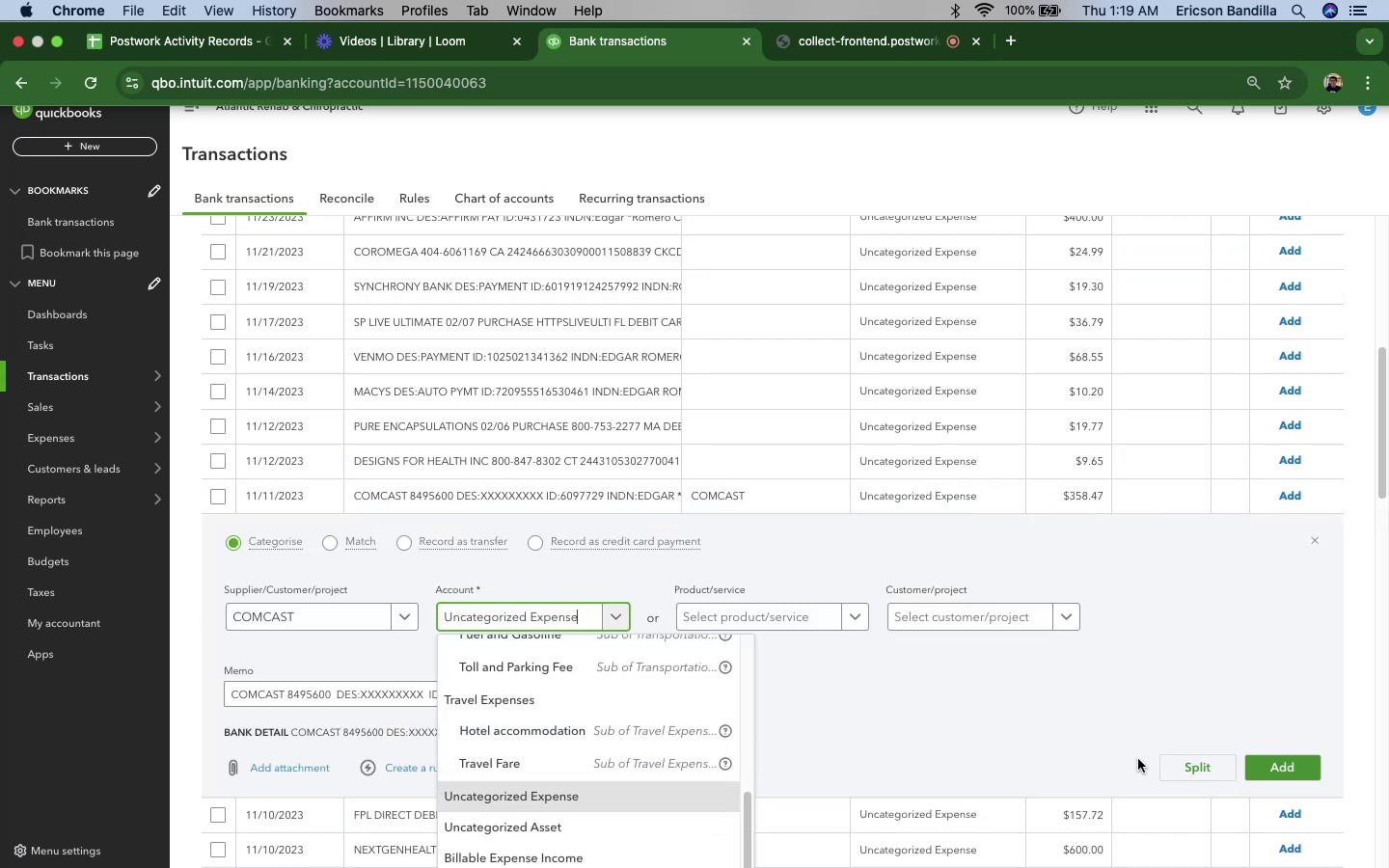 
scroll: coordinate [633, 664], scroll_direction: down, amount: 28.0
 